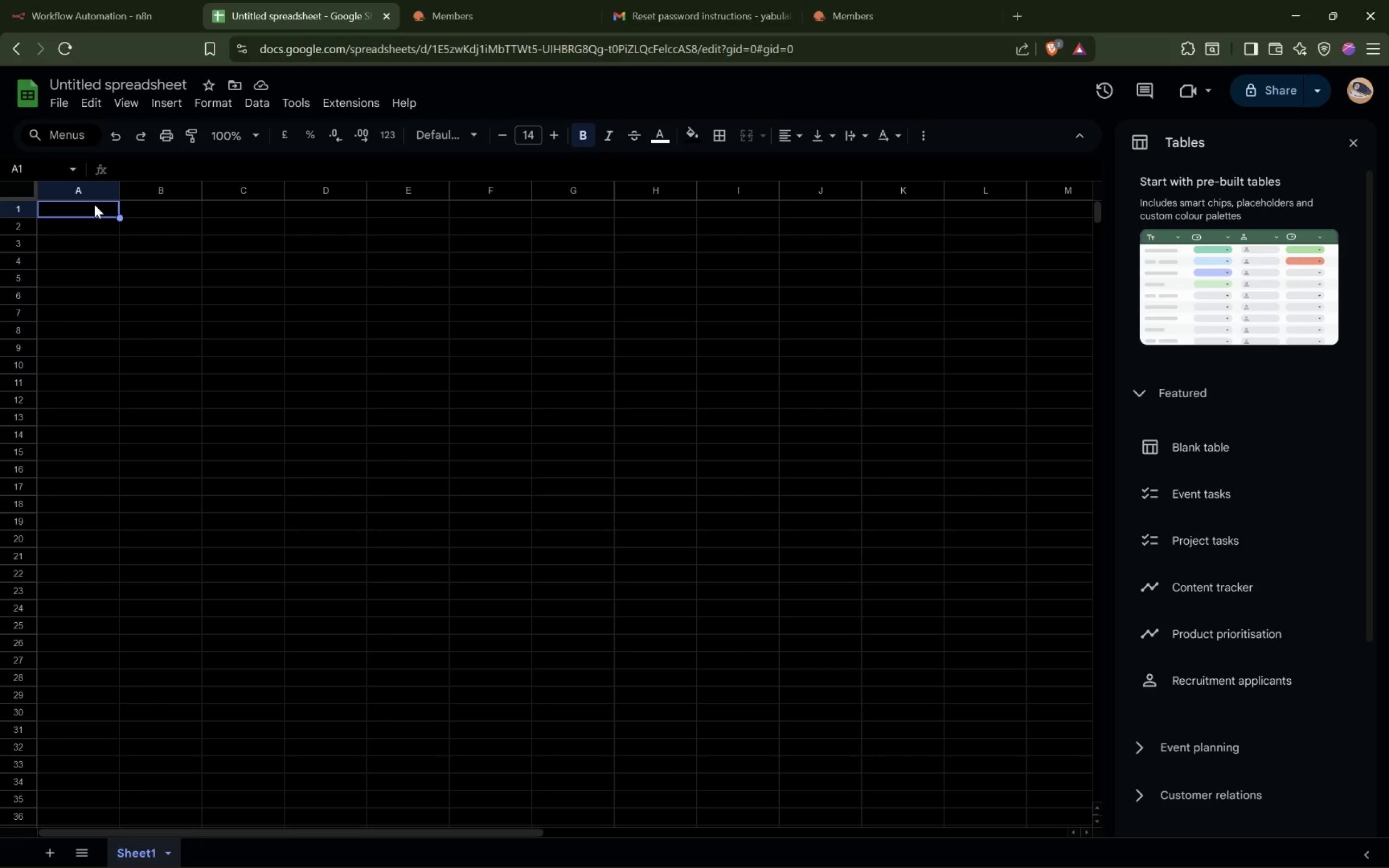 
left_click([94, 205])
 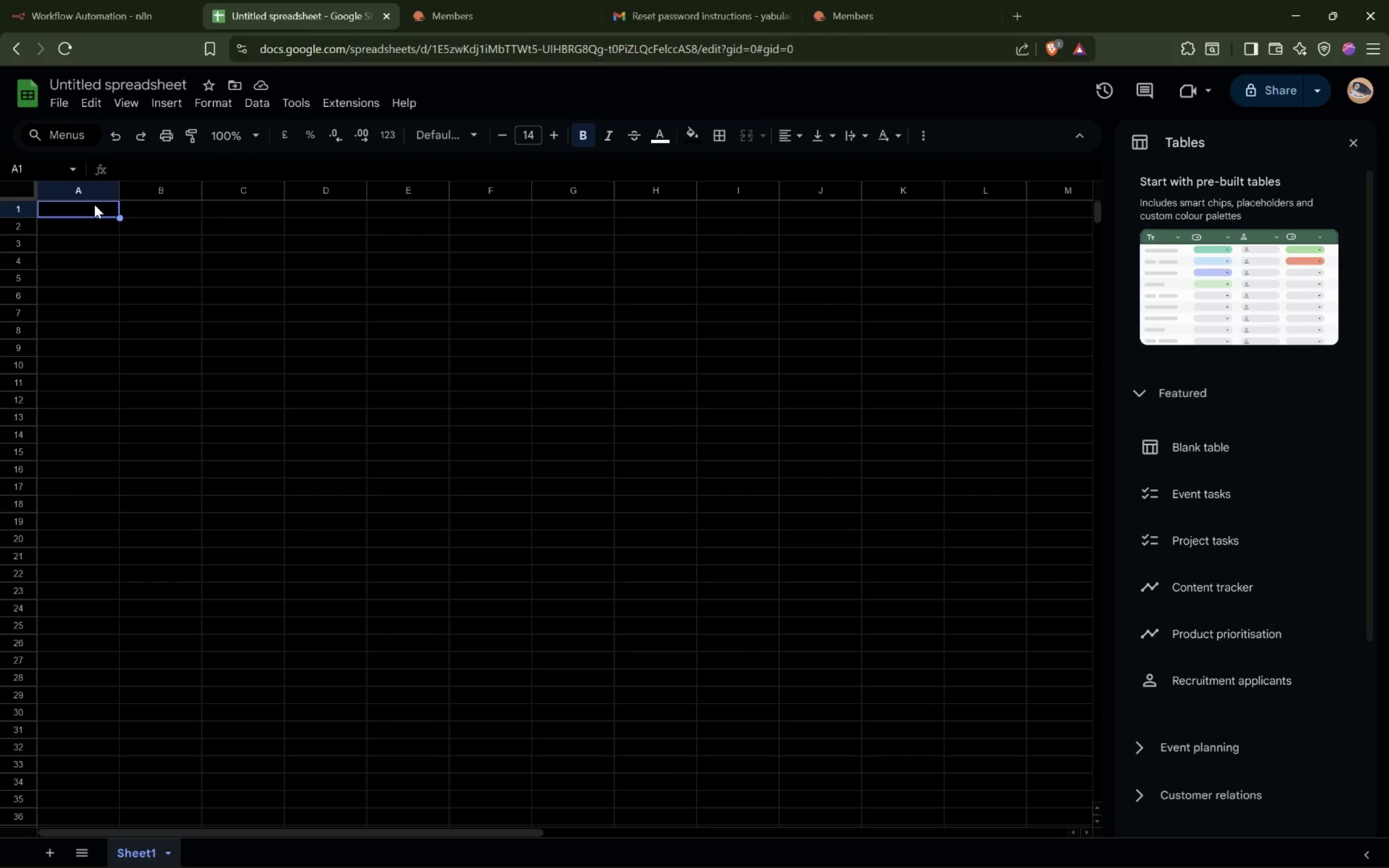 
left_click([136, 80])
 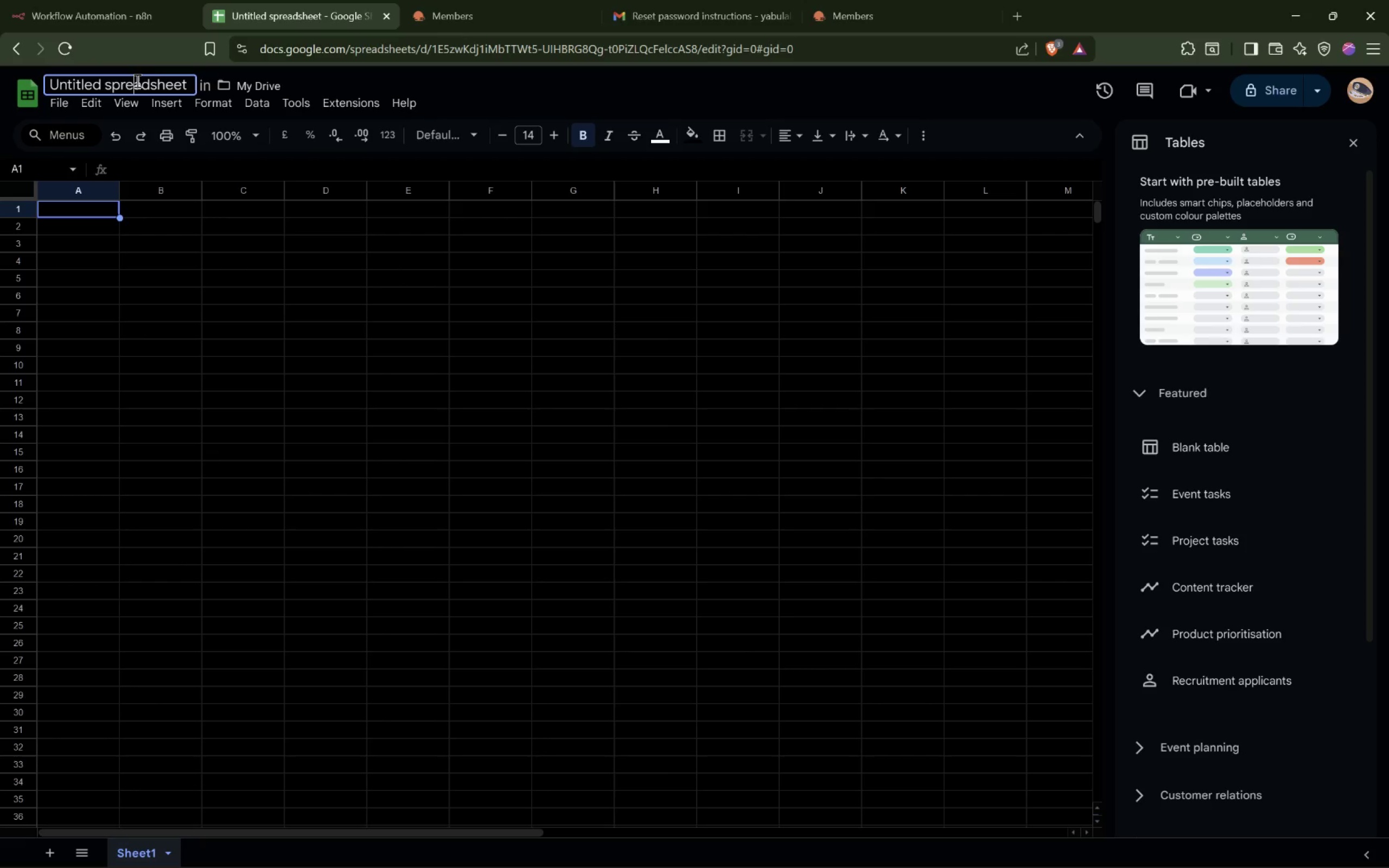 
key(Control+ControlLeft)
 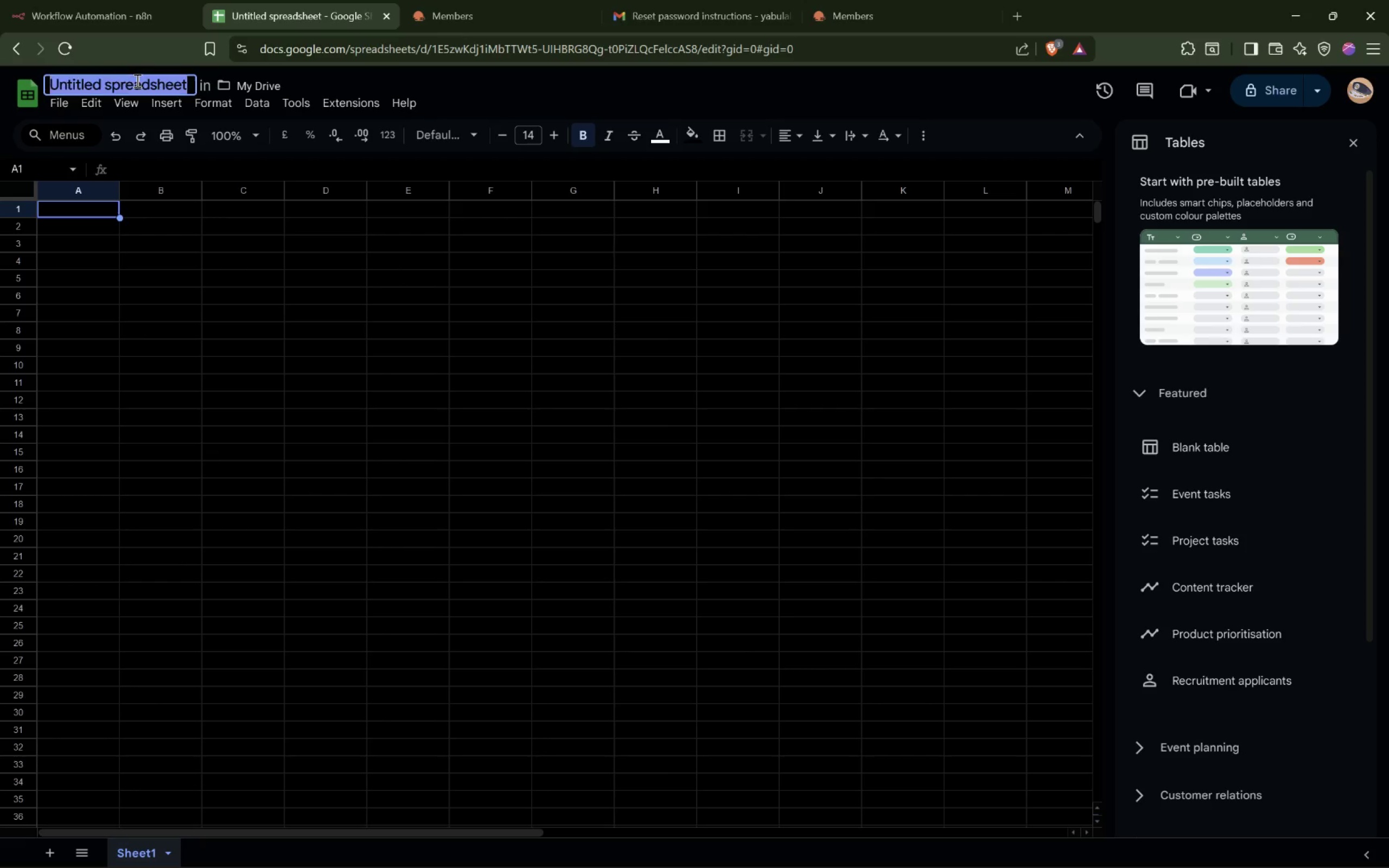 
key(Control+A)
 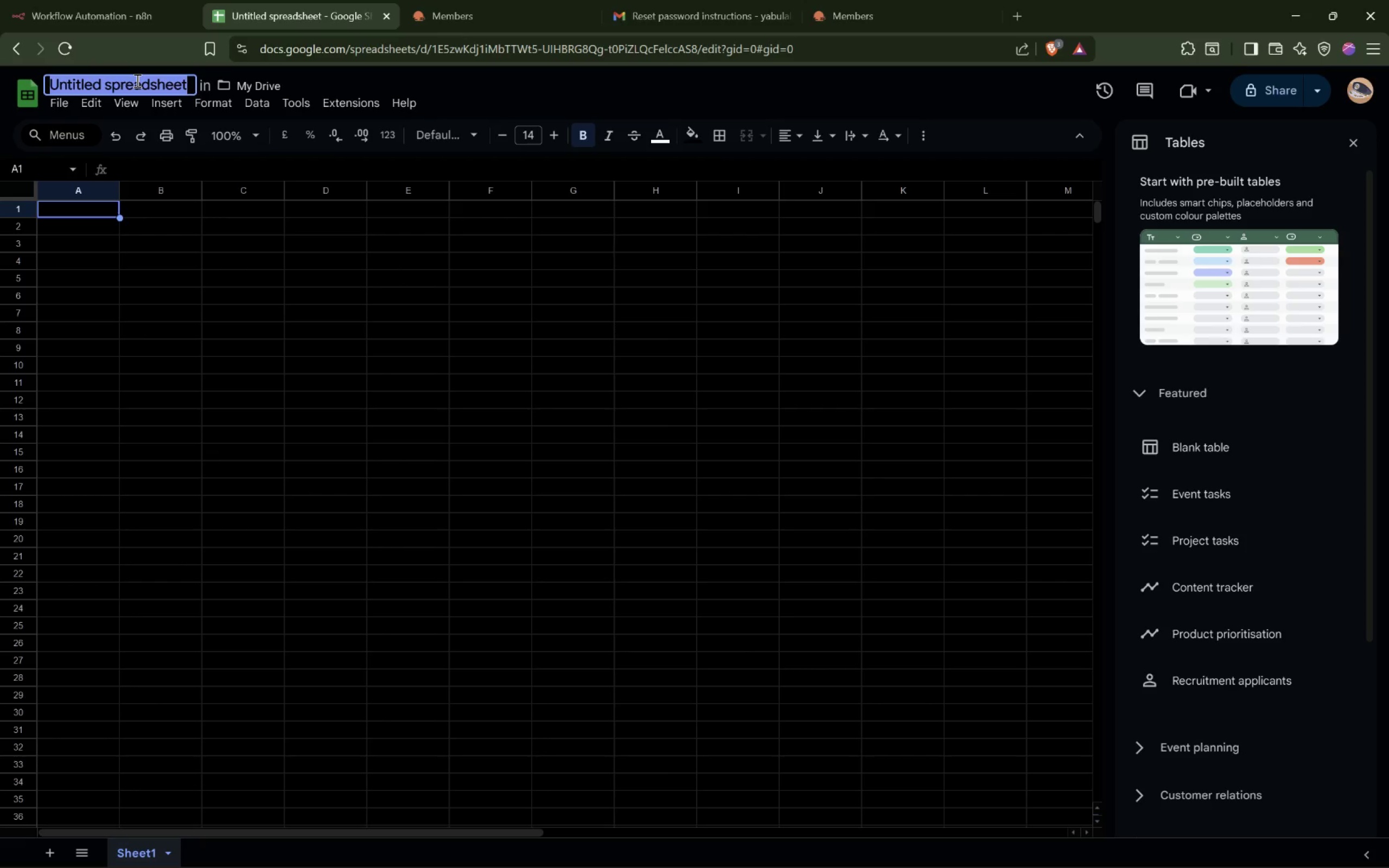 
type(Evergreen Field Report Log)
 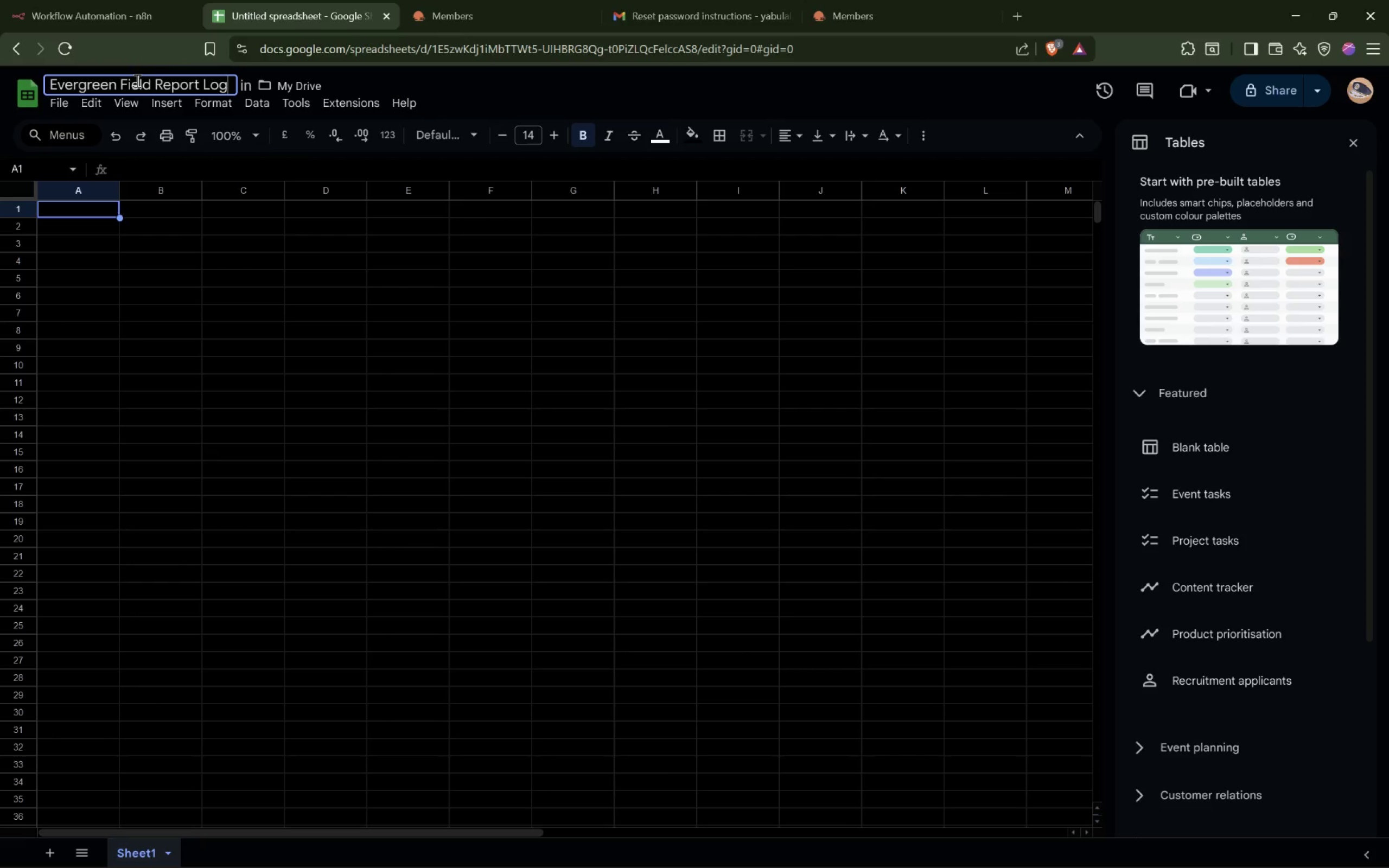 
key(Enter)
 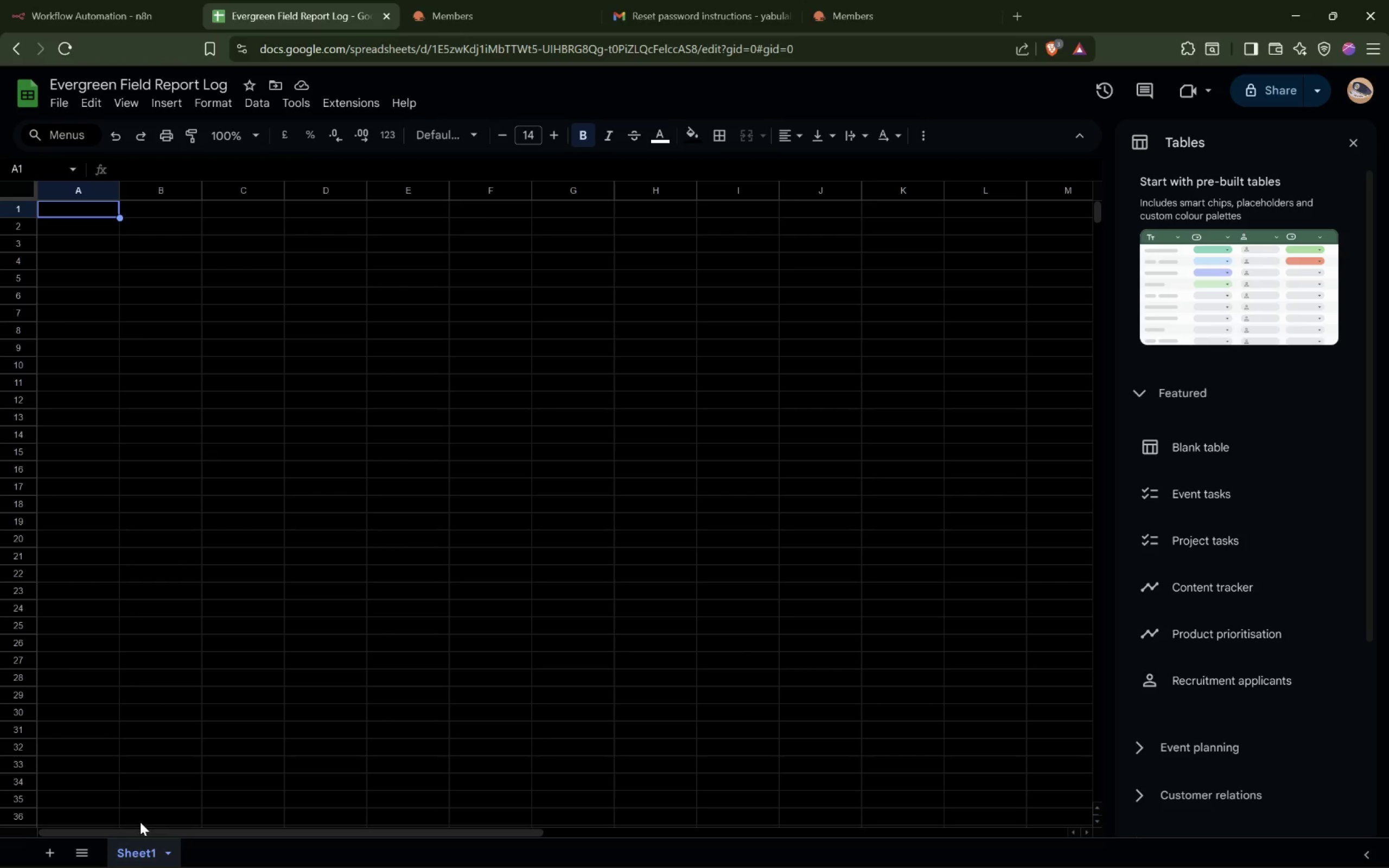 
double_click([144, 856])
 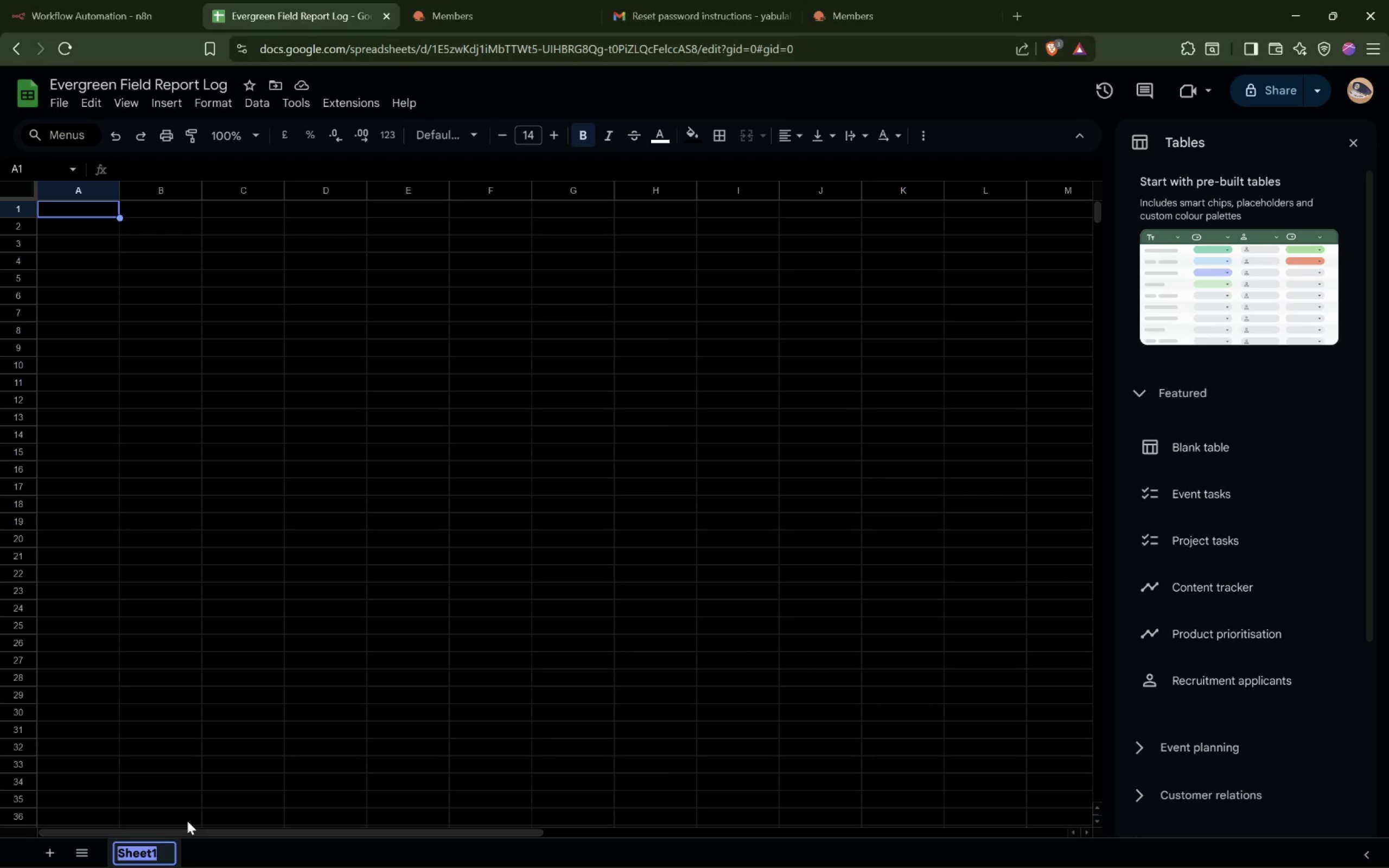 
type(Reports)
 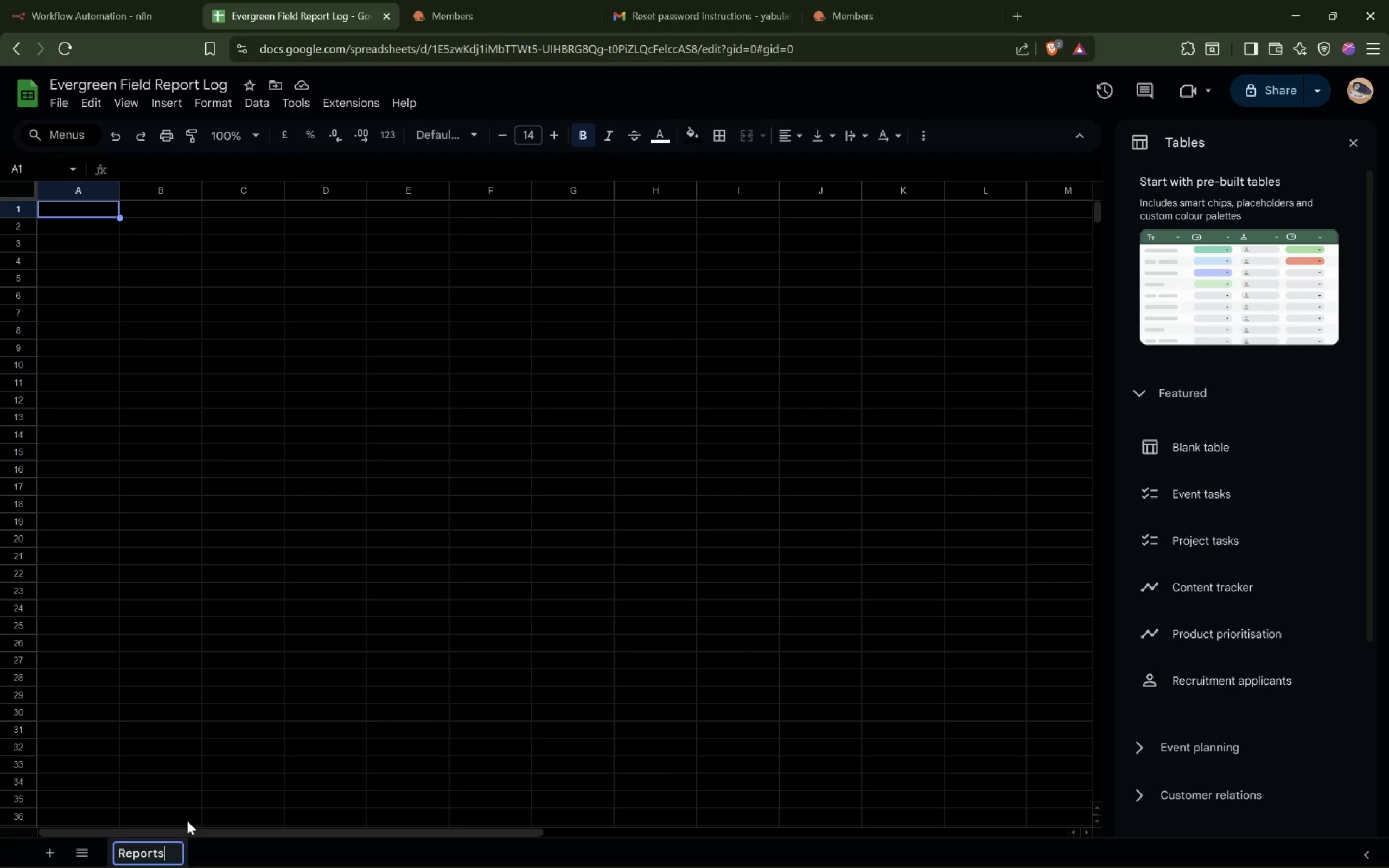 
key(Enter)
 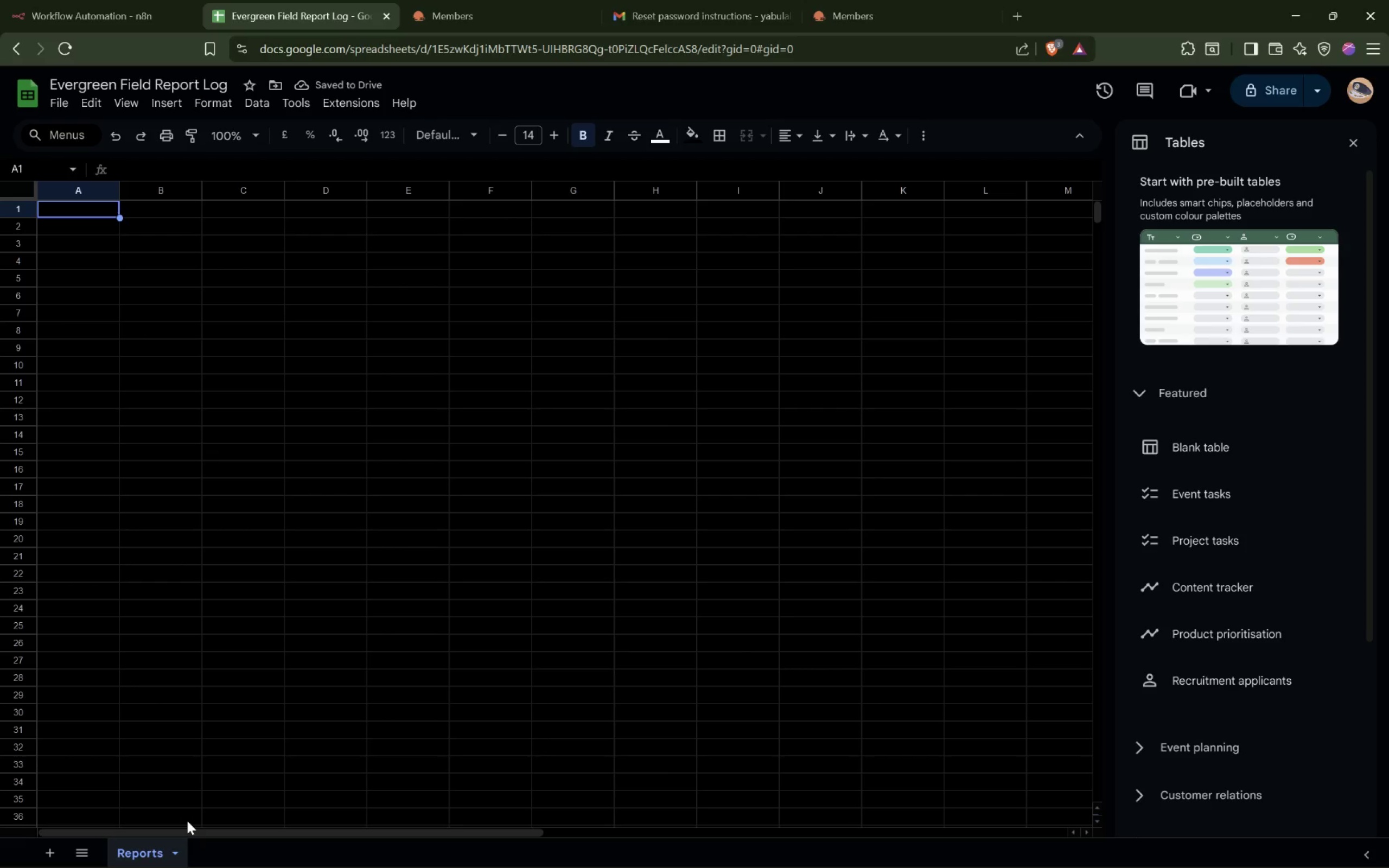 
wait(8.46)
 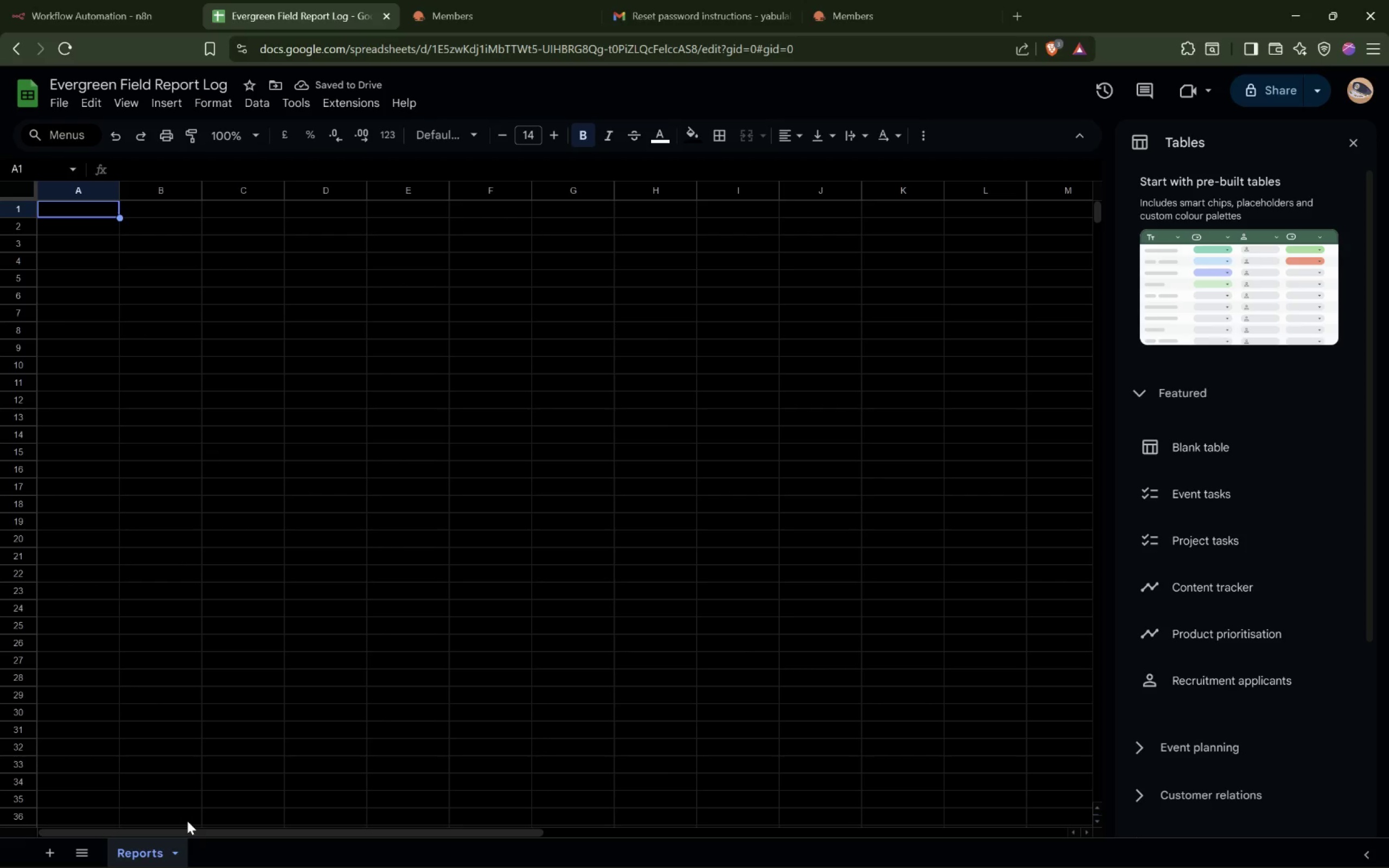 
left_click([954, 788])
 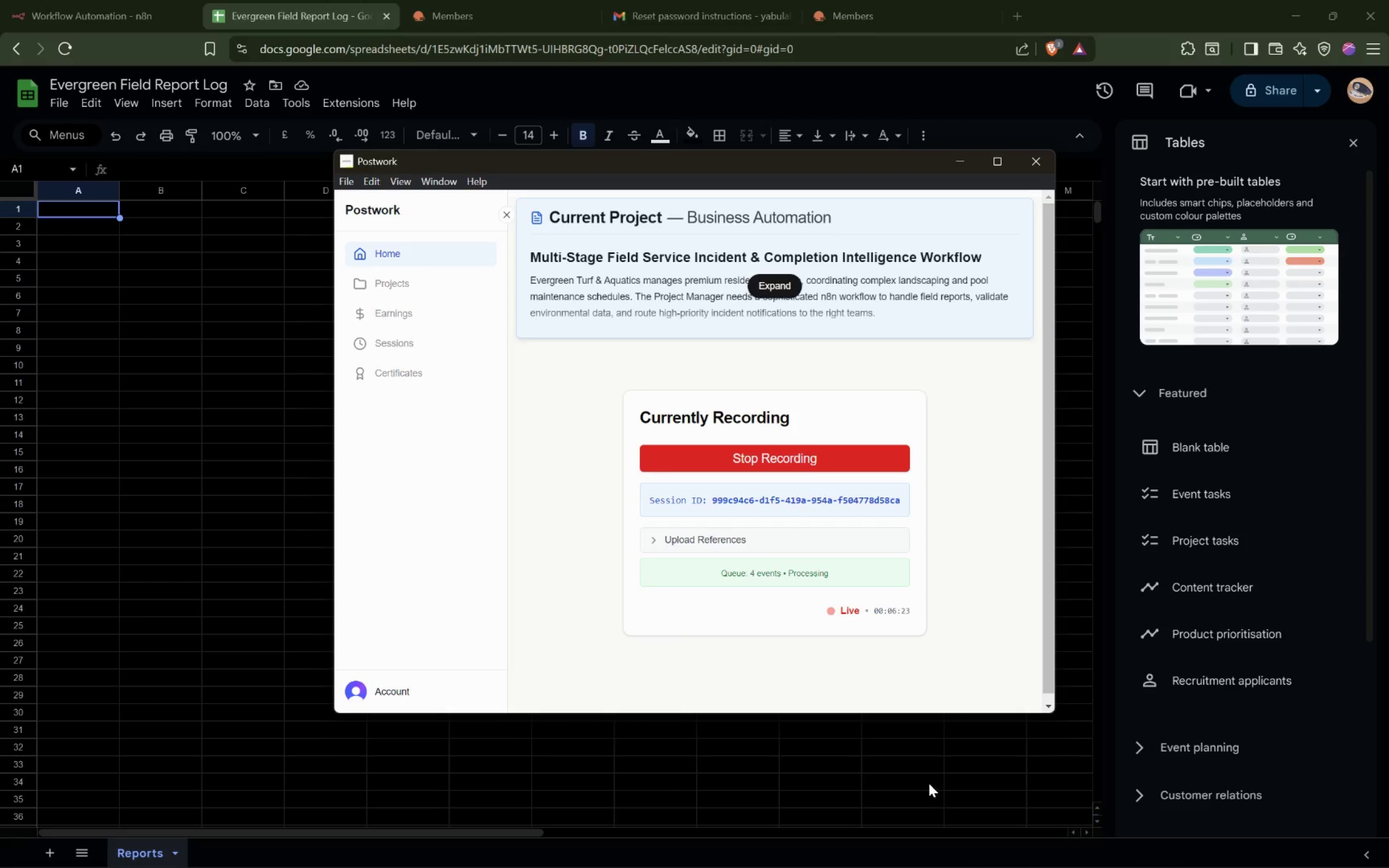 
left_click([833, 764])
 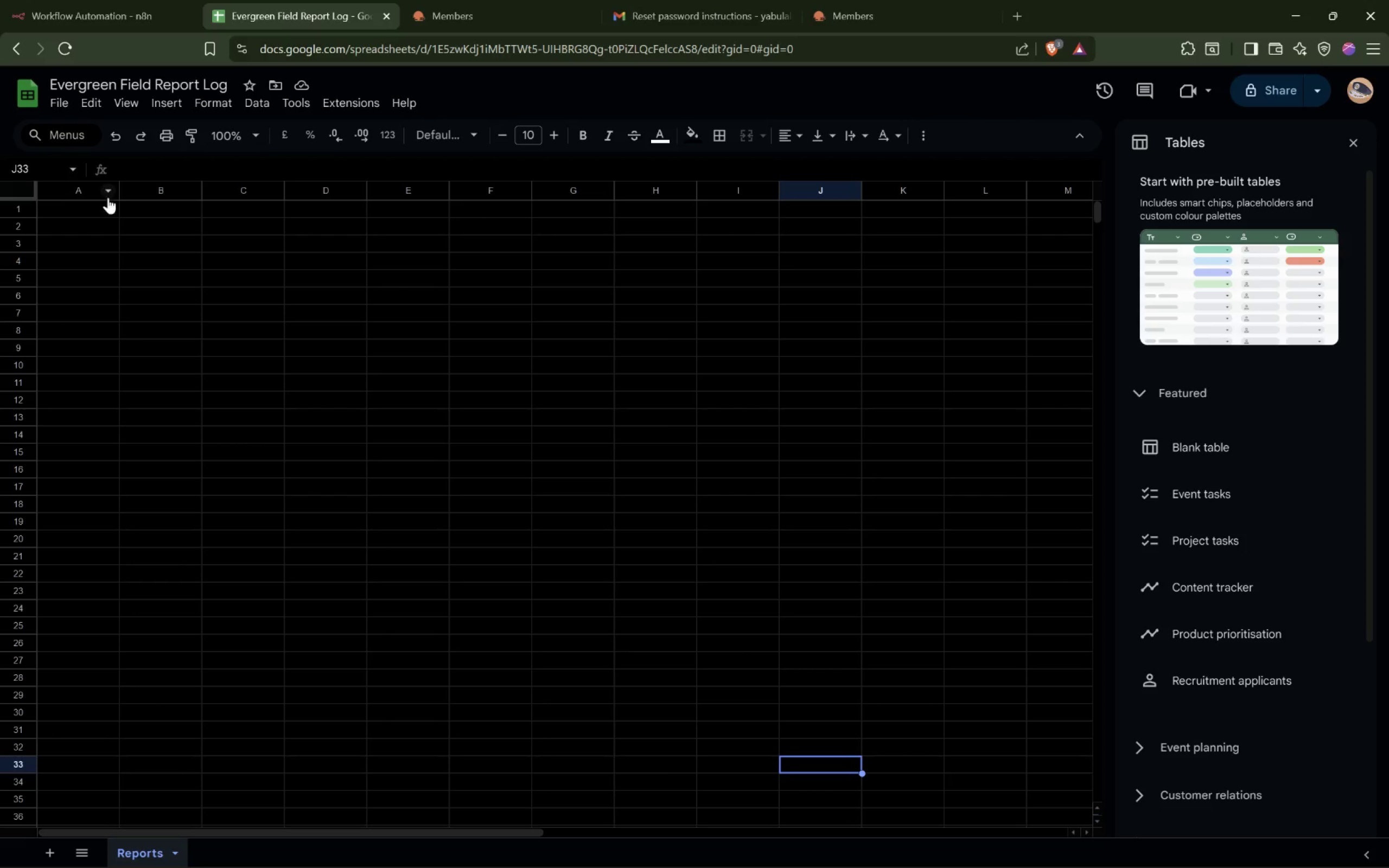 
left_click([88, 208])
 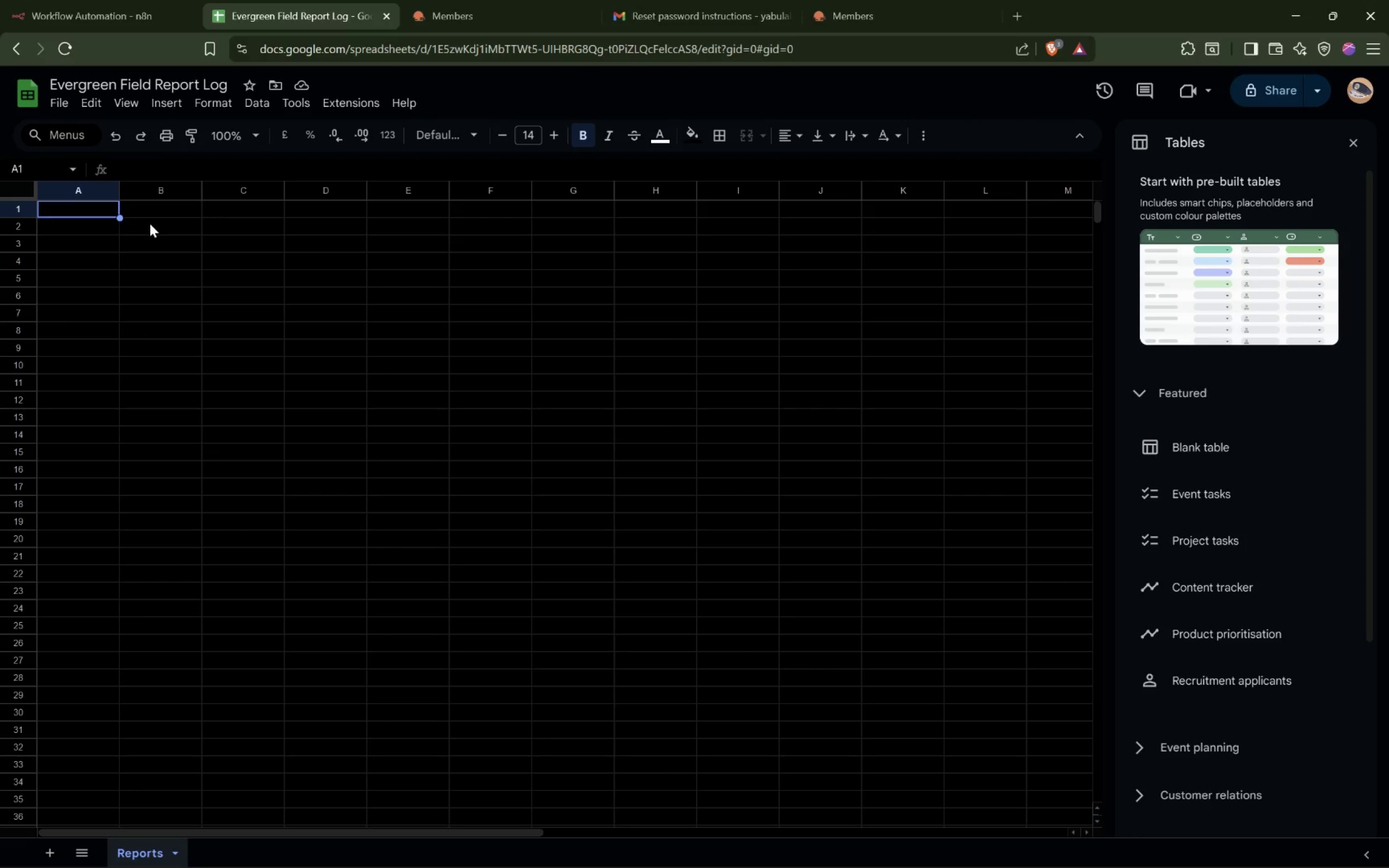 
wait(12.13)
 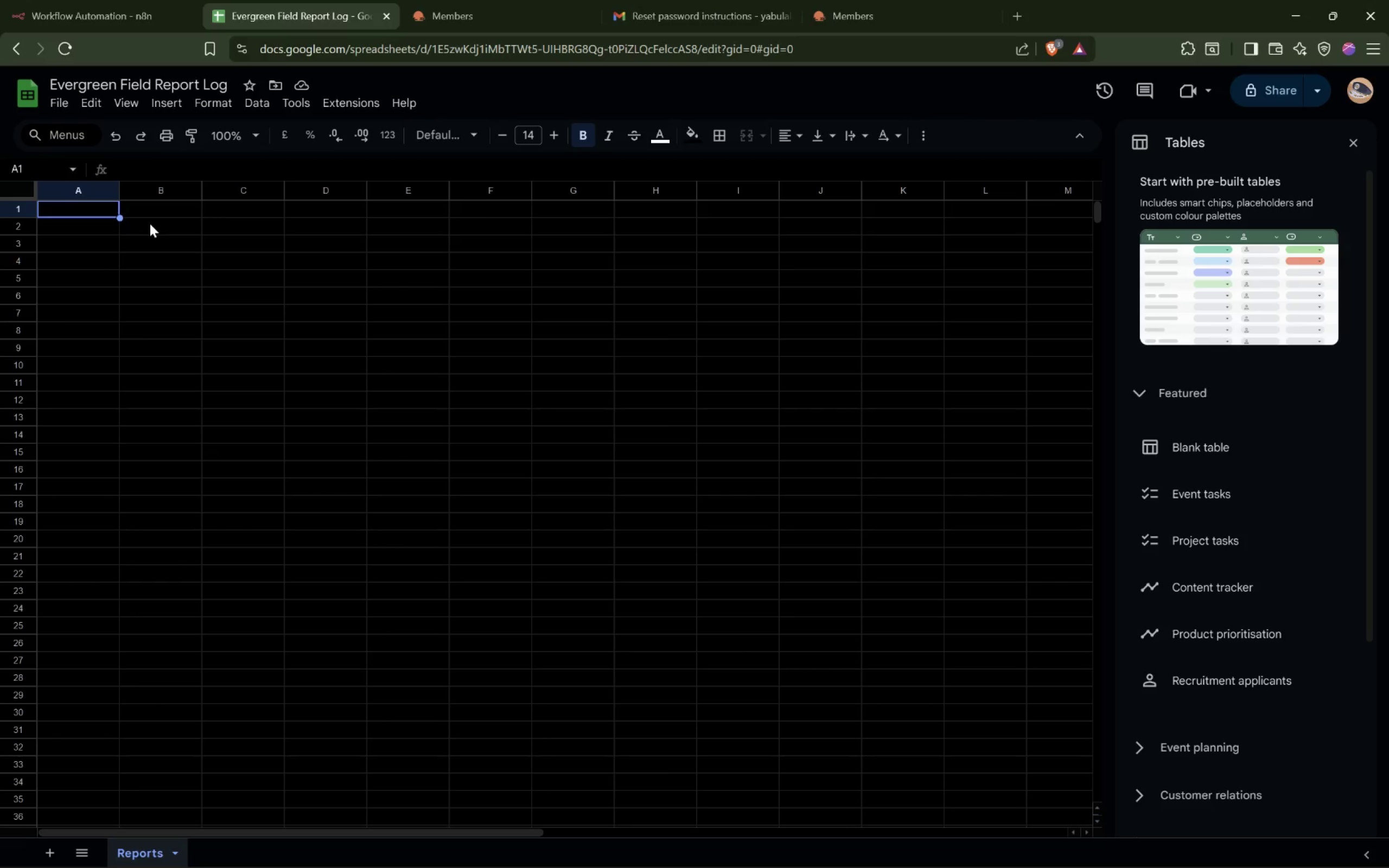 
type(report_id)
key(Tab)
 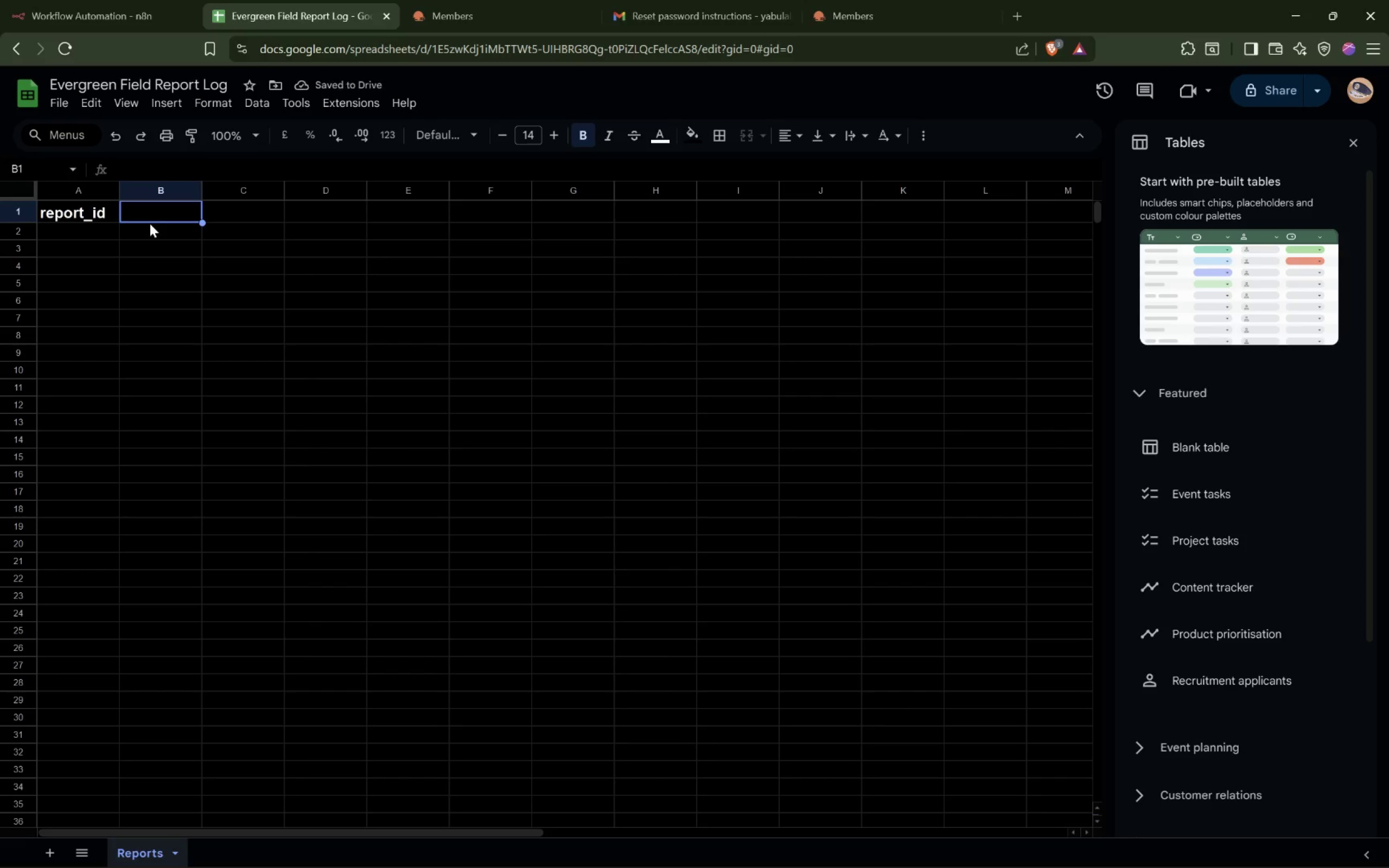 
type(received_at)
key(Tab)
type(routing_type)
key(Tab)
type(technician_name)
key(Tab)
type(homeowner_name)
key(Tab)
type(howme)
key(Backspace)
key(Backspace)
key(Backspace)
type(meowner_emali)
key(Tab)
key(Tab)
type(homeowner_email)
key(Tab)
type(property_address)
key(Tab)
type(city)
key(Tab)
type(state)
key(Tab)
type(zip)
key(Tab)
type(service_ac)
key(Backspace)
key(Backspace)
type(category)
 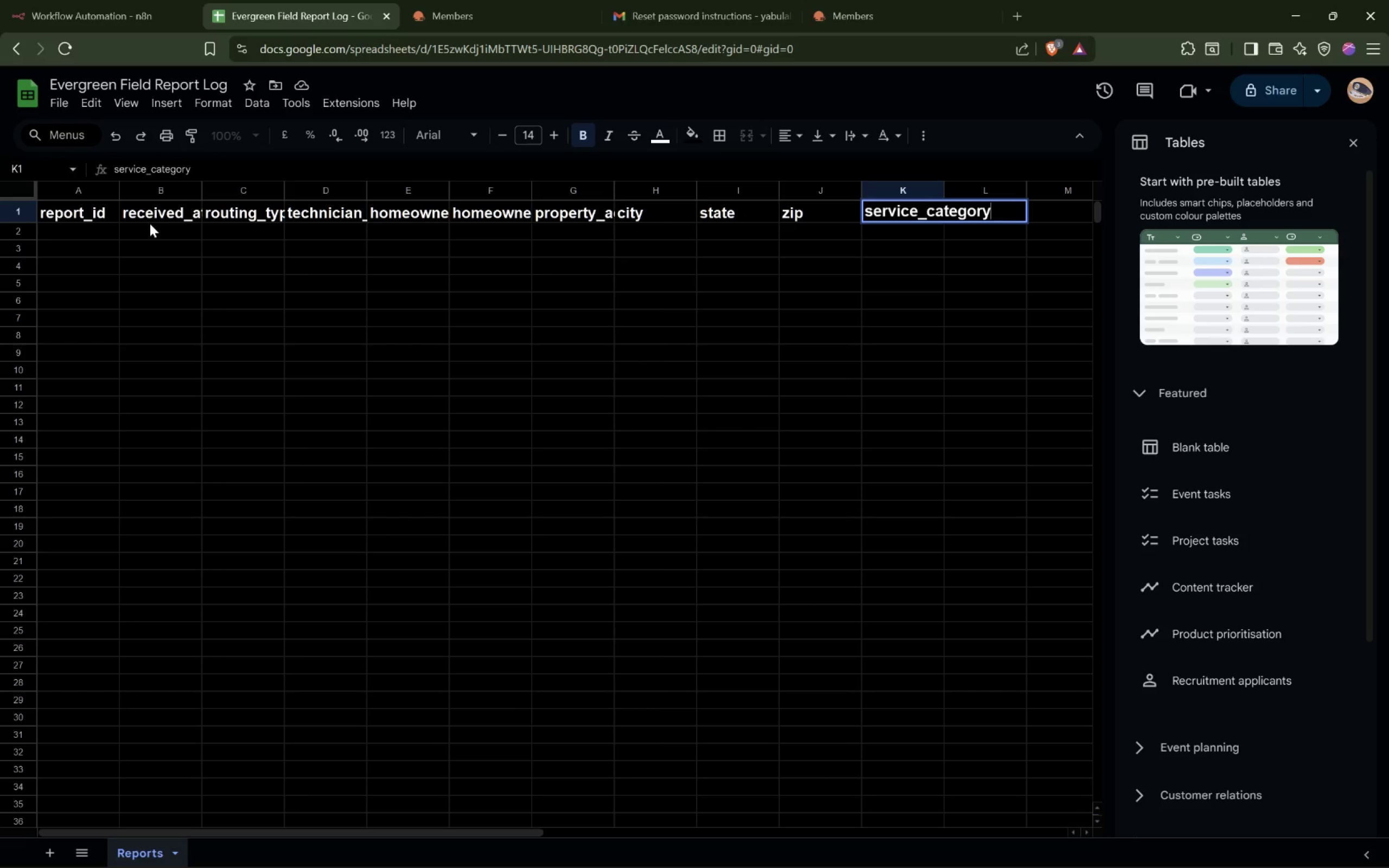 
key(Tab)
type(job_summary)
key(Tab)
type(incident_category)
key(Tab)
type(incident_details)
key(Tab)
type(weather_claine)
key(Backspace)
key(Backspace)
type(med)
key(Tab)
 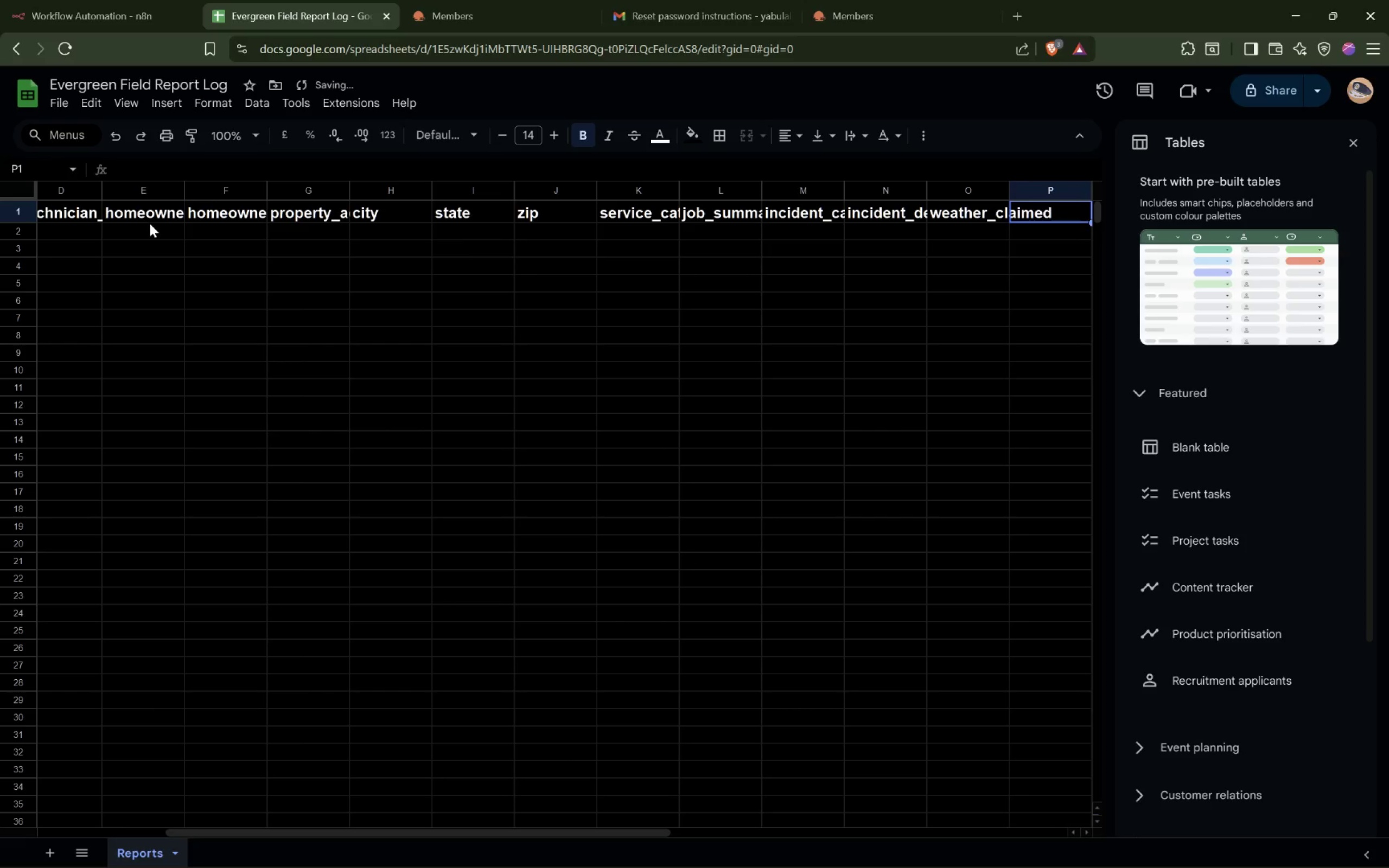 
type(wa)
key(Backspace)
type(eather_claim_notes)
key(Tab)
 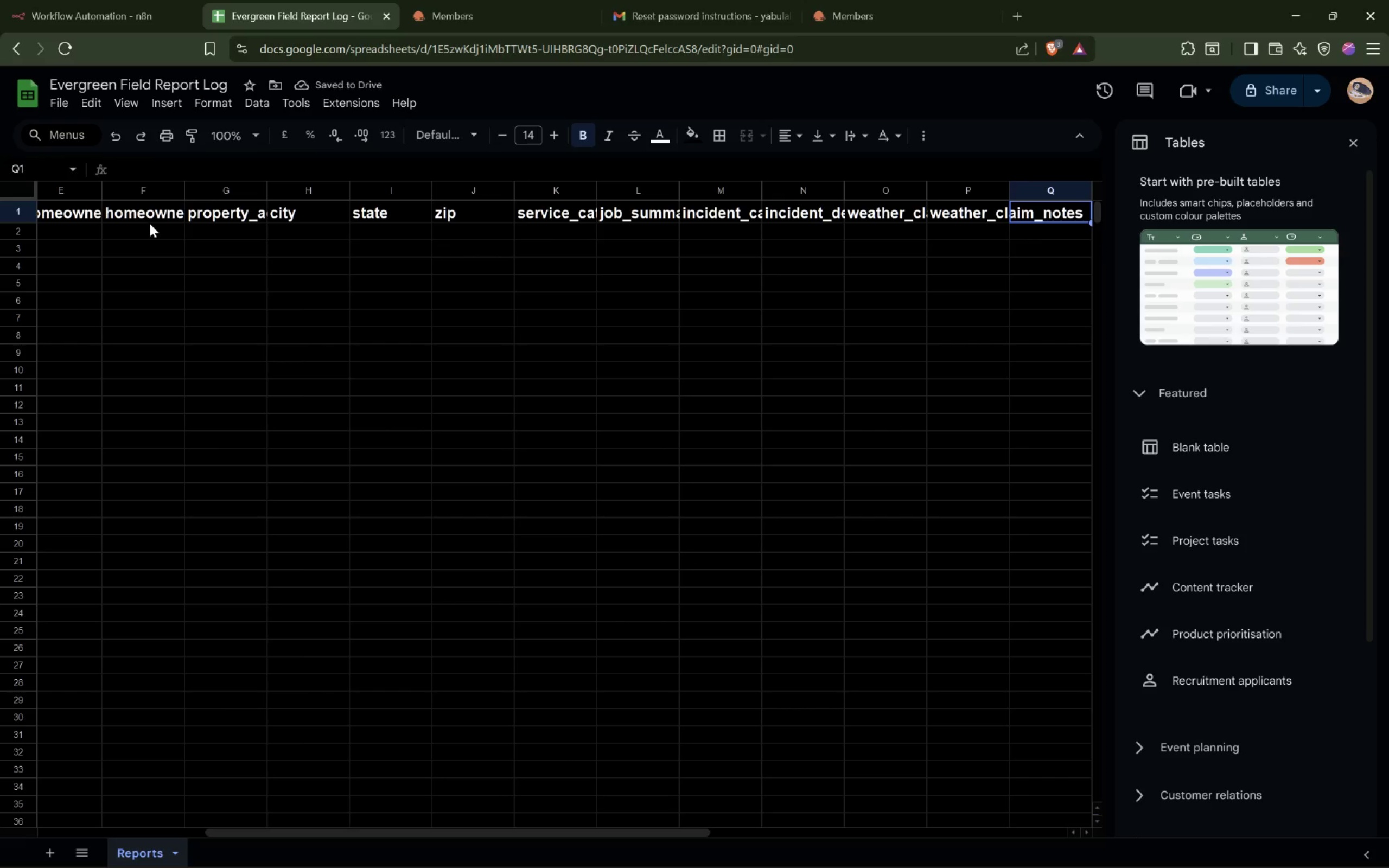 
type(weather_status)
key(Tab)
 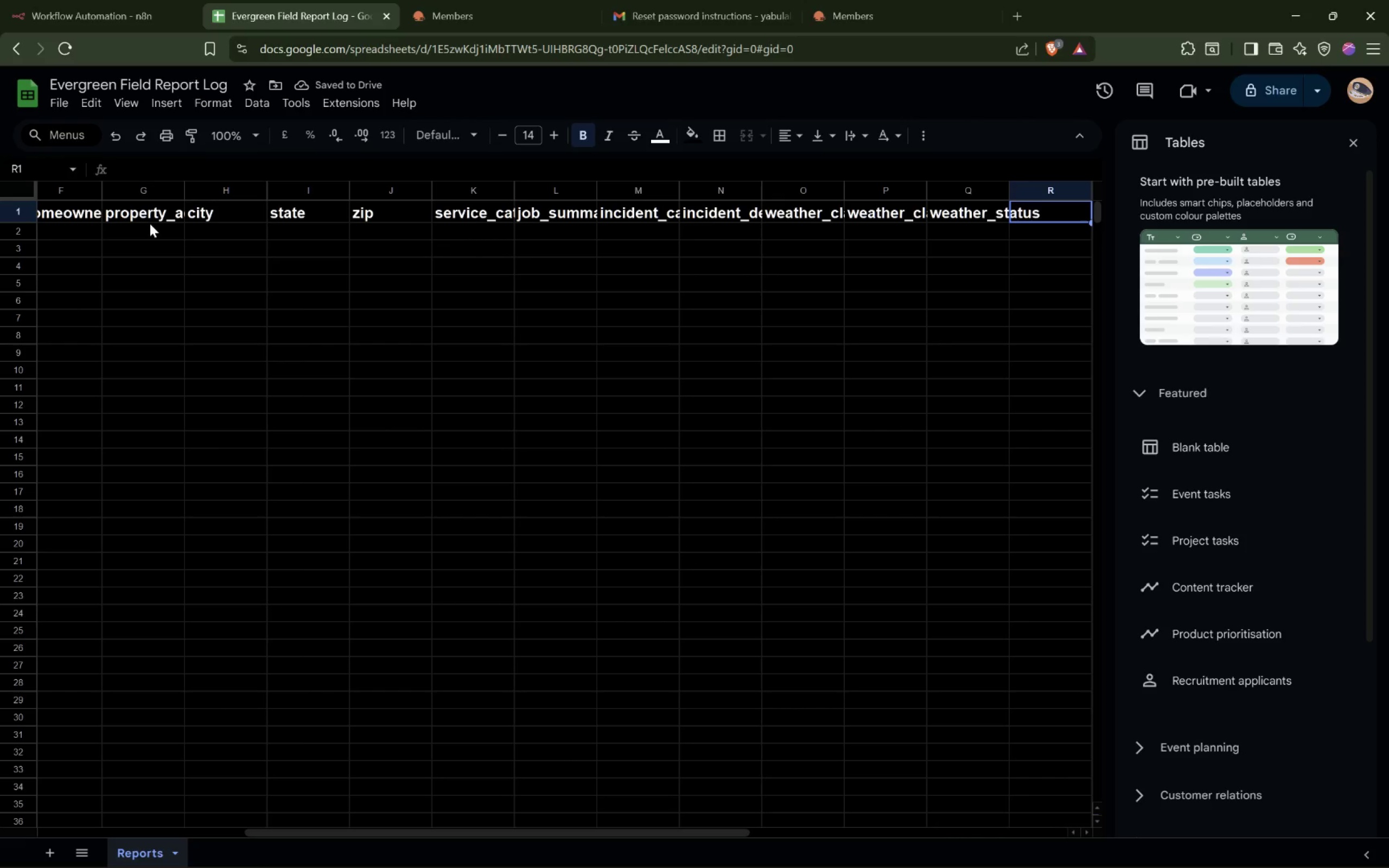 
type(openweather_summary)
key(Tab)
type(temp_c)
key(Tab)
type(wind_mps)
key(Tab)
type(rain_1h)
key(Tab)
type(weather_validation_result)
key(Tab)
 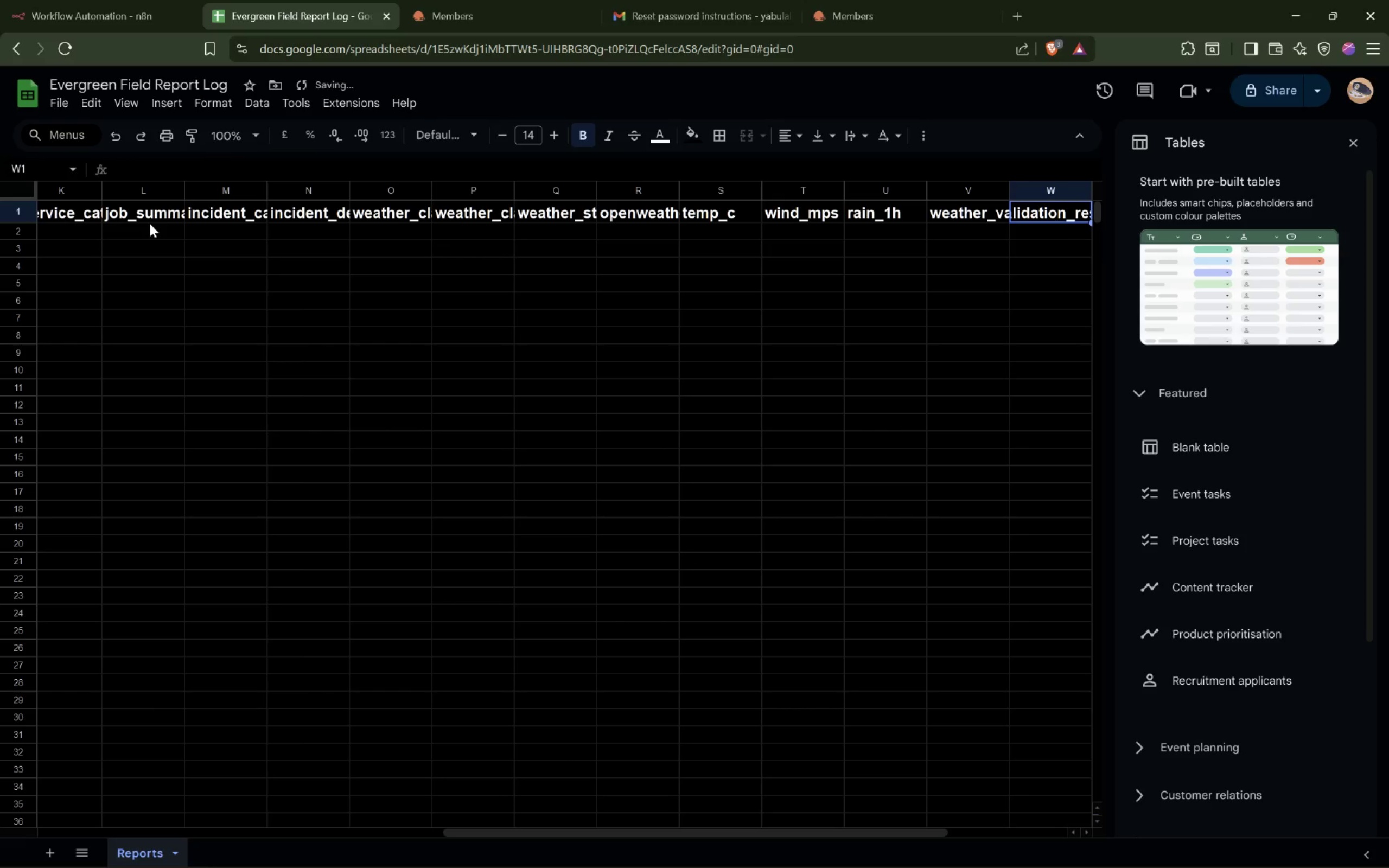 
type(notification_stata)
key(Backspace)
type(us)
key(Tab)
type(e)
key(Backspace)
type(pm_alert_status)
key(Tab)
type(execution)
key(Tab)
key(Tab)
type(execution_status)
key(Tab)
 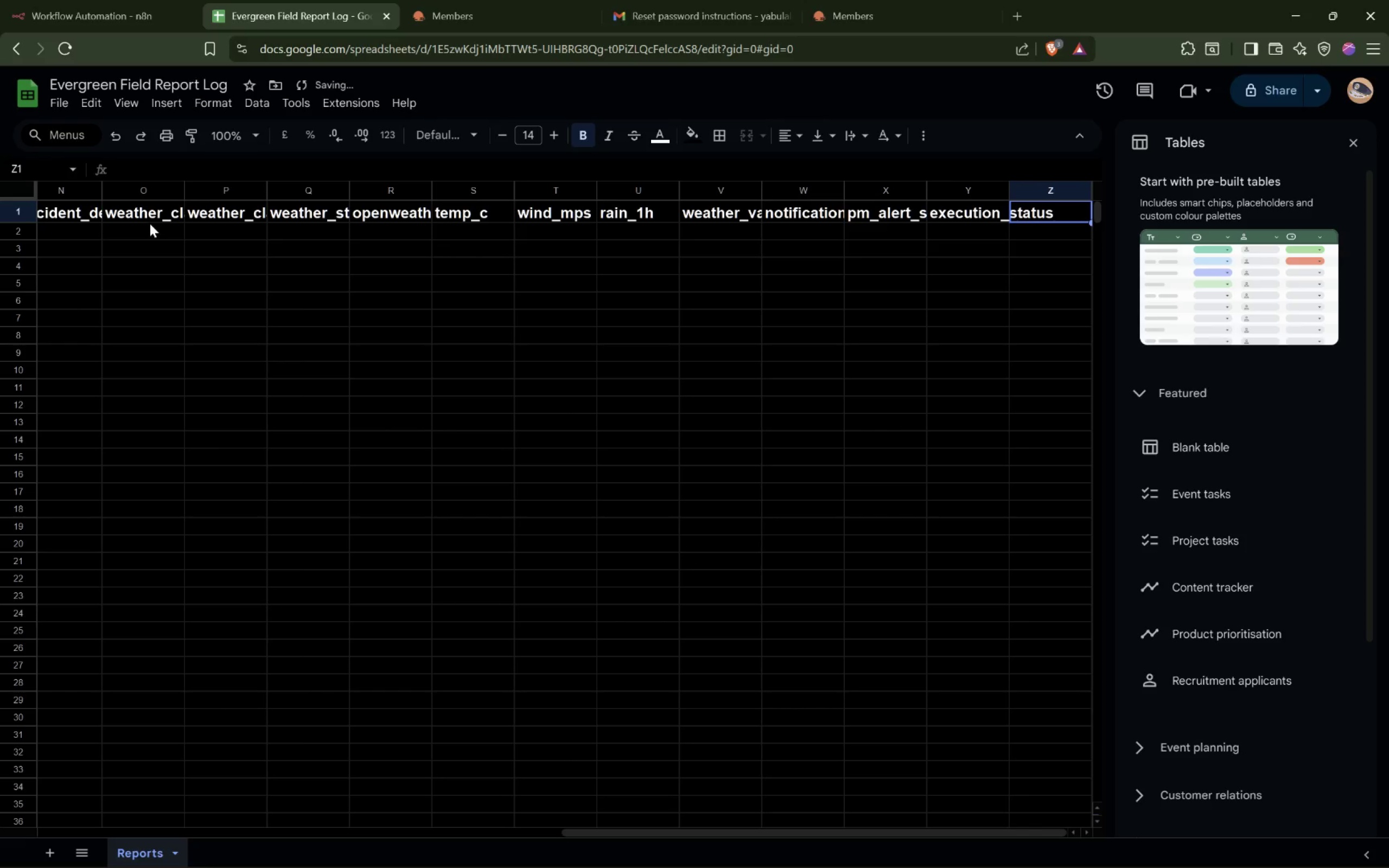 
left_click_drag(start_coordinate=[119, 189], to_coordinate=[179, 192])
 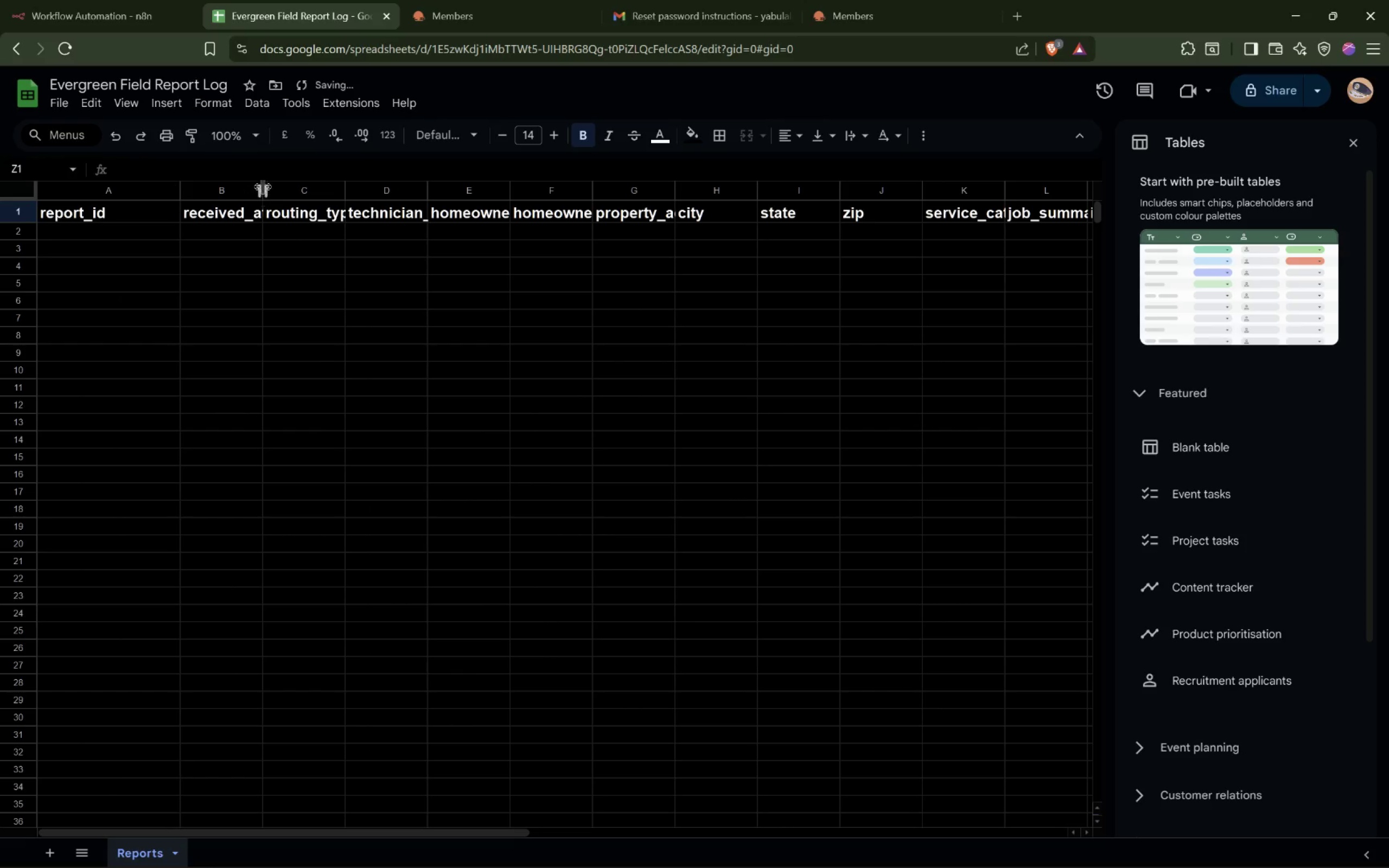 
left_click_drag(start_coordinate=[262, 187], to_coordinate=[336, 194])
 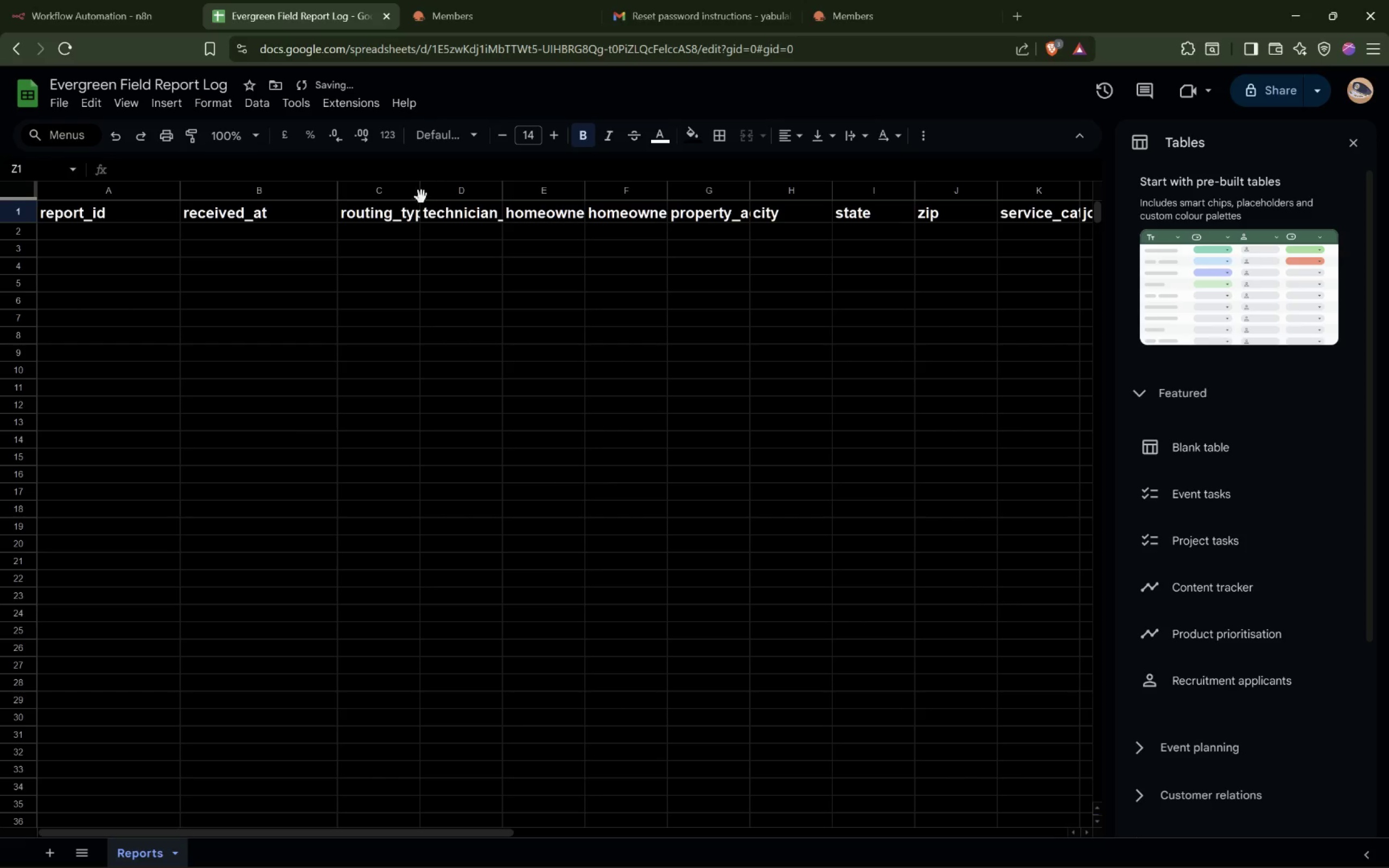 
left_click_drag(start_coordinate=[419, 196], to_coordinate=[504, 196])
 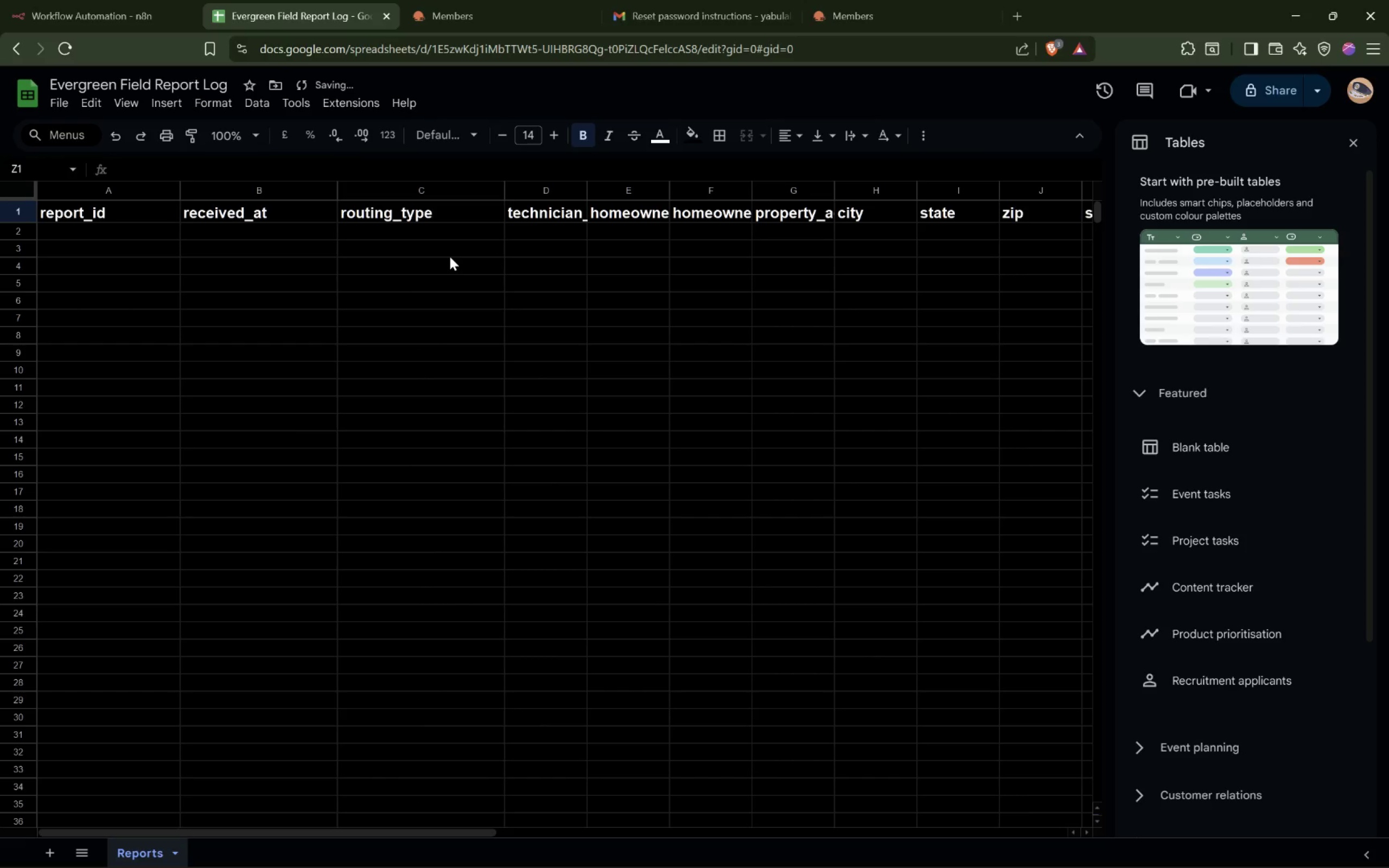 
hold_key(key=ShiftLeft, duration=1.46)
scroll: coordinate [450, 257], scroll_direction: down, amount: 3.0
 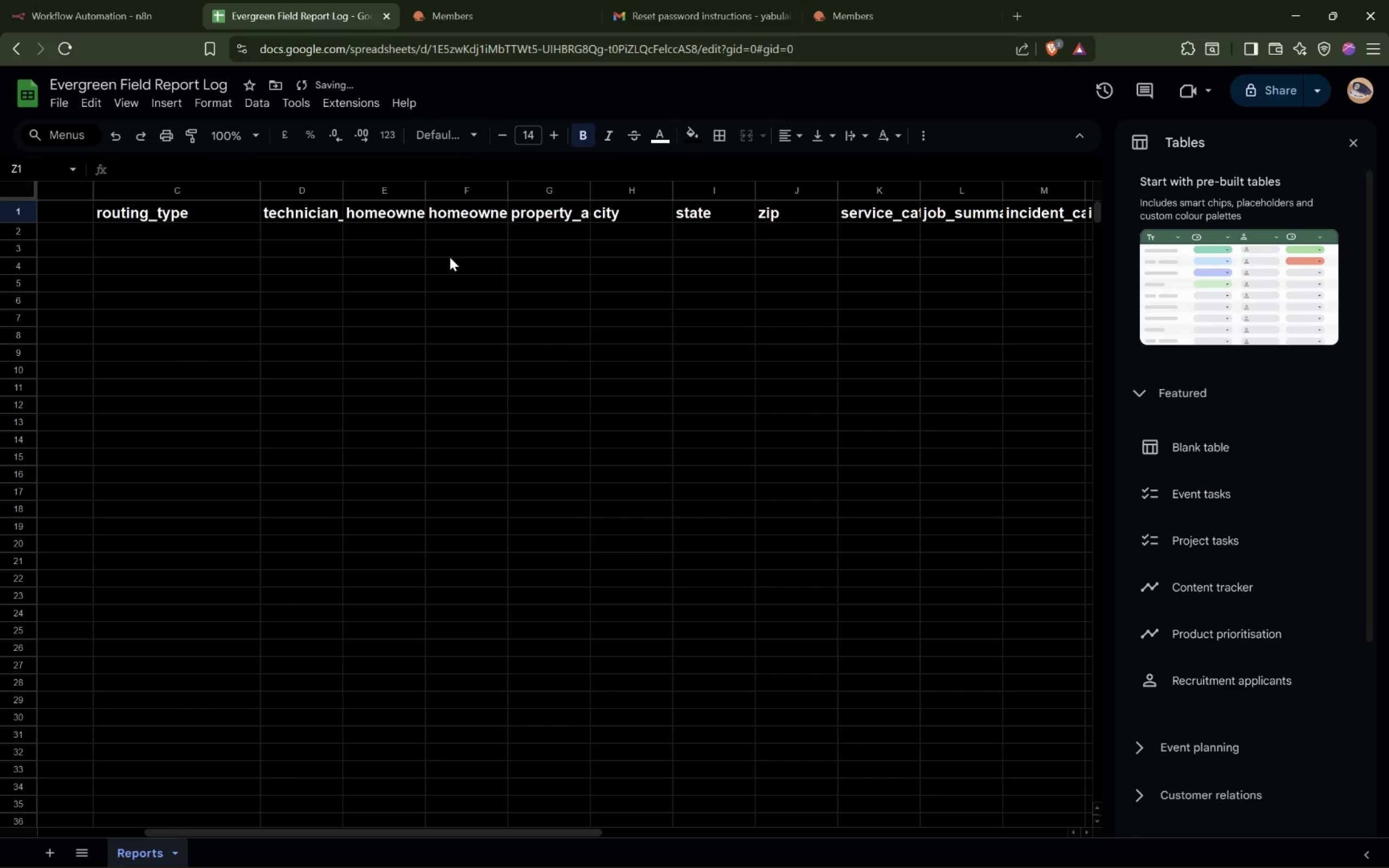 
scroll: coordinate [448, 257], scroll_direction: up, amount: 2.0
 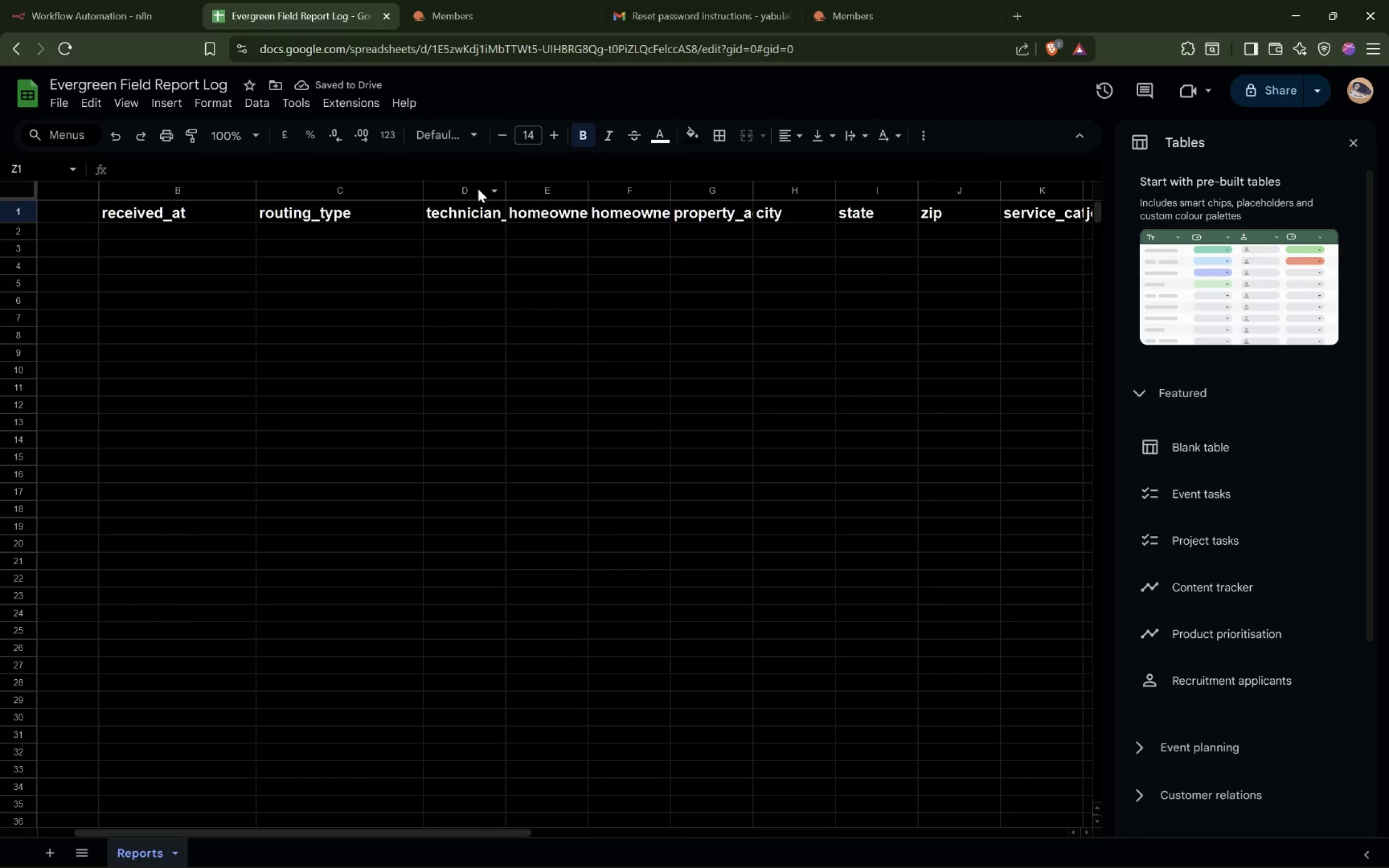 
left_click_drag(start_coordinate=[505, 189], to_coordinate=[590, 196])
 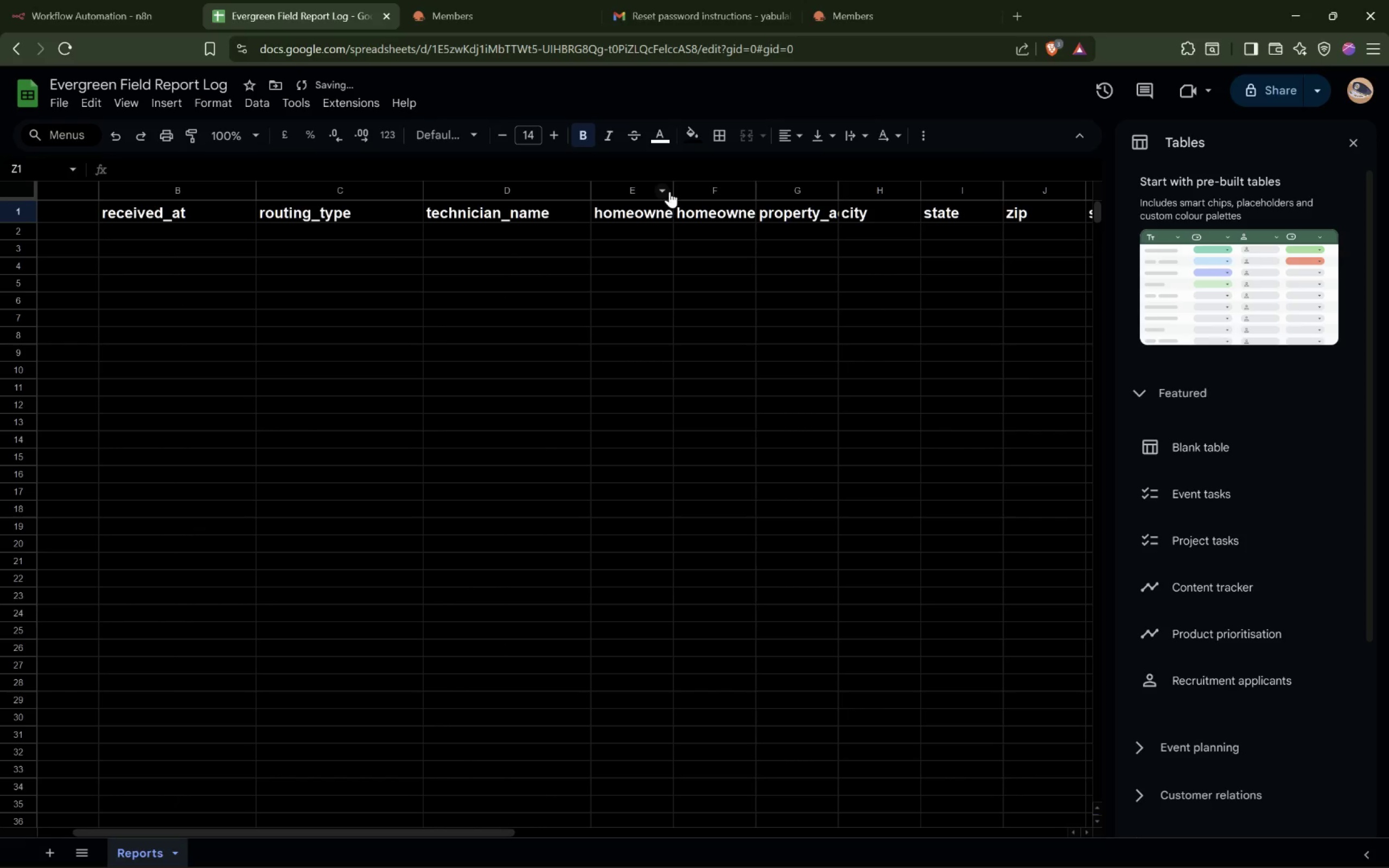 
left_click_drag(start_coordinate=[674, 189], to_coordinate=[740, 189])
 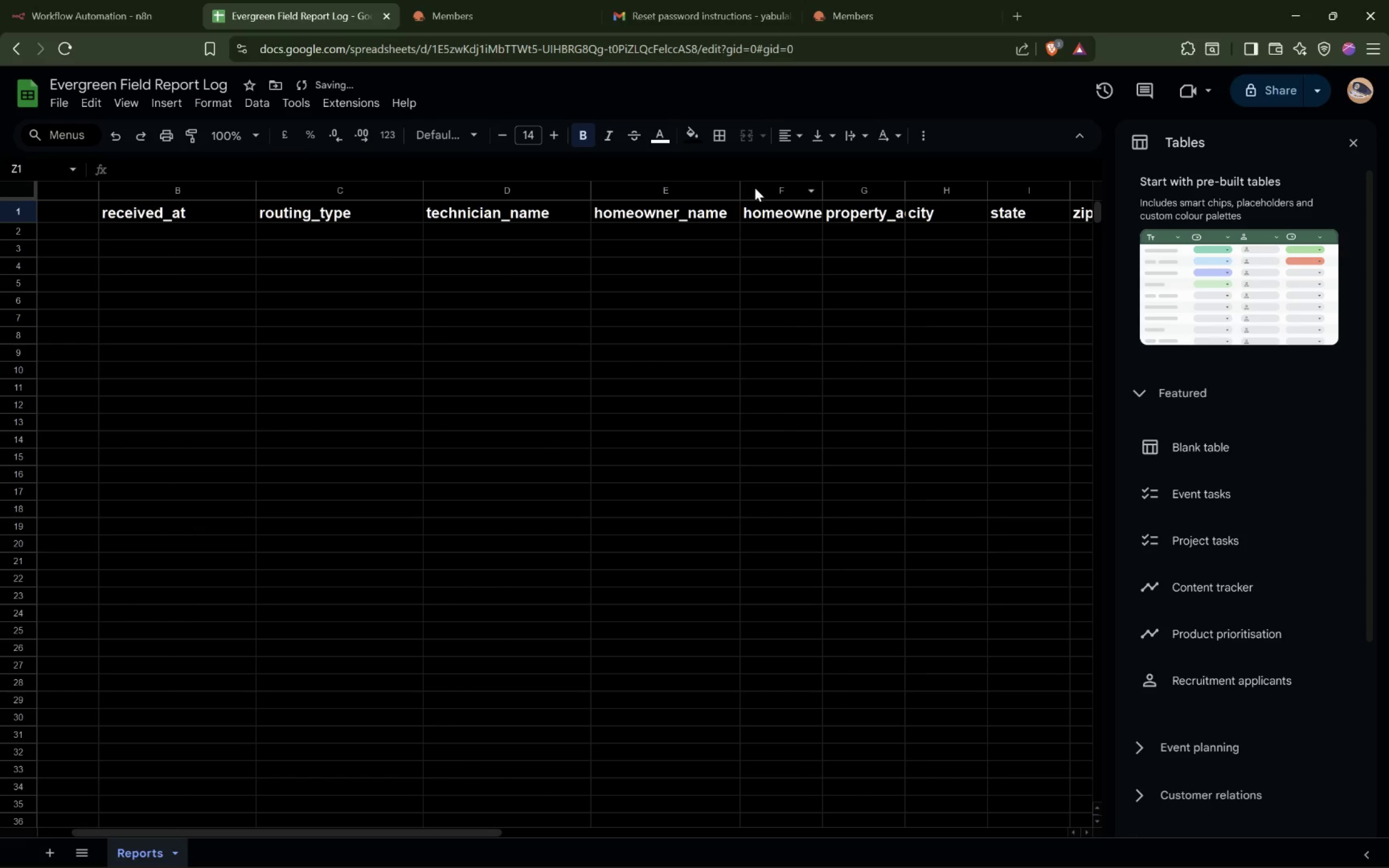 
left_click_drag(start_coordinate=[741, 188], to_coordinate=[771, 190])
 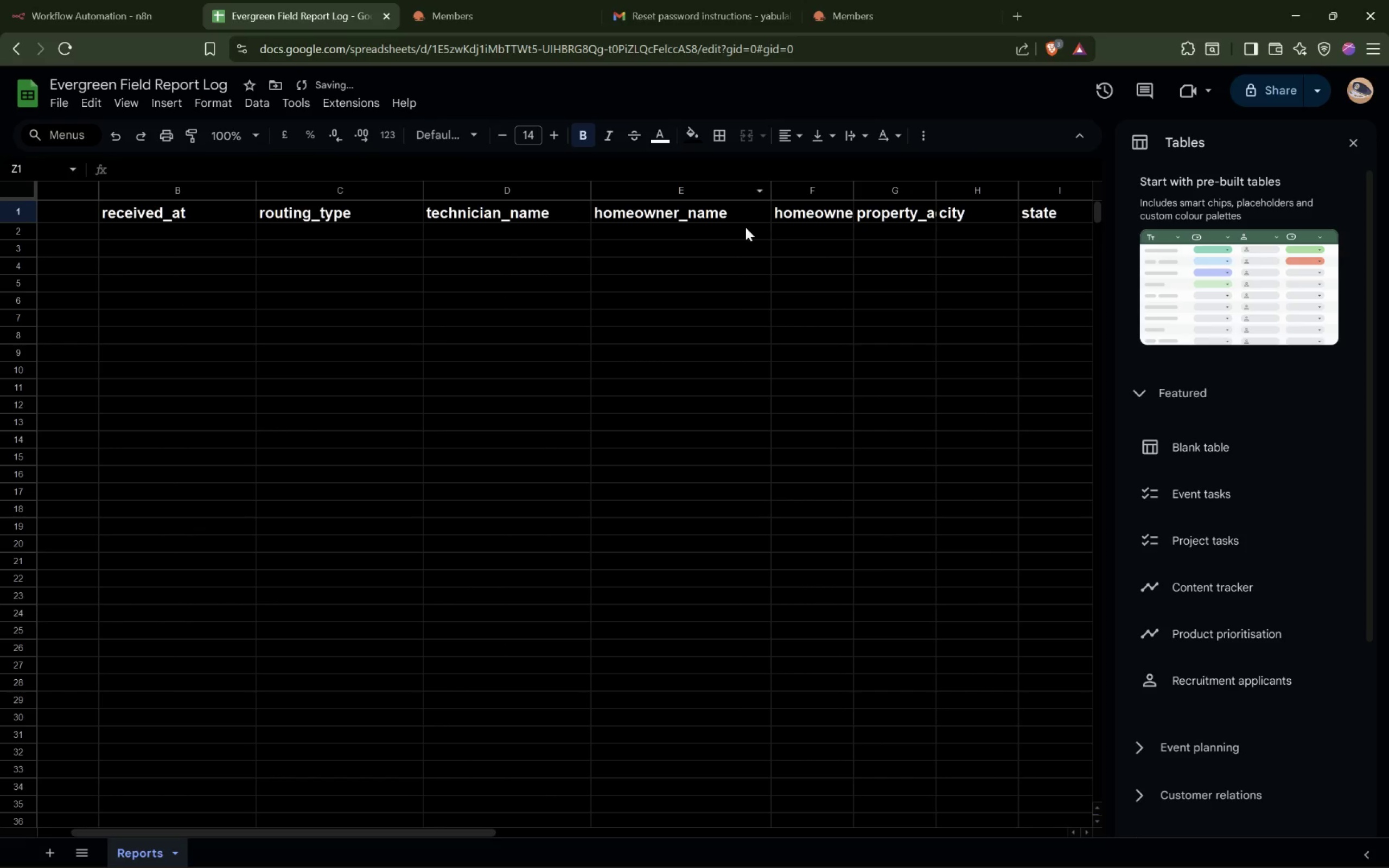 
hold_key(key=ShiftLeft, duration=0.79)
scroll: coordinate [695, 249], scroll_direction: down, amount: 2.0
 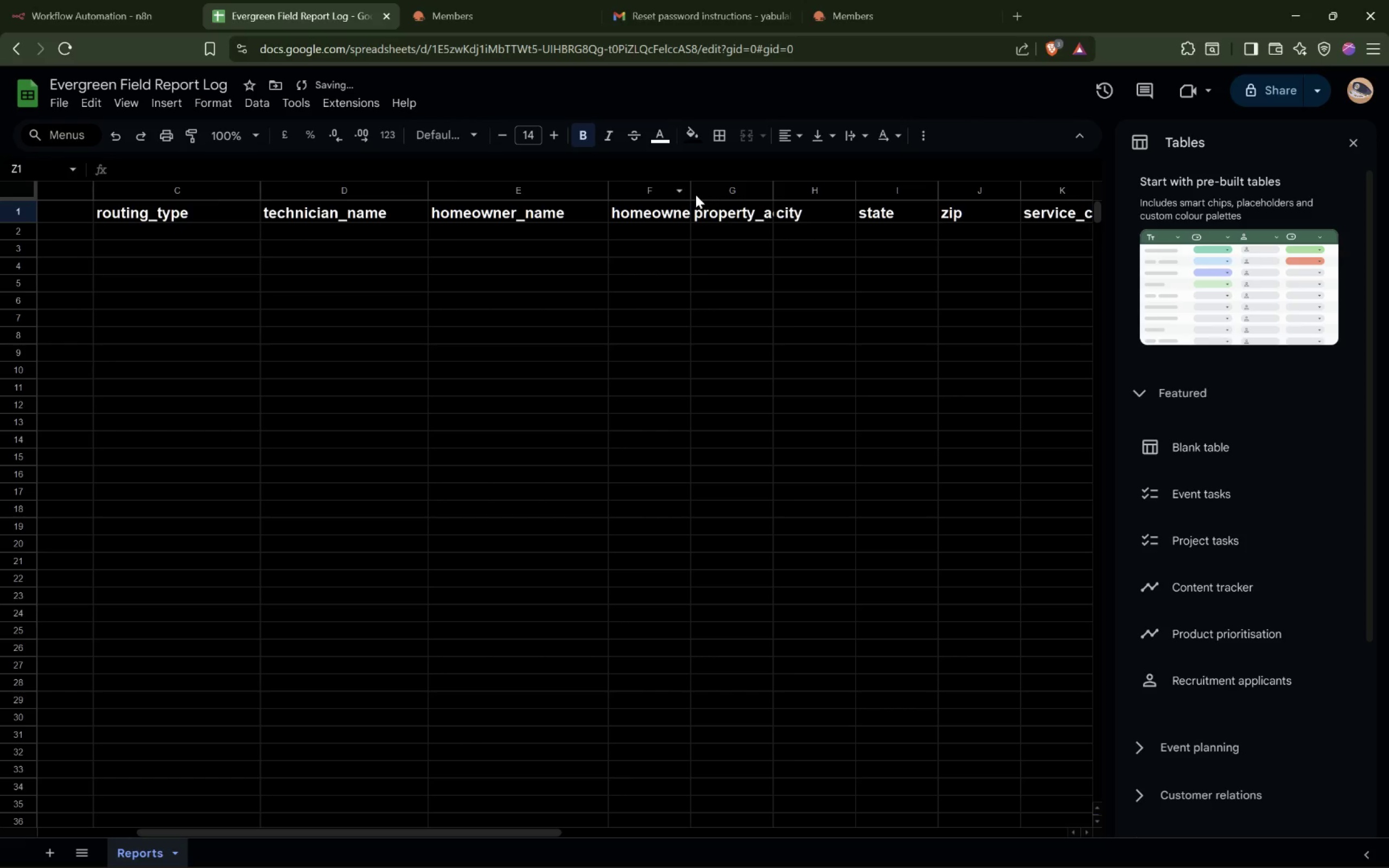 
left_click_drag(start_coordinate=[690, 193], to_coordinate=[773, 195])
 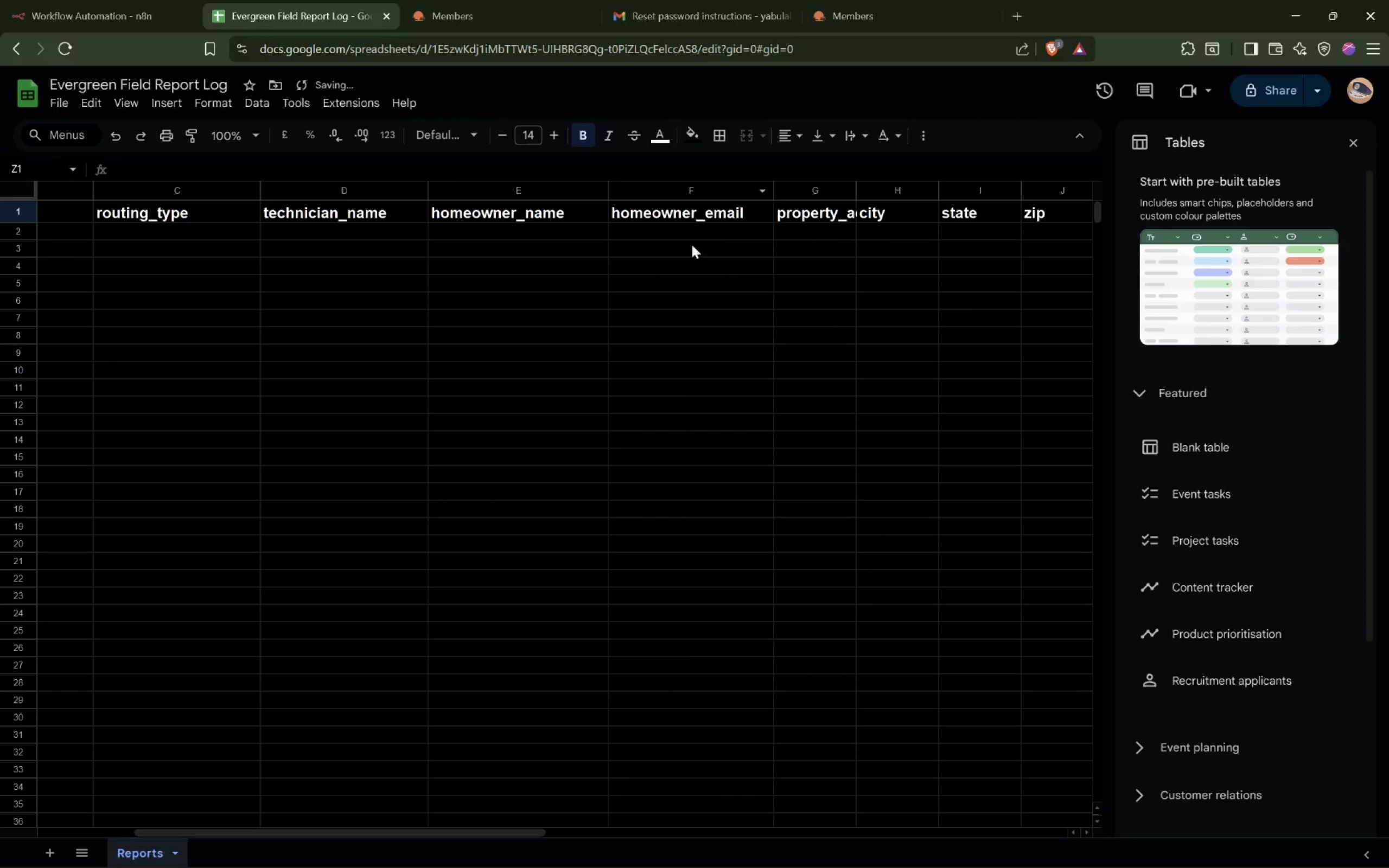 
hold_key(key=ShiftLeft, duration=0.67)
scroll: coordinate [684, 252], scroll_direction: down, amount: 1.0
 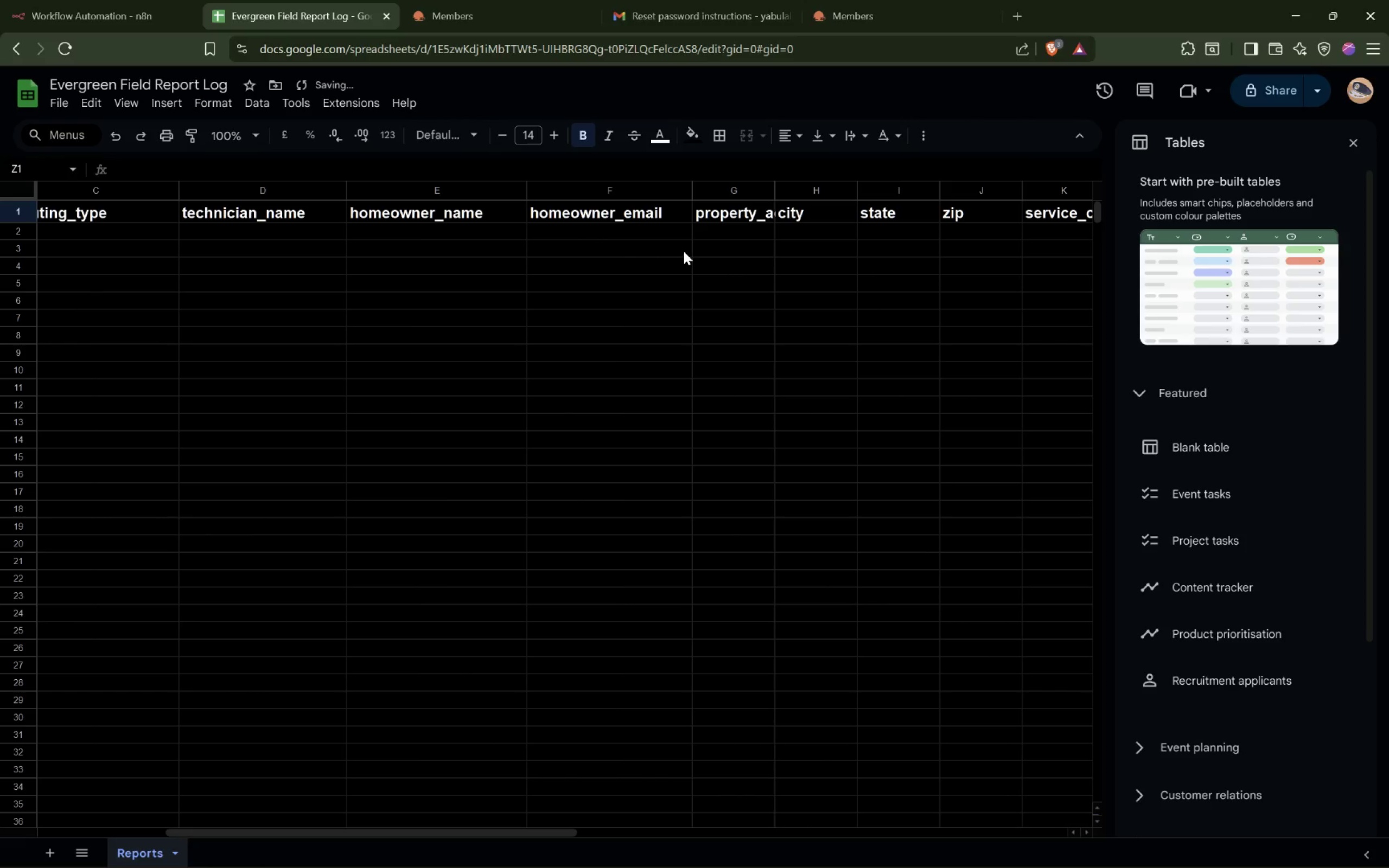 
hold_key(key=ShiftLeft, duration=1.53)
scroll: coordinate [684, 251], scroll_direction: down, amount: 4.0
 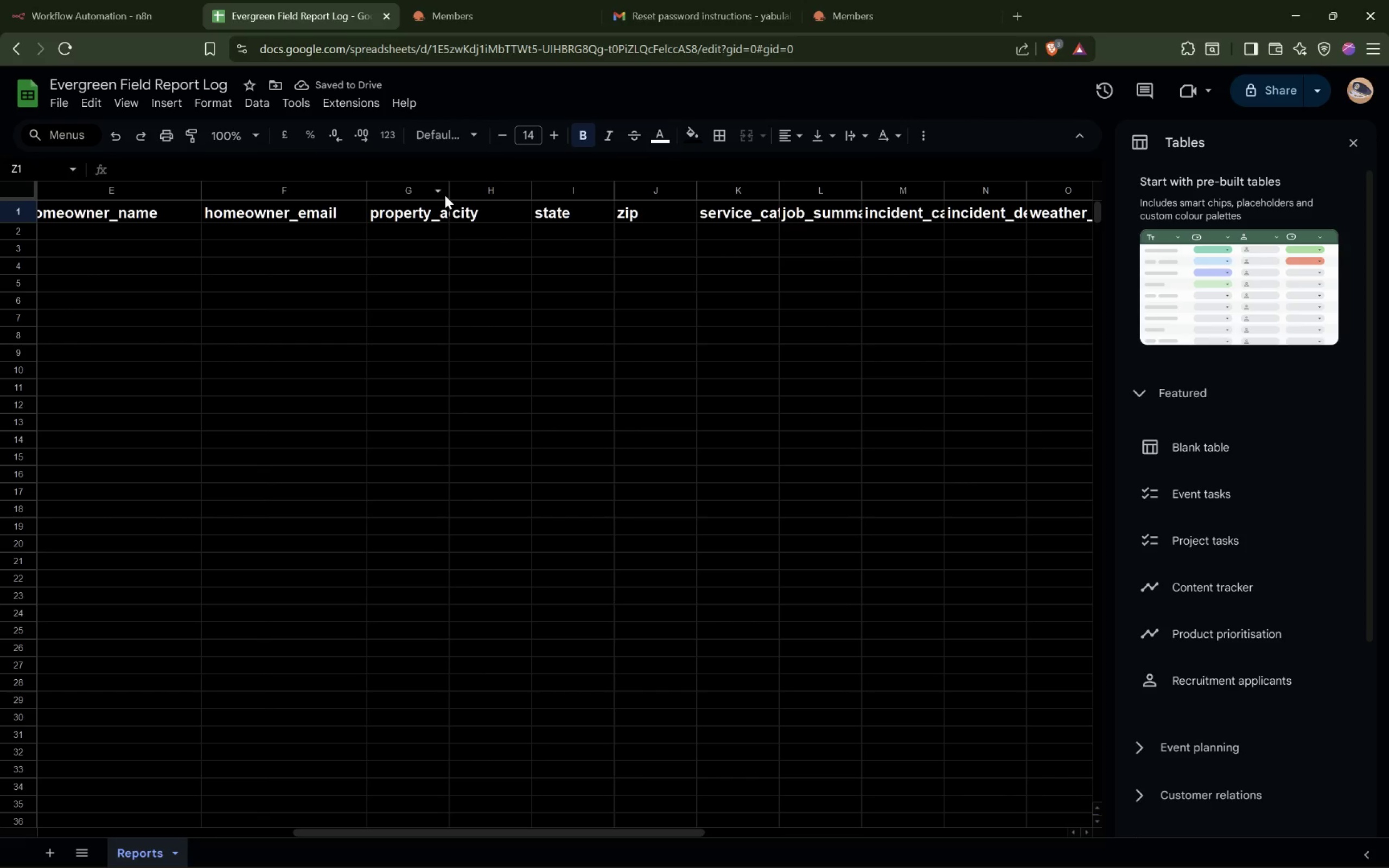 
left_click_drag(start_coordinate=[450, 194], to_coordinate=[551, 196])
 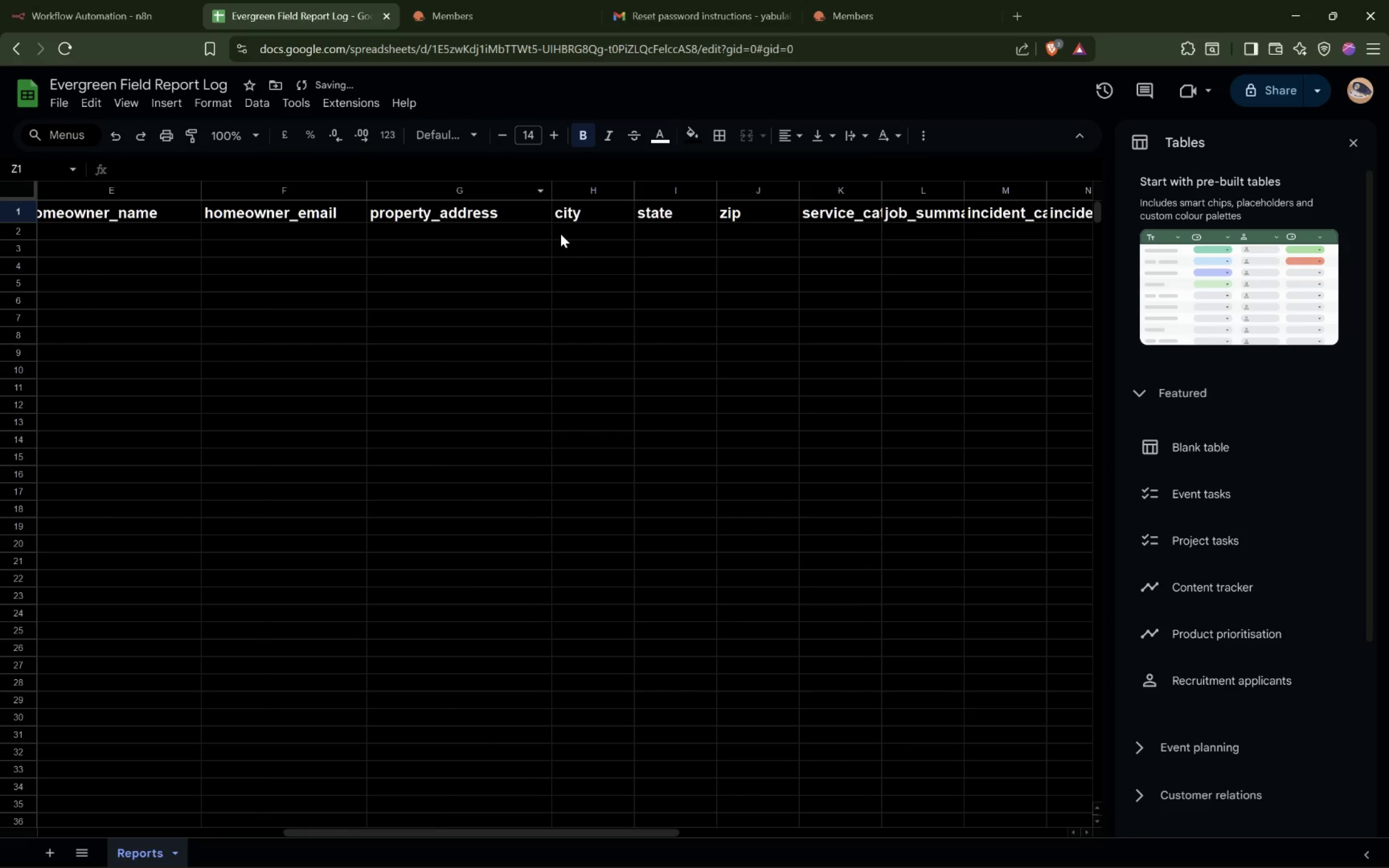 
hold_key(key=ShiftLeft, duration=0.79)
scroll: coordinate [569, 241], scroll_direction: down, amount: 2.0
 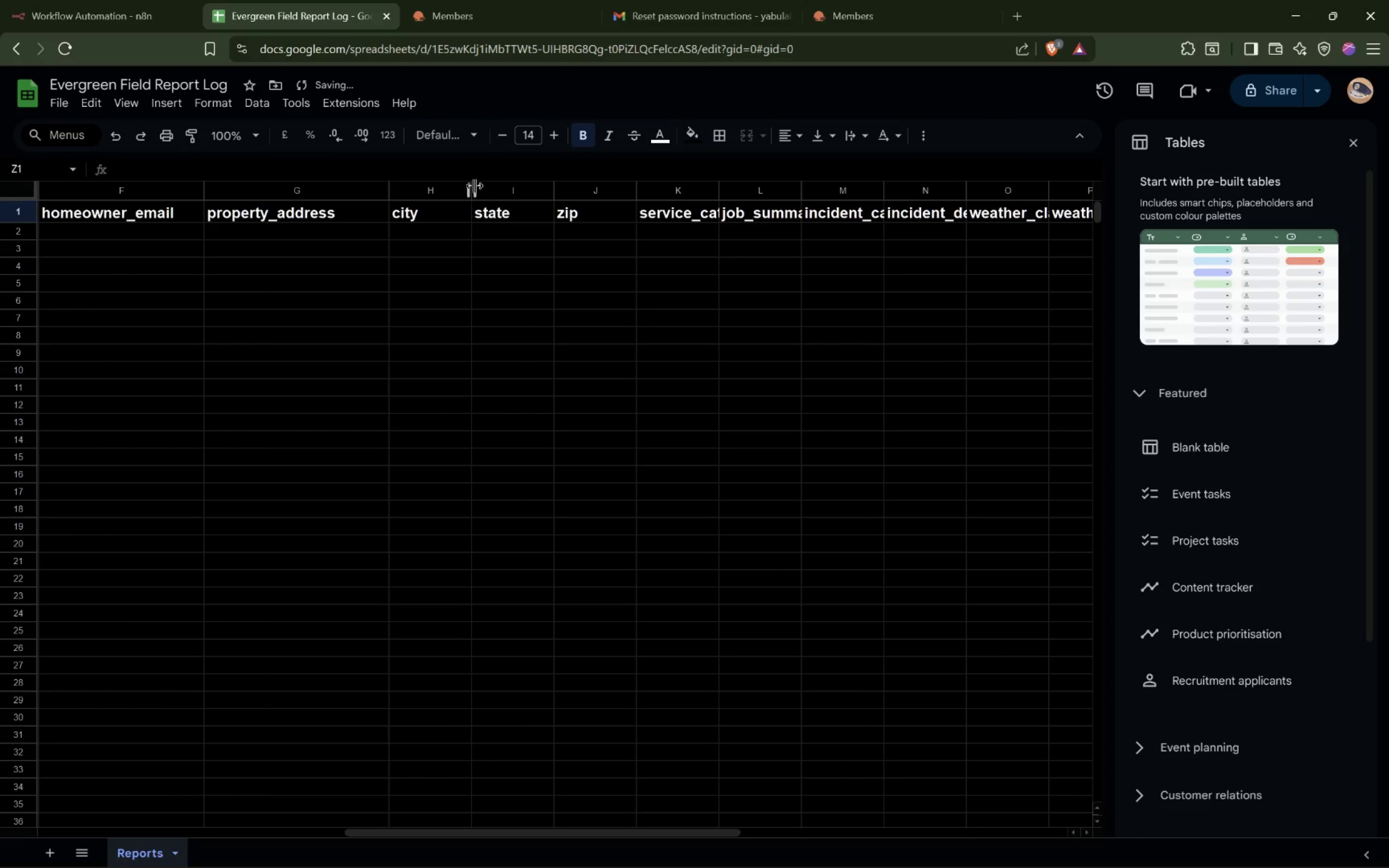 
left_click_drag(start_coordinate=[474, 187], to_coordinate=[532, 192])
 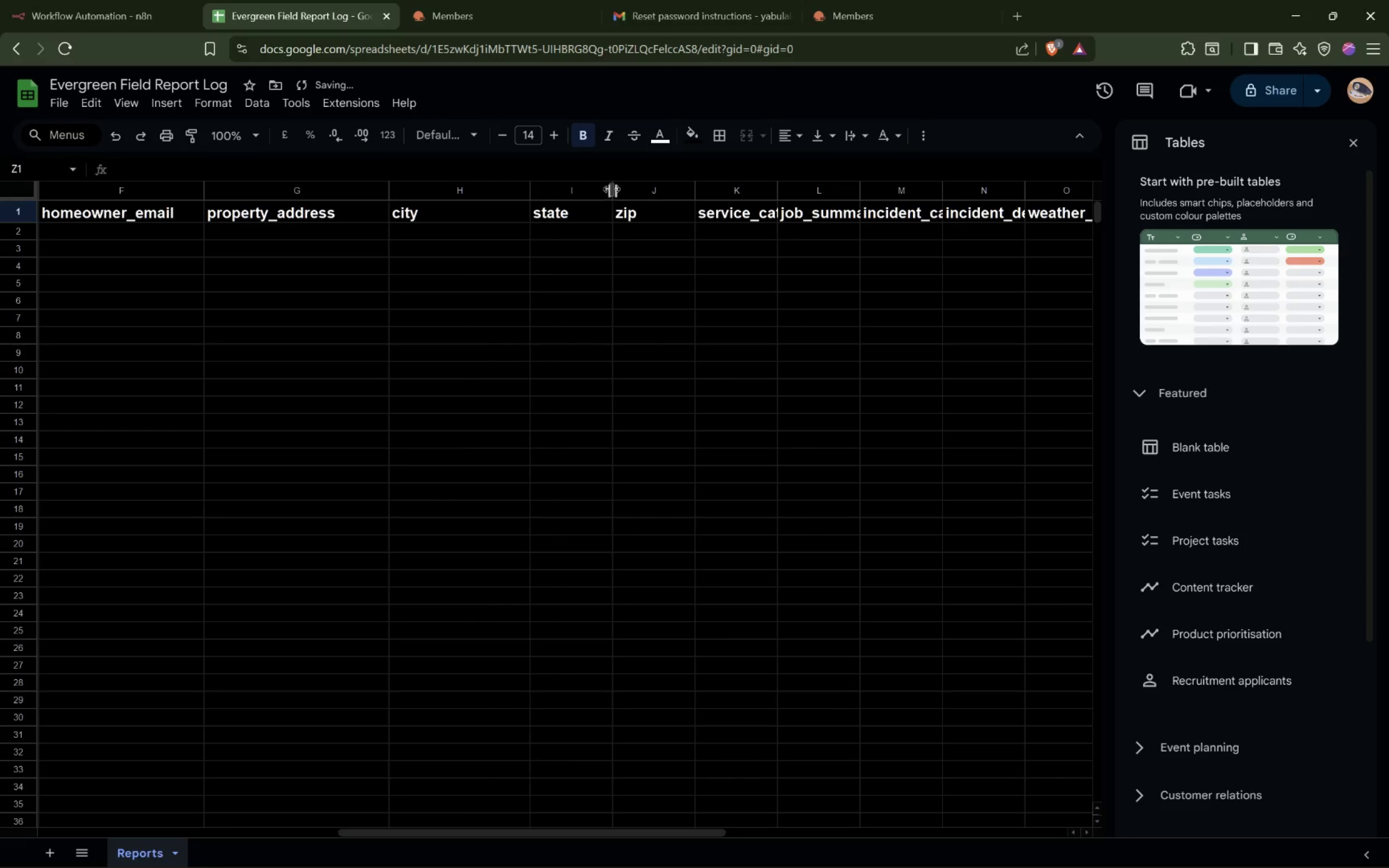 
left_click_drag(start_coordinate=[616, 187], to_coordinate=[654, 188])
 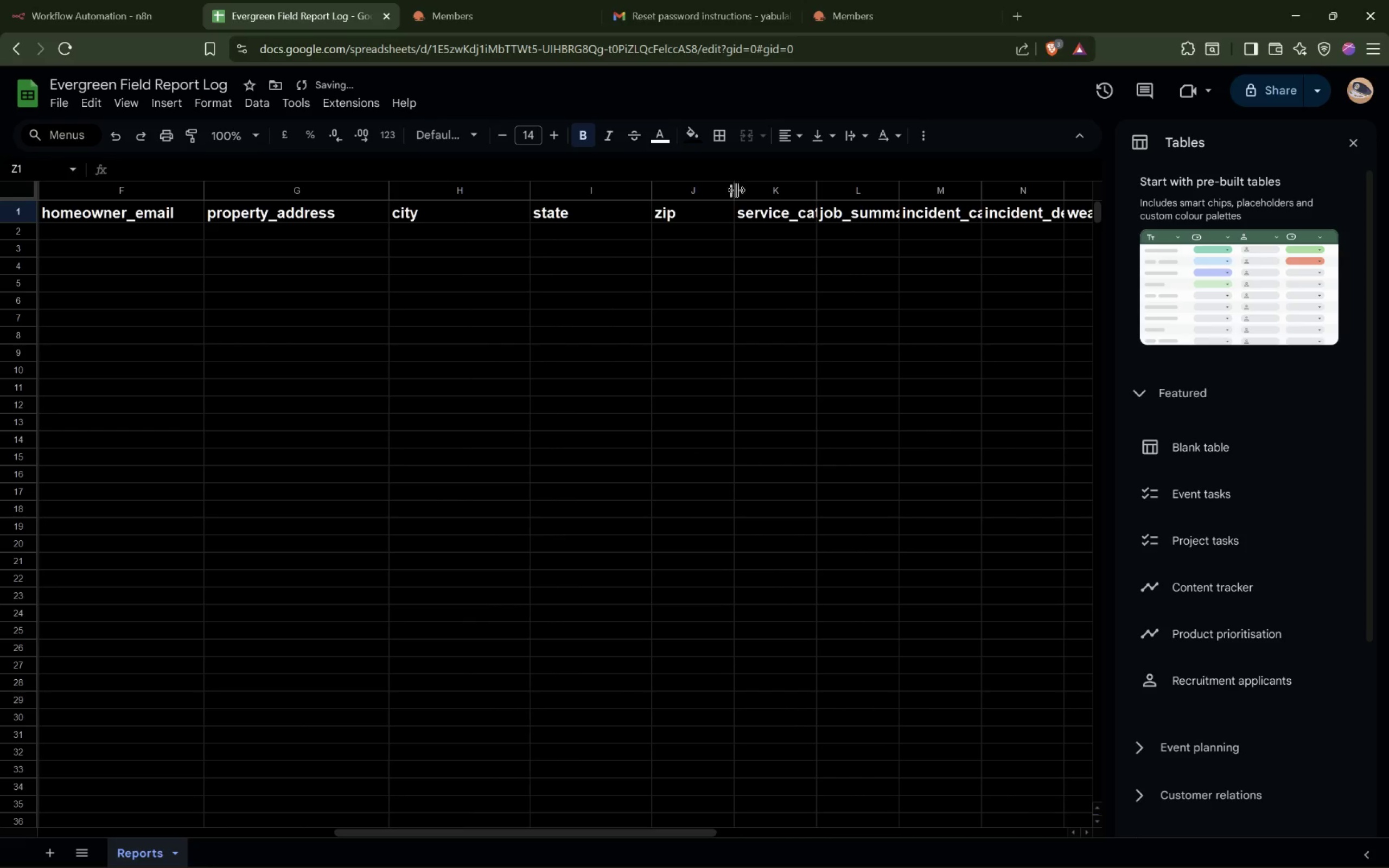 
left_click_drag(start_coordinate=[734, 191], to_coordinate=[770, 193])
 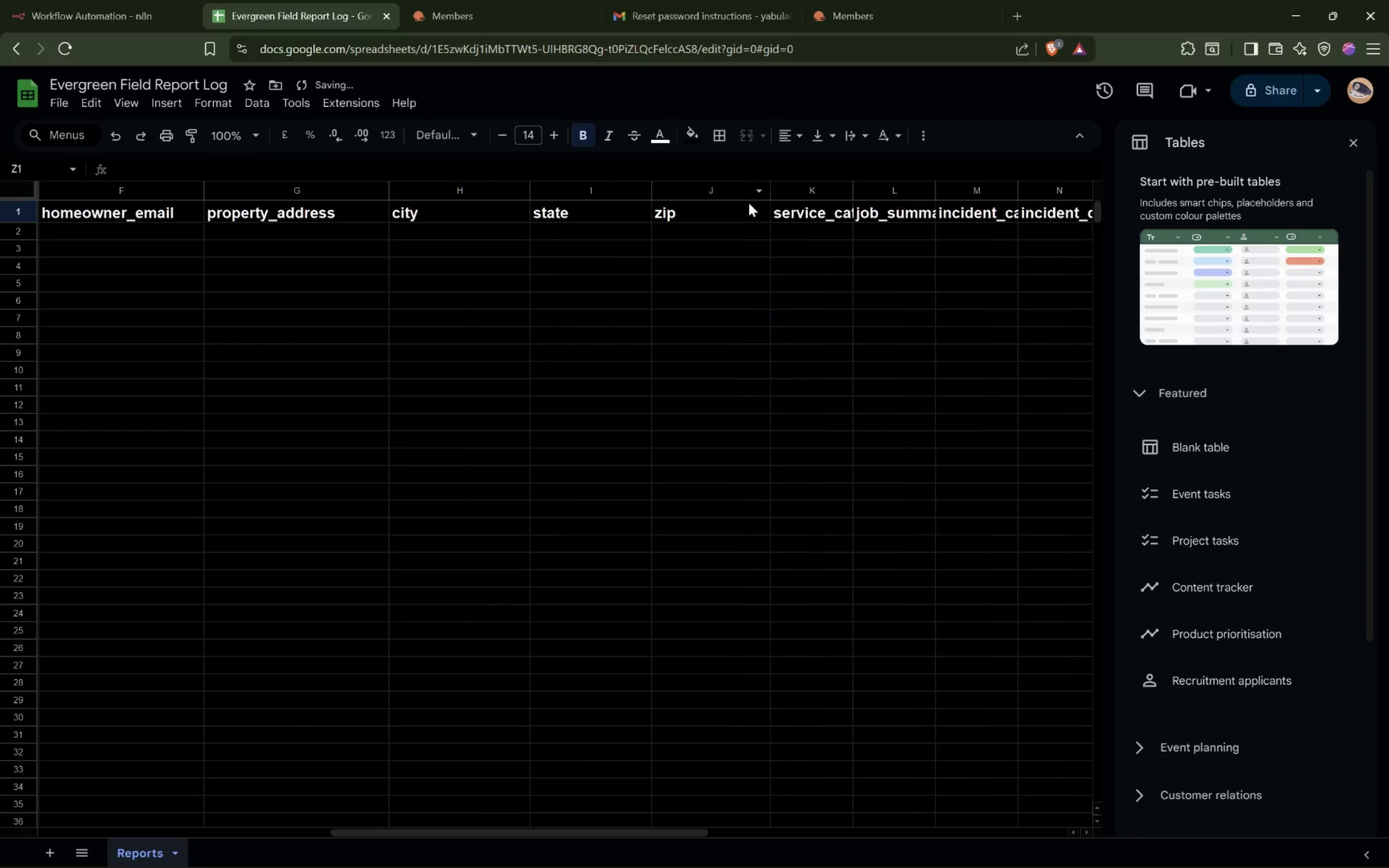 
hold_key(key=ShiftLeft, duration=1.57)
scroll: coordinate [649, 235], scroll_direction: down, amount: 7.0
 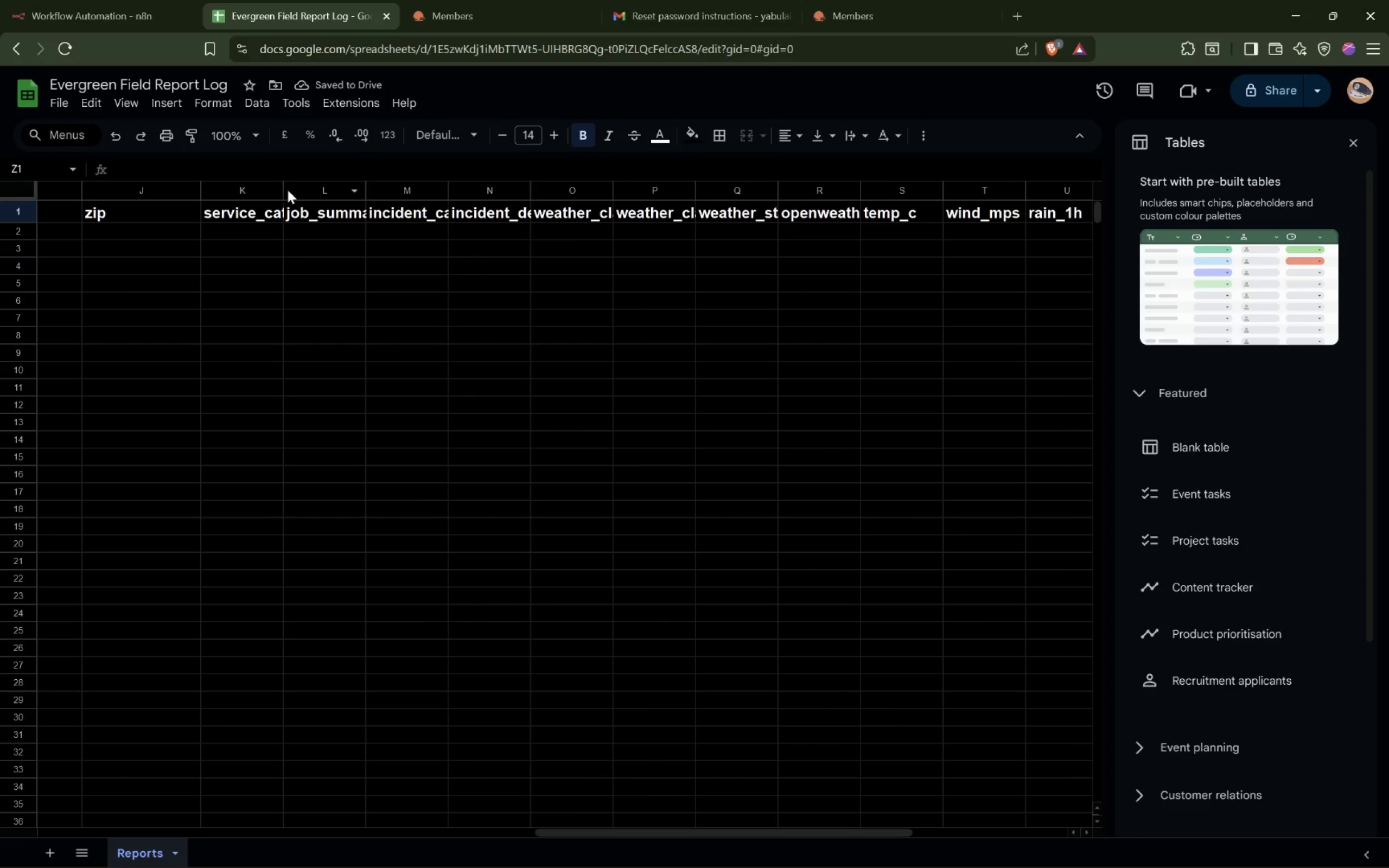 
left_click_drag(start_coordinate=[282, 190], to_coordinate=[377, 196])
 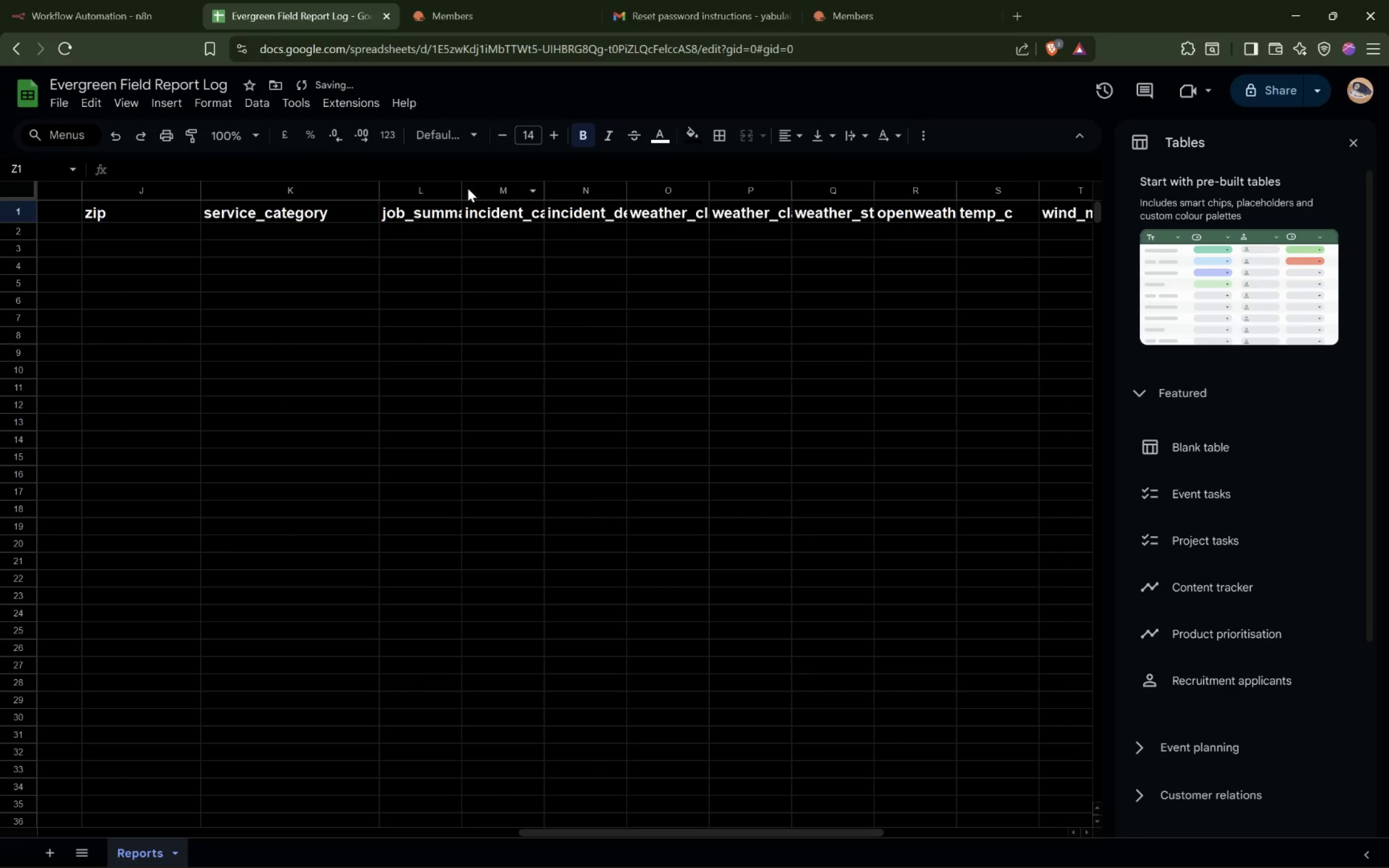 
left_click_drag(start_coordinate=[462, 189], to_coordinate=[571, 193])
 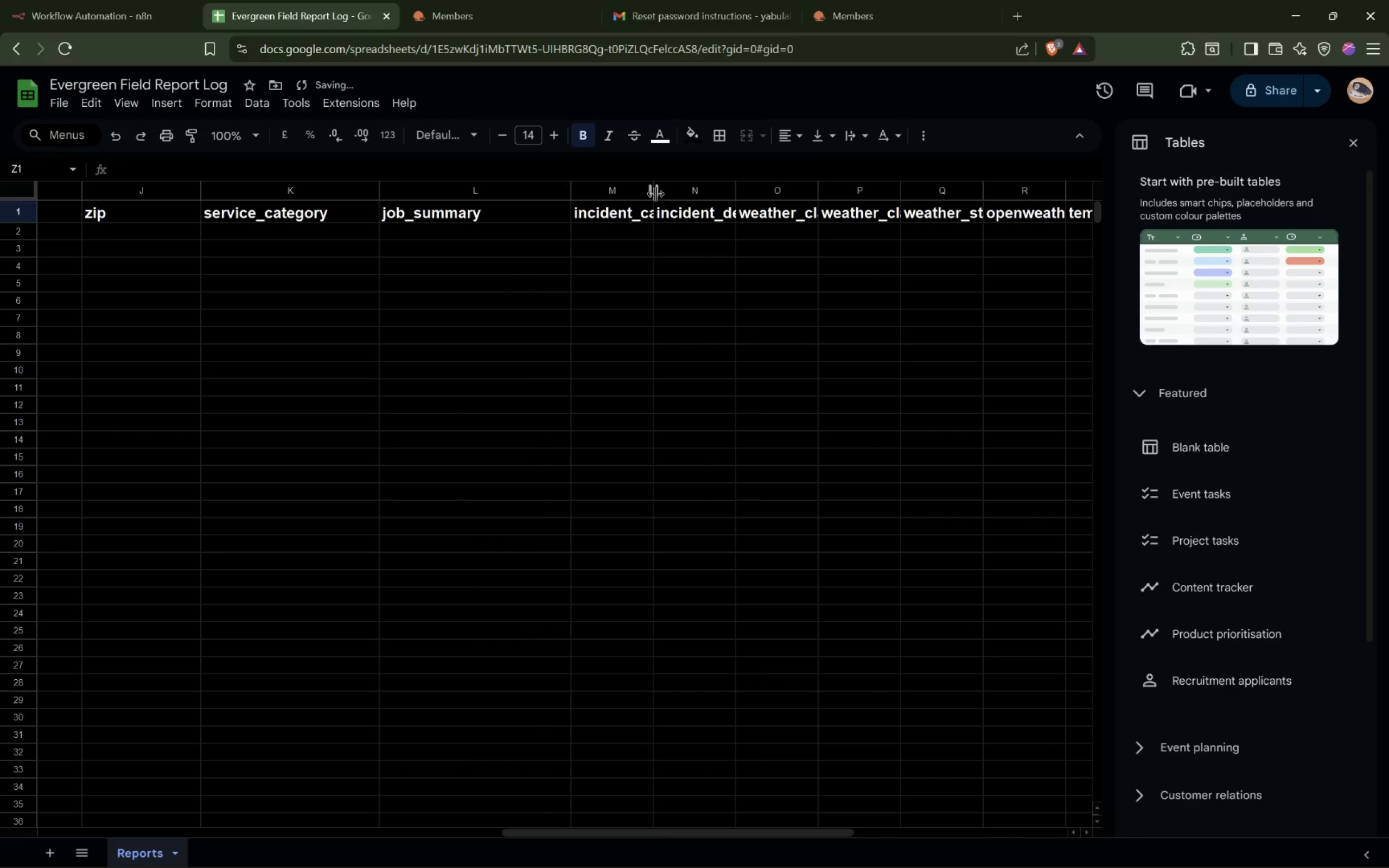 
left_click_drag(start_coordinate=[651, 192], to_coordinate=[756, 196])
 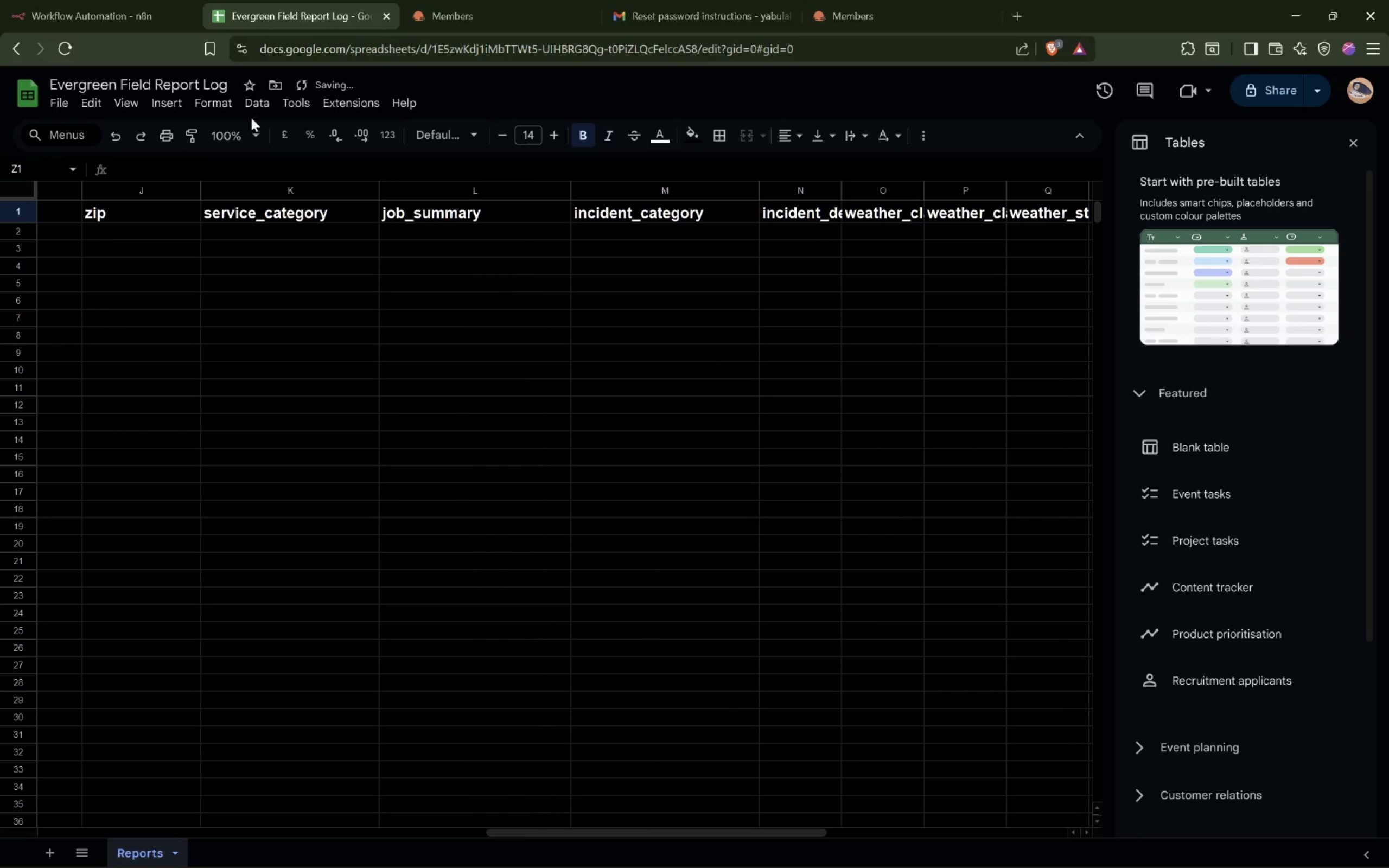 
hold_key(key=ShiftLeft, duration=0.48)
 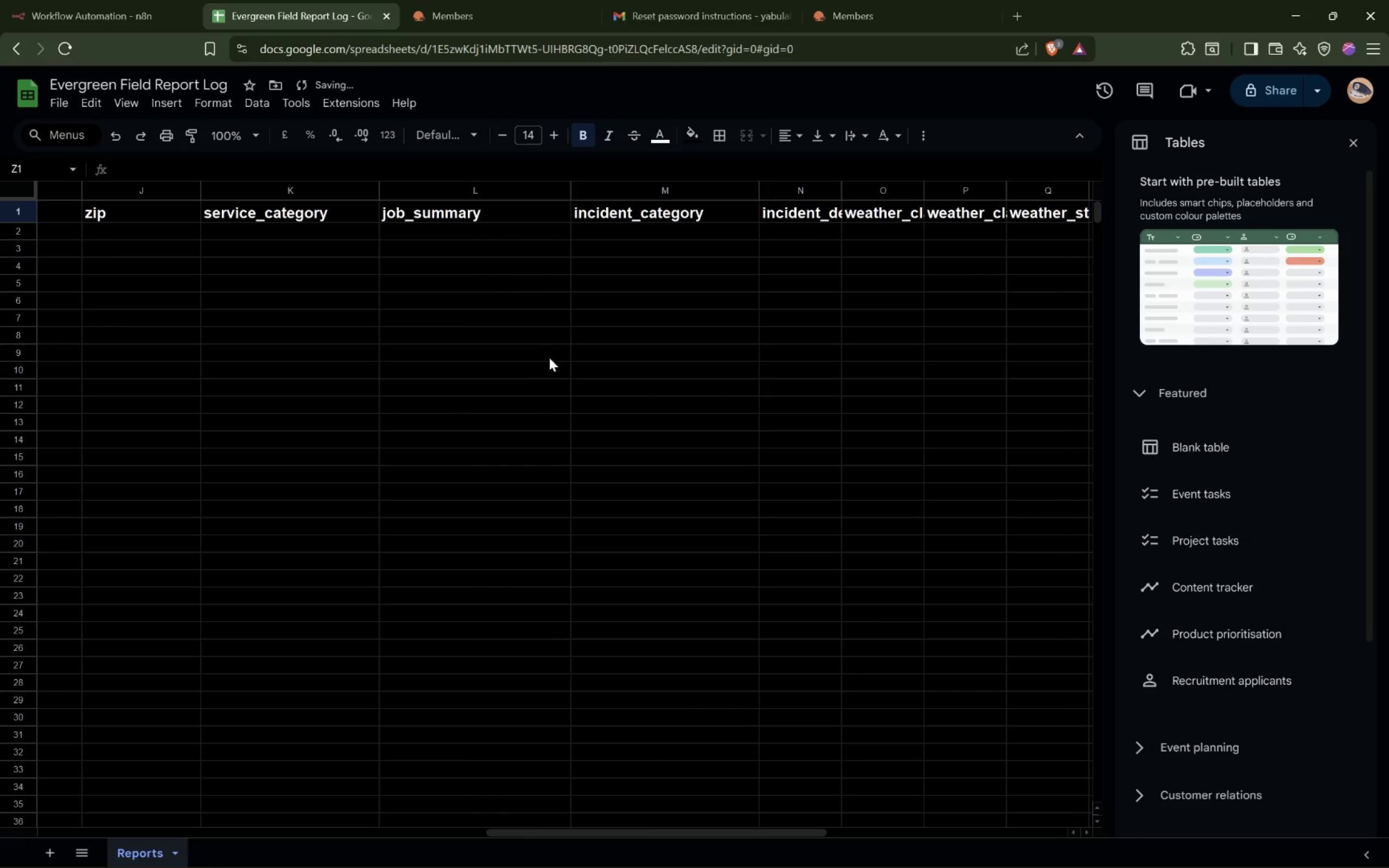 
hold_key(key=ShiftLeft, duration=2.29)
scroll: coordinate [574, 348], scroll_direction: down, amount: 2.0
 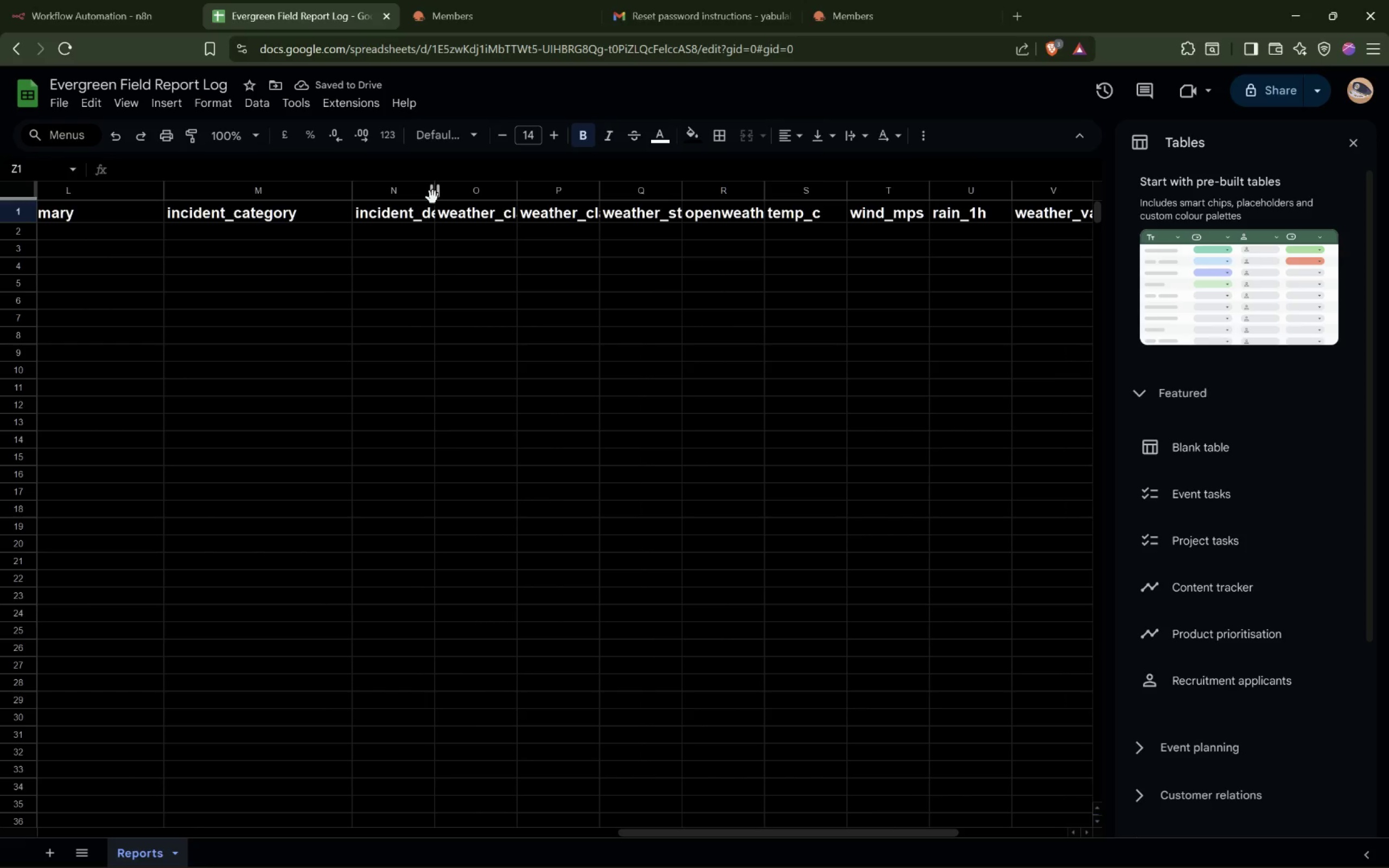 
left_click_drag(start_coordinate=[434, 192], to_coordinate=[583, 212])
 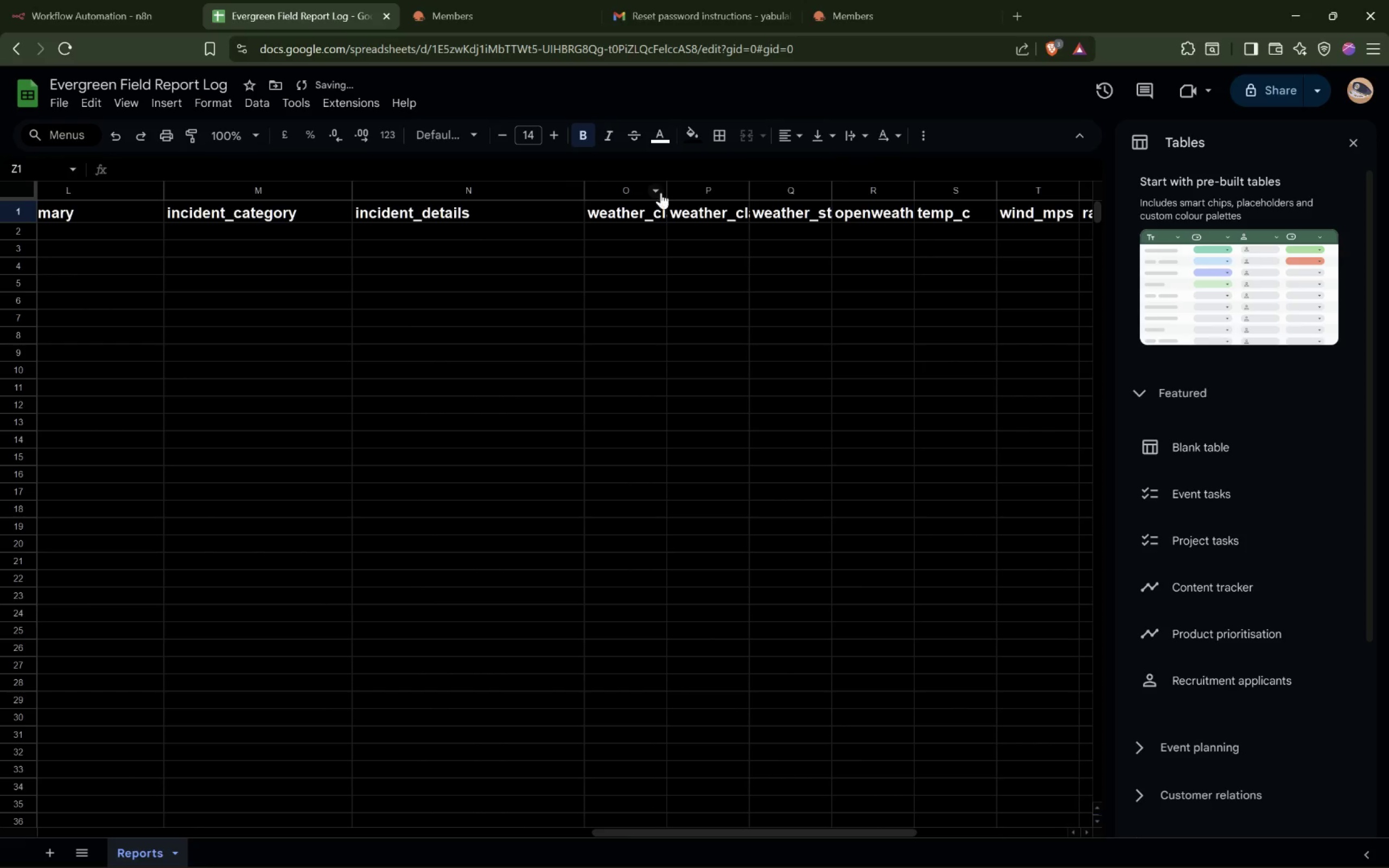 
left_click_drag(start_coordinate=[666, 193], to_coordinate=[780, 225])
 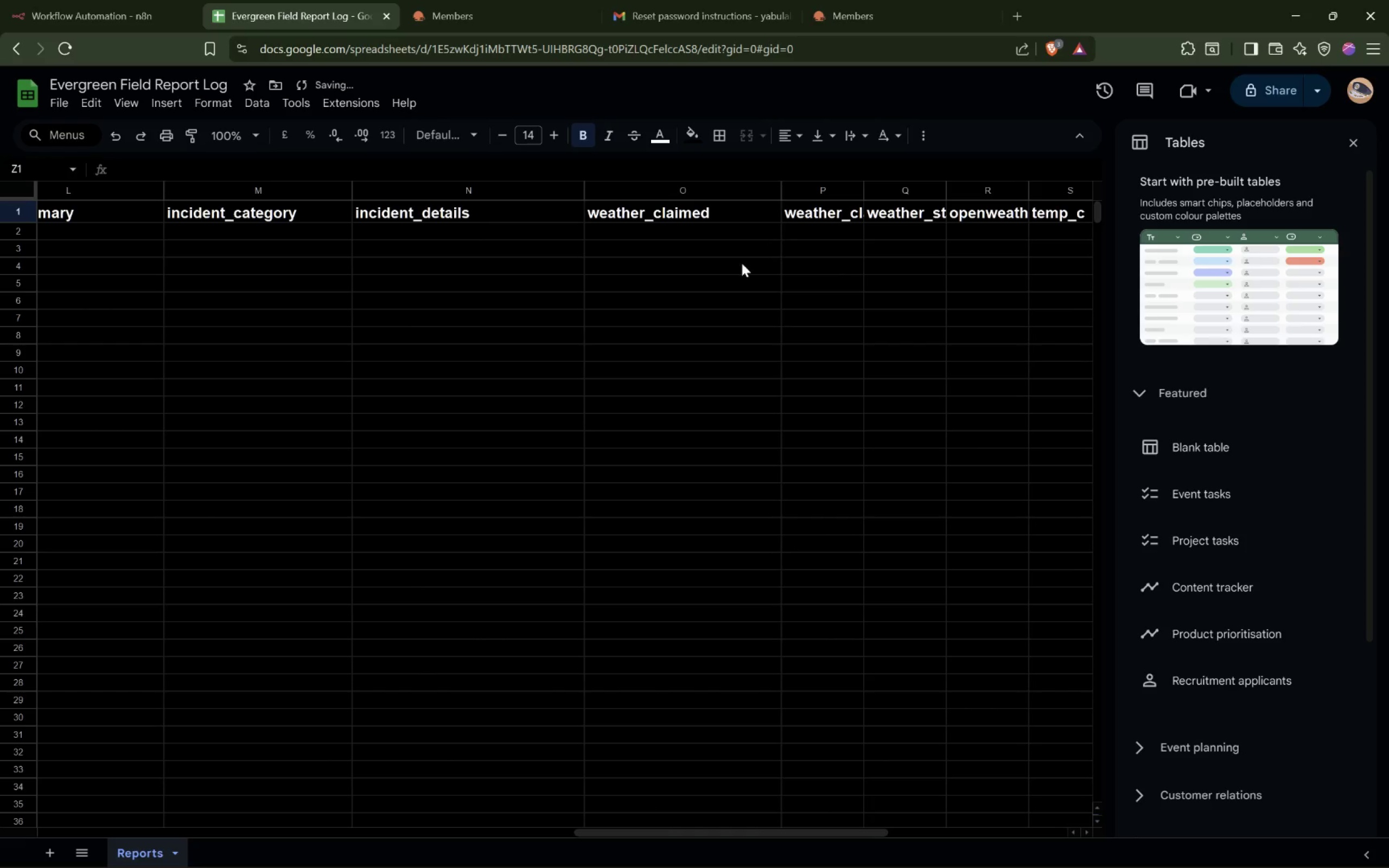 
hold_key(key=ShiftLeft, duration=0.85)
scroll: coordinate [676, 318], scroll_direction: down, amount: 3.0
 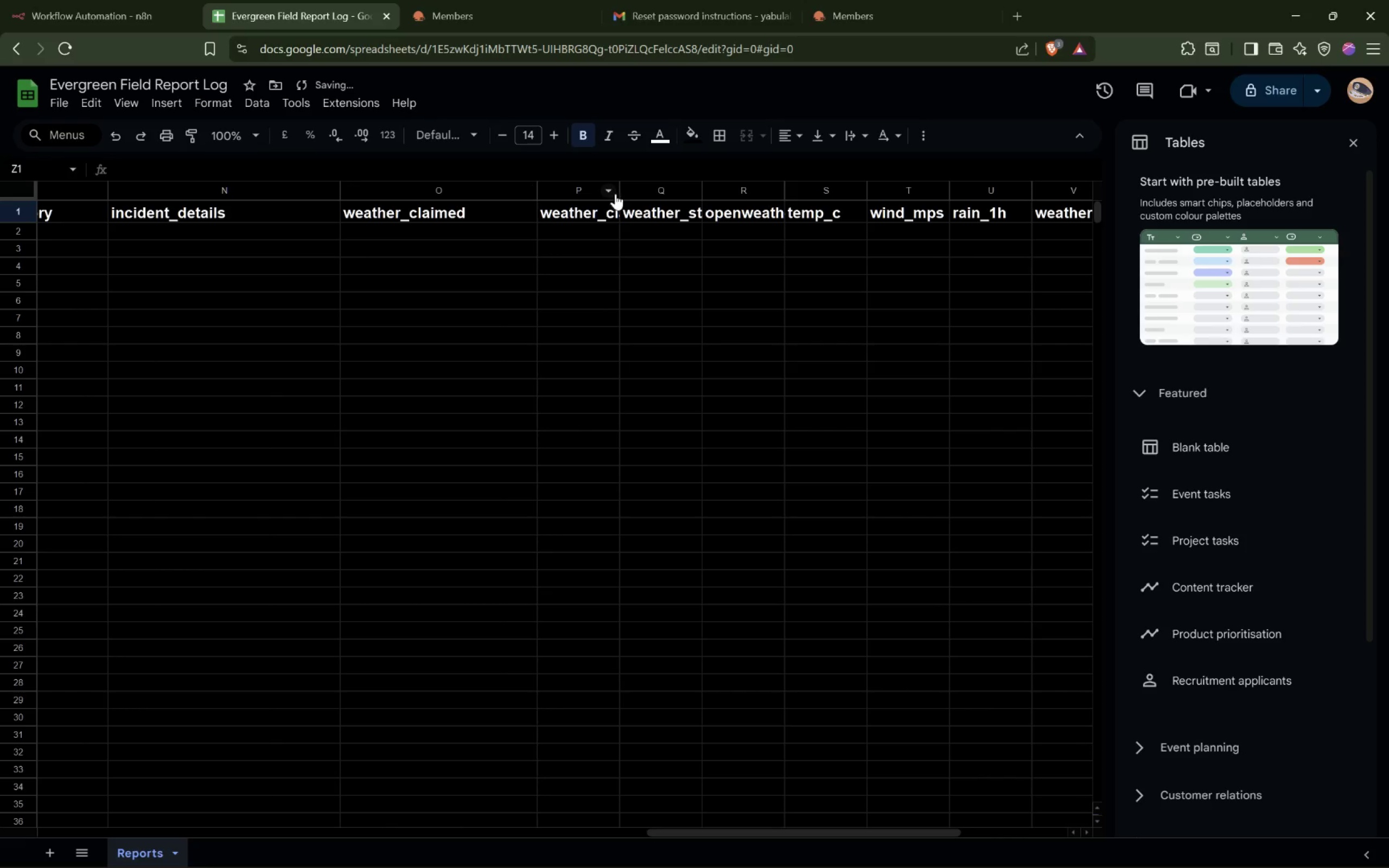 
left_click_drag(start_coordinate=[620, 191], to_coordinate=[742, 206])
 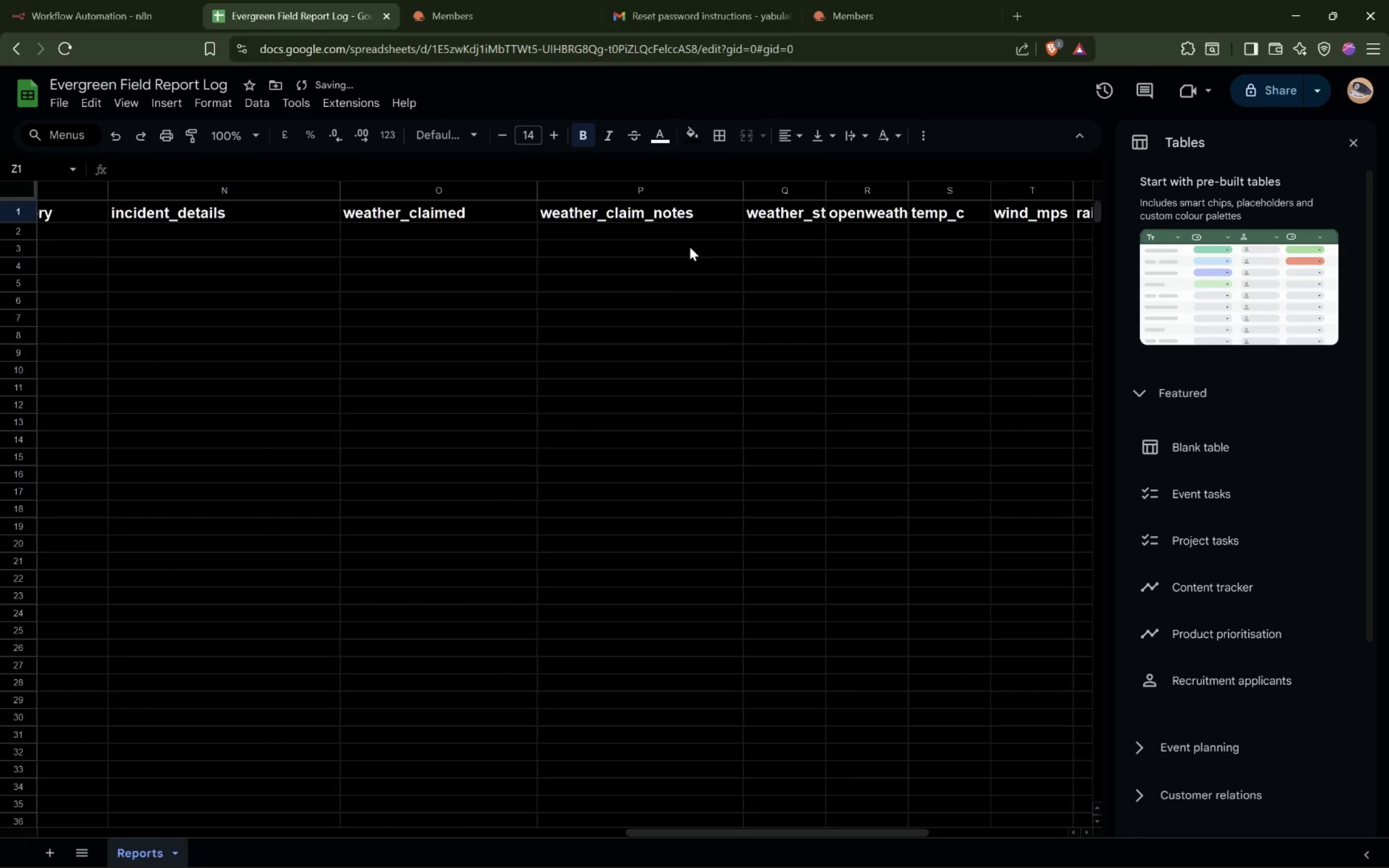 
hold_key(key=ShiftLeft, duration=2.1)
scroll: coordinate [660, 273], scroll_direction: down, amount: 3.0
 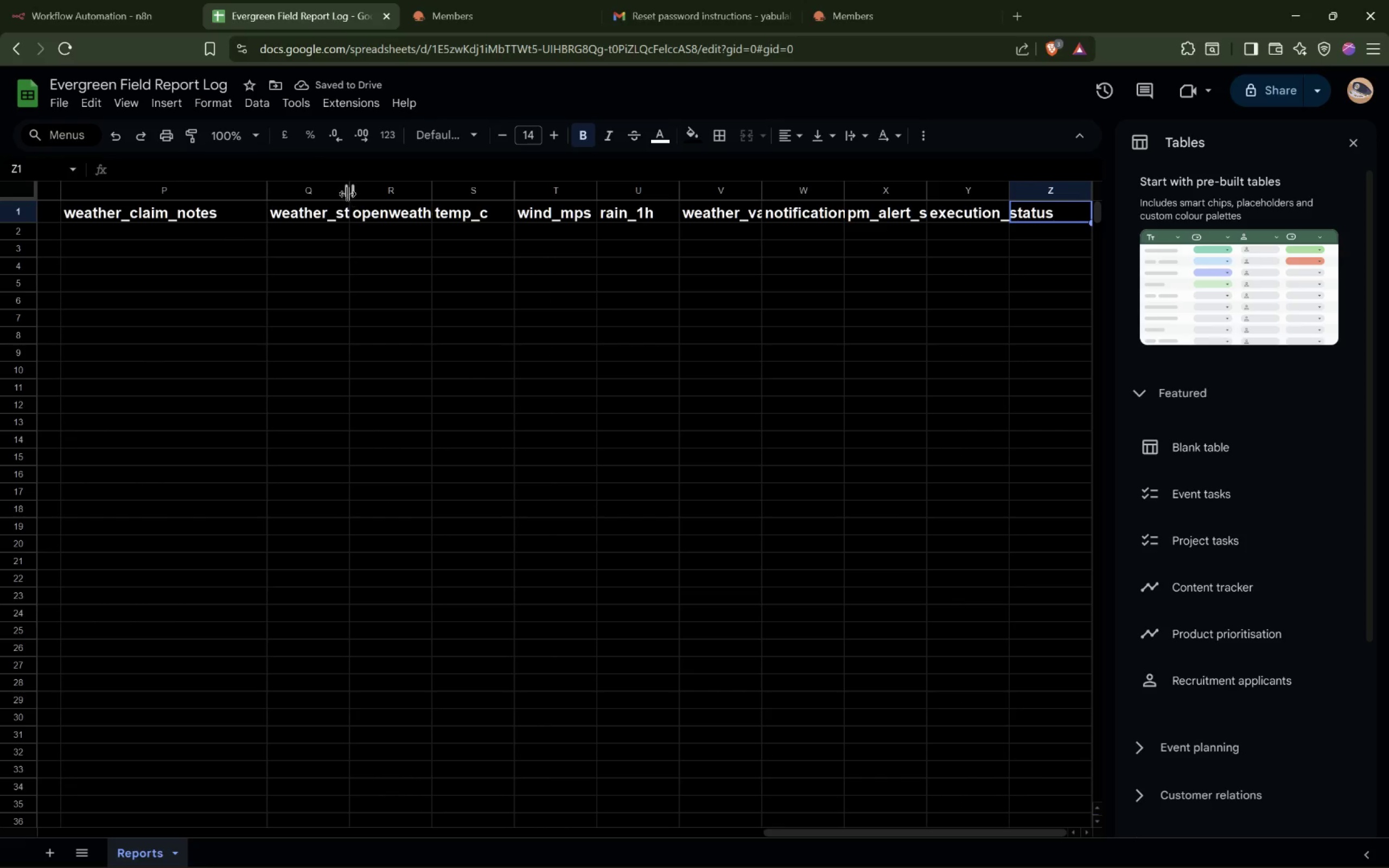 
left_click_drag(start_coordinate=[352, 189], to_coordinate=[505, 201])
 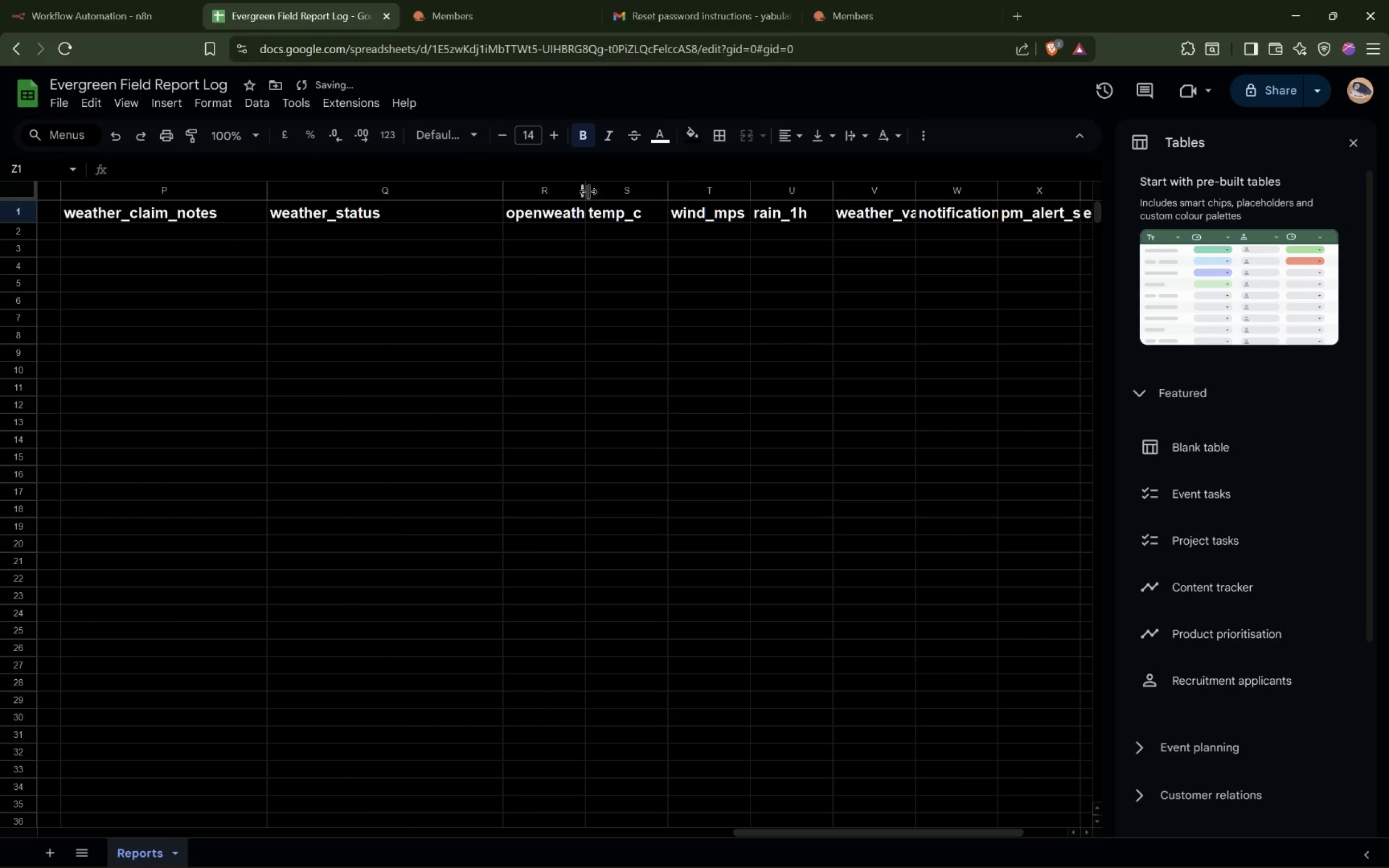 
left_click_drag(start_coordinate=[585, 192], to_coordinate=[712, 210])
 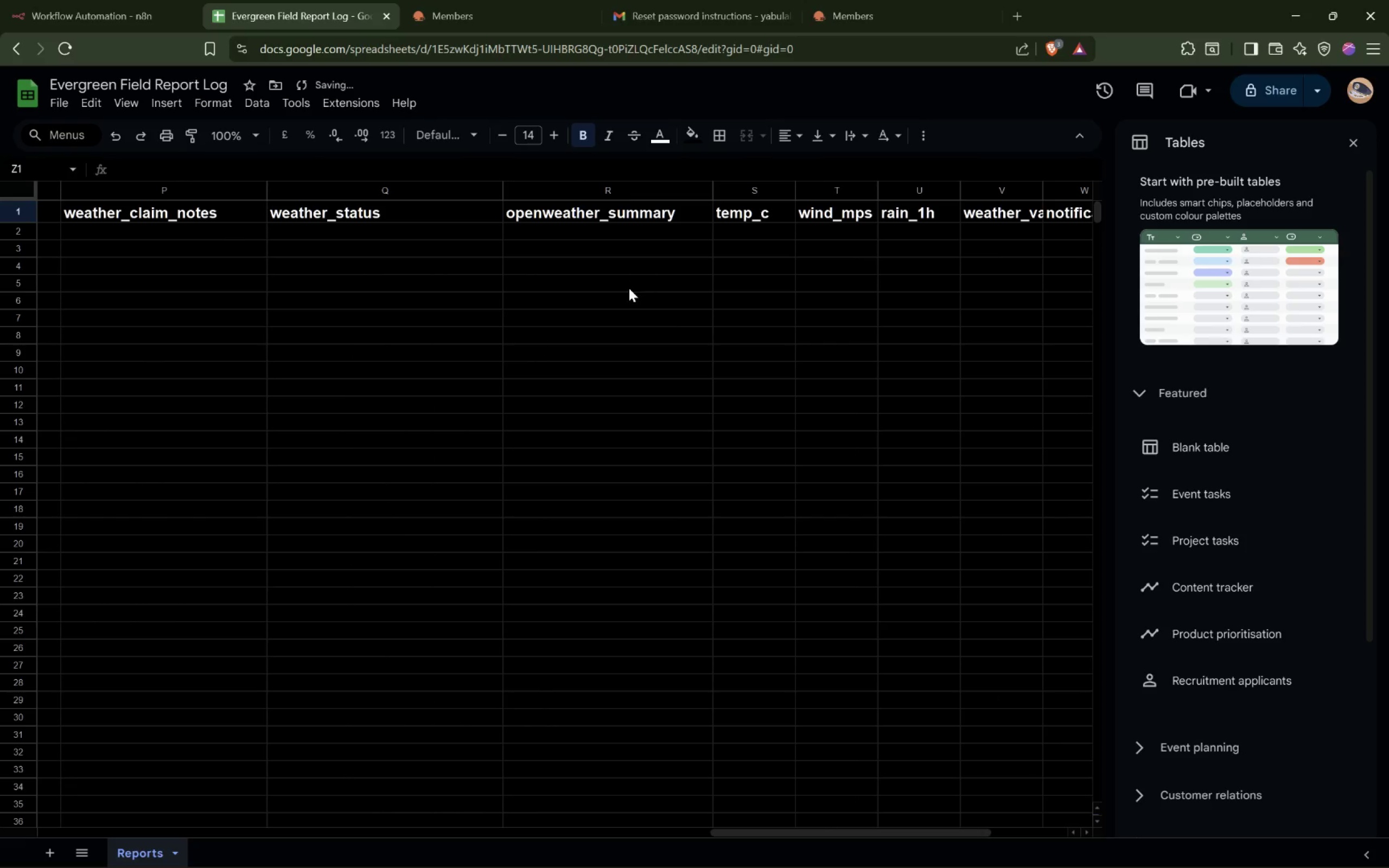 
hold_key(key=ShiftLeft, duration=1.3)
scroll: coordinate [628, 290], scroll_direction: down, amount: 4.0
 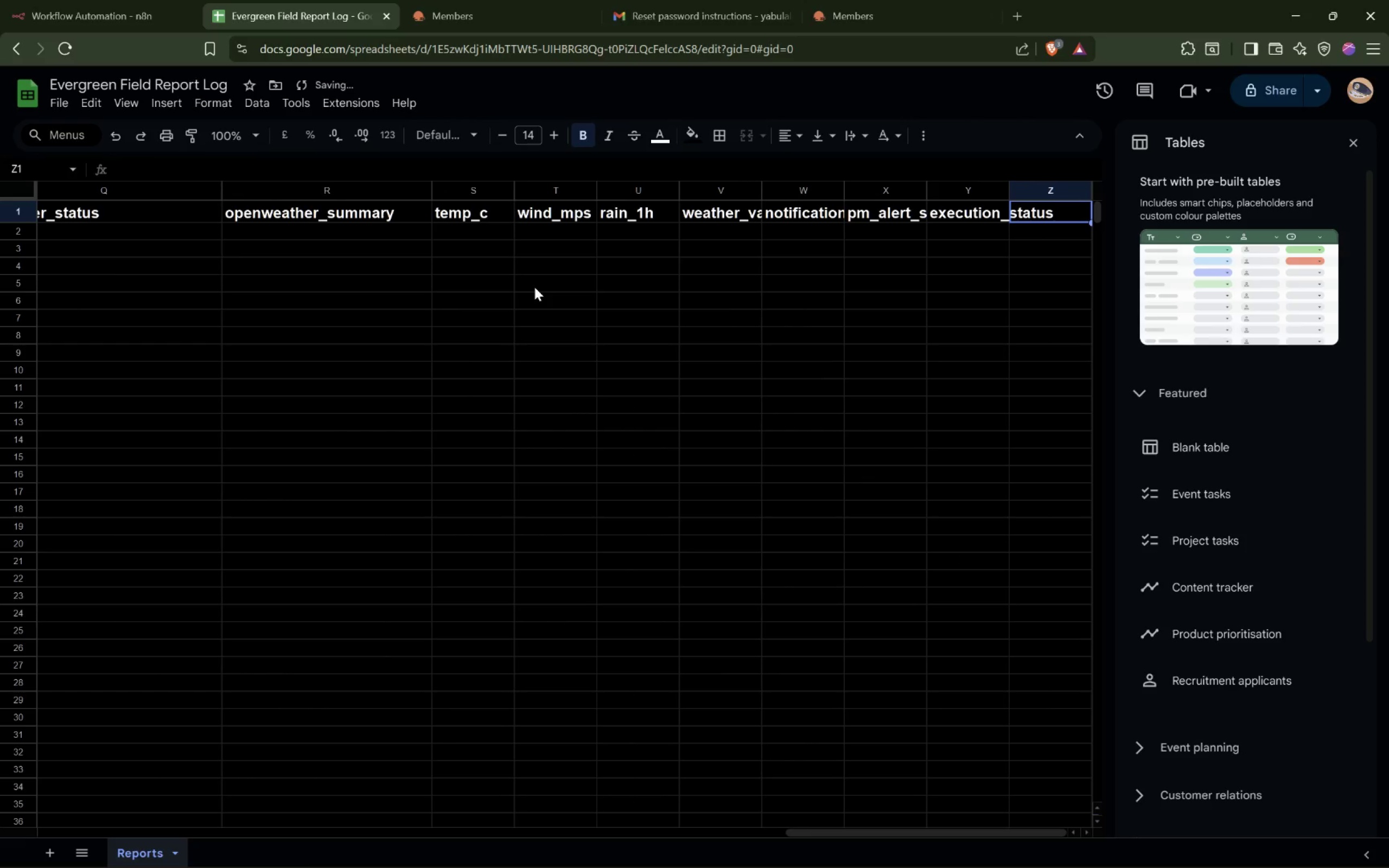 
hold_key(key=ShiftLeft, duration=0.58)
scroll: coordinate [534, 287], scroll_direction: down, amount: 4.0
 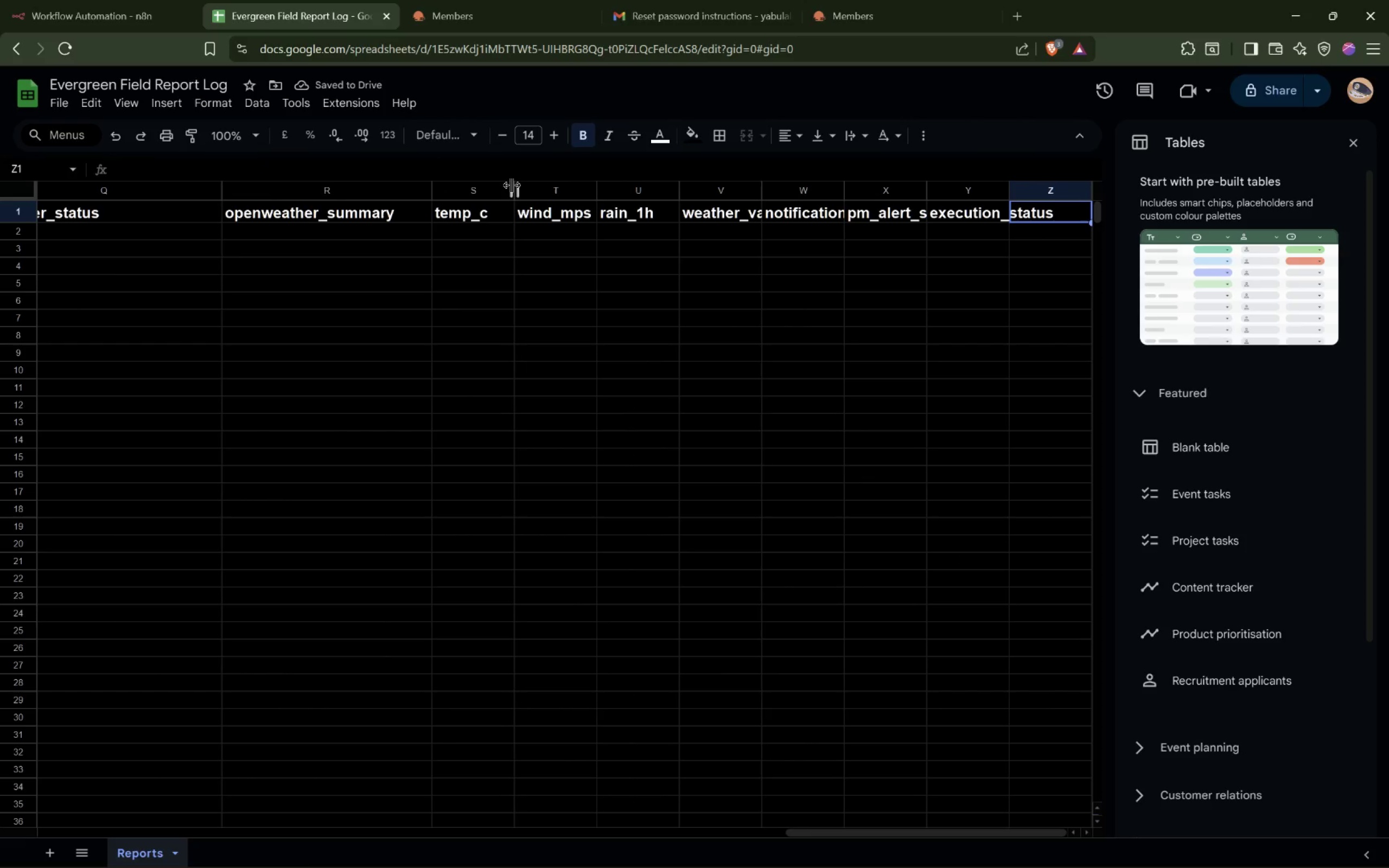 
left_click_drag(start_coordinate=[512, 185], to_coordinate=[641, 205])
 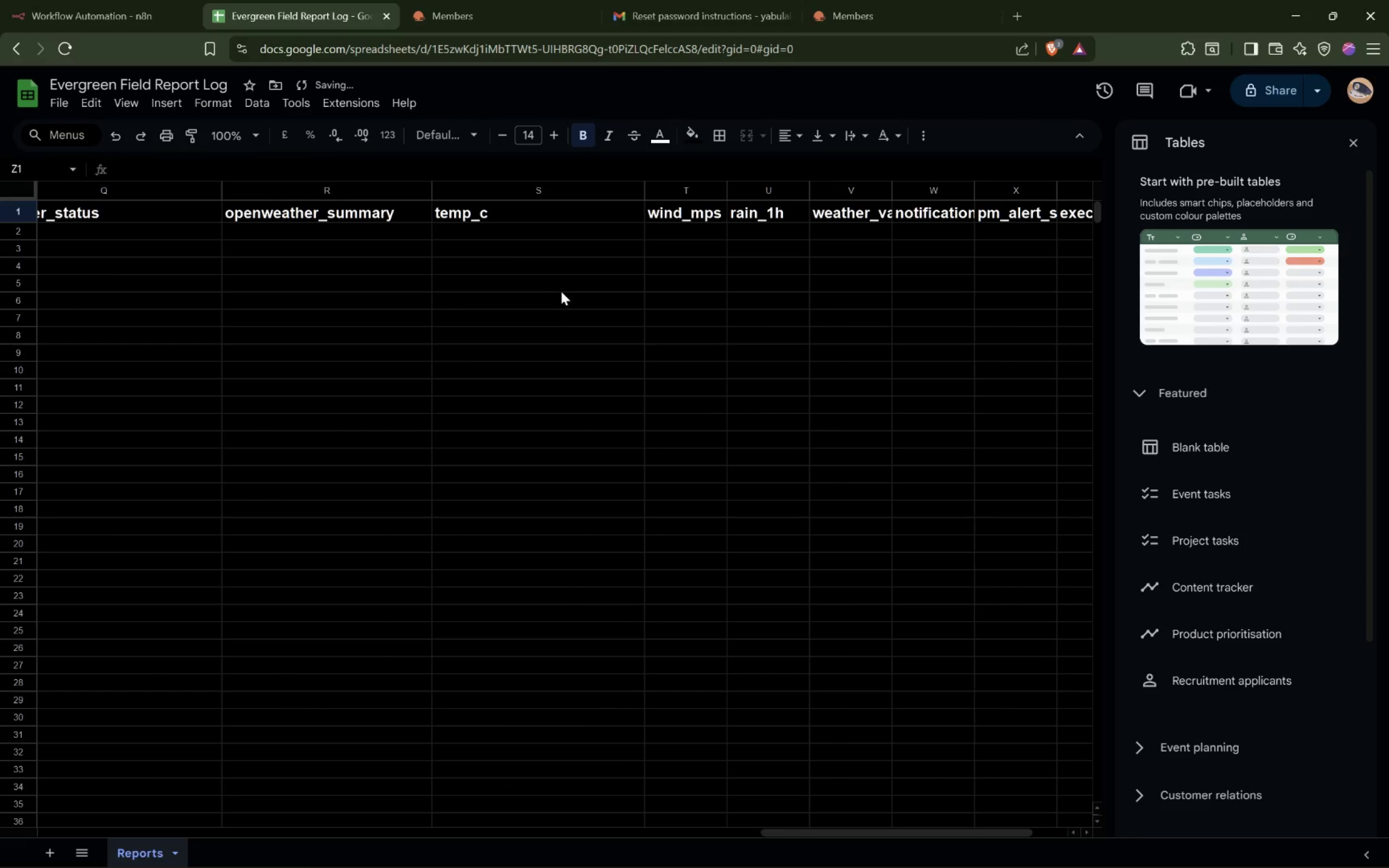 
hold_key(key=ShiftLeft, duration=1.21)
scroll: coordinate [545, 303], scroll_direction: down, amount: 6.0
 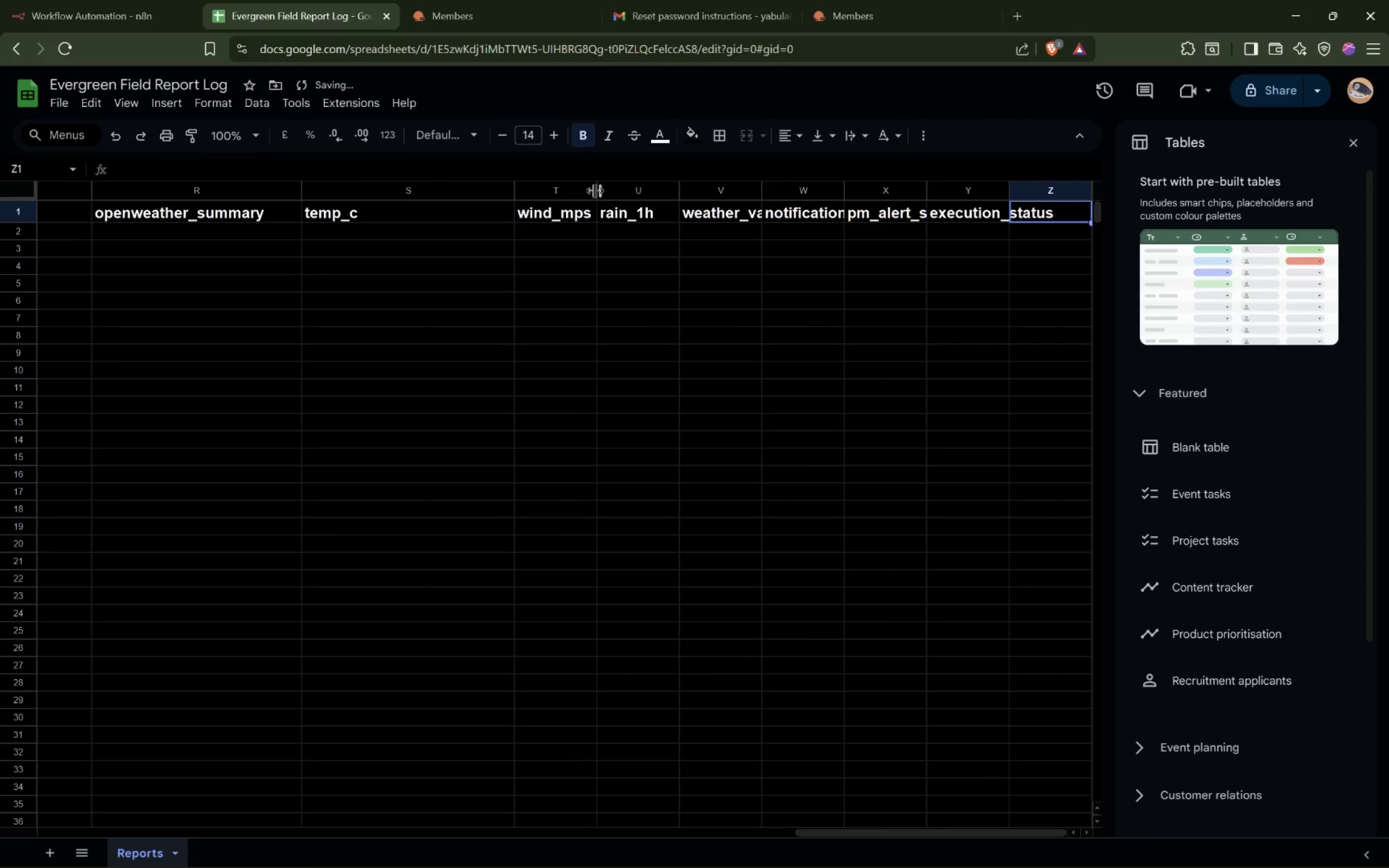 
left_click_drag(start_coordinate=[595, 190], to_coordinate=[728, 200])
 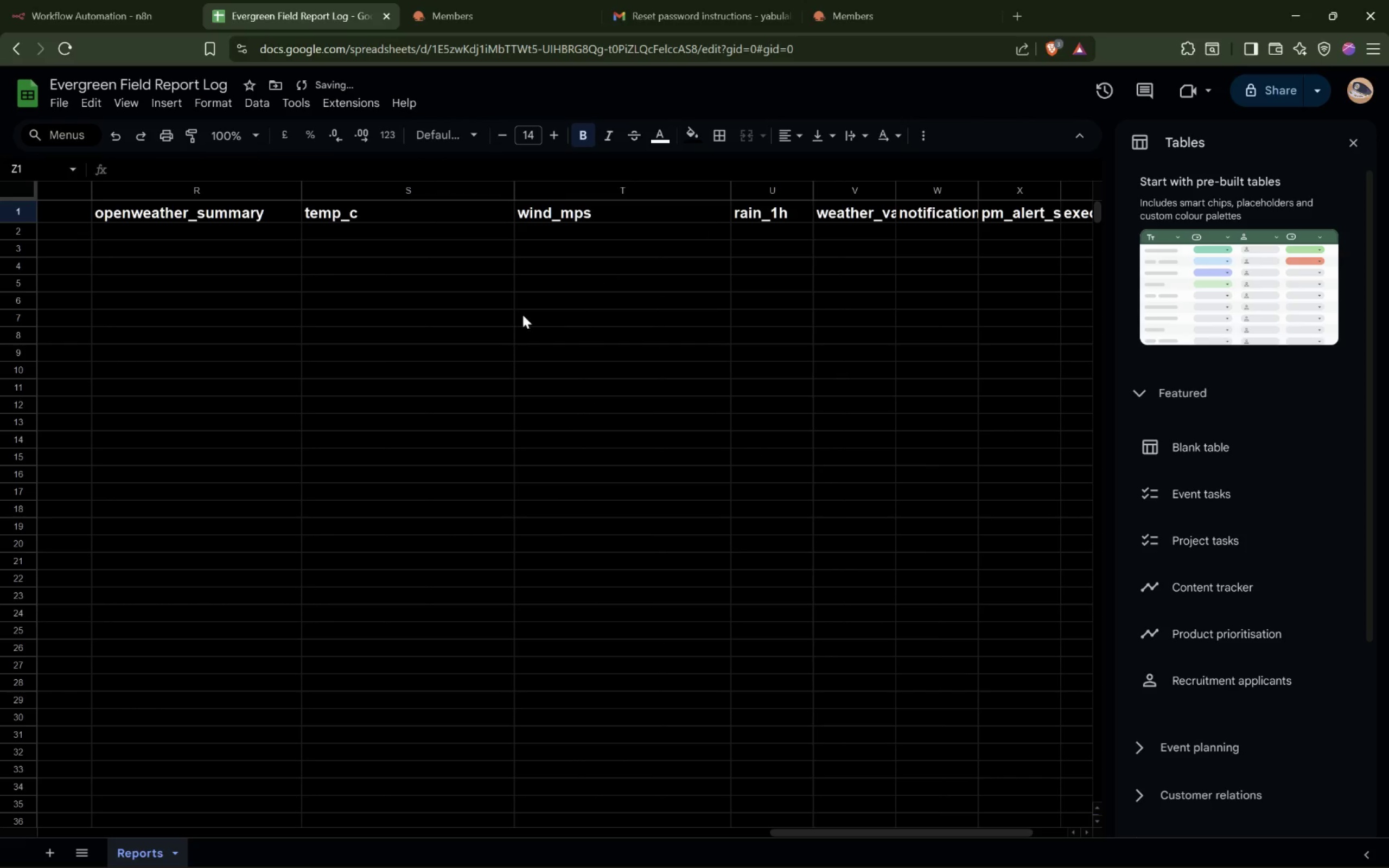 
hold_key(key=ShiftLeft, duration=0.94)
scroll: coordinate [523, 315], scroll_direction: down, amount: 7.0
 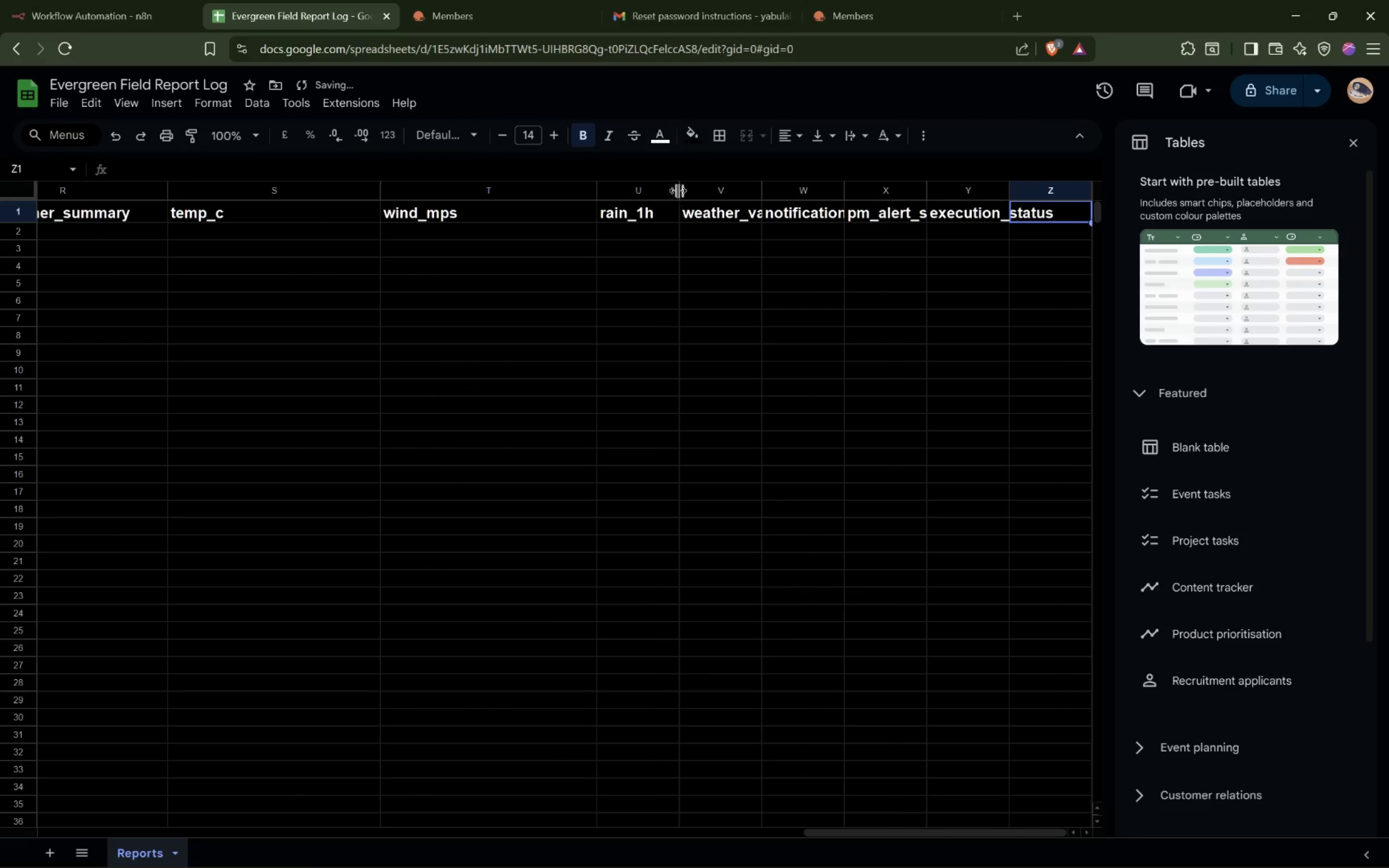 
left_click_drag(start_coordinate=[678, 190], to_coordinate=[783, 193])
 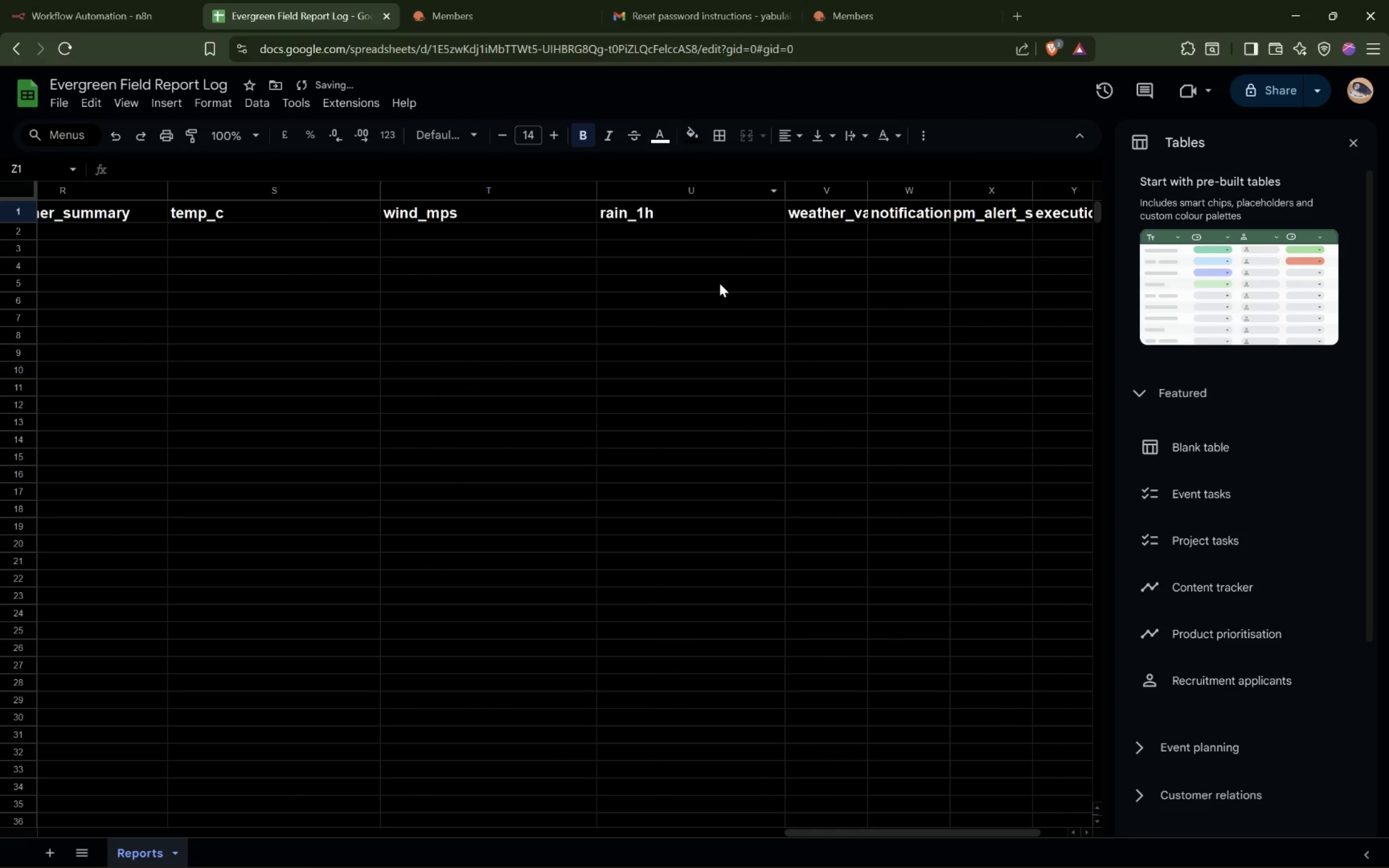 
hold_key(key=ShiftLeft, duration=0.71)
scroll: coordinate [696, 304], scroll_direction: down, amount: 7.0
 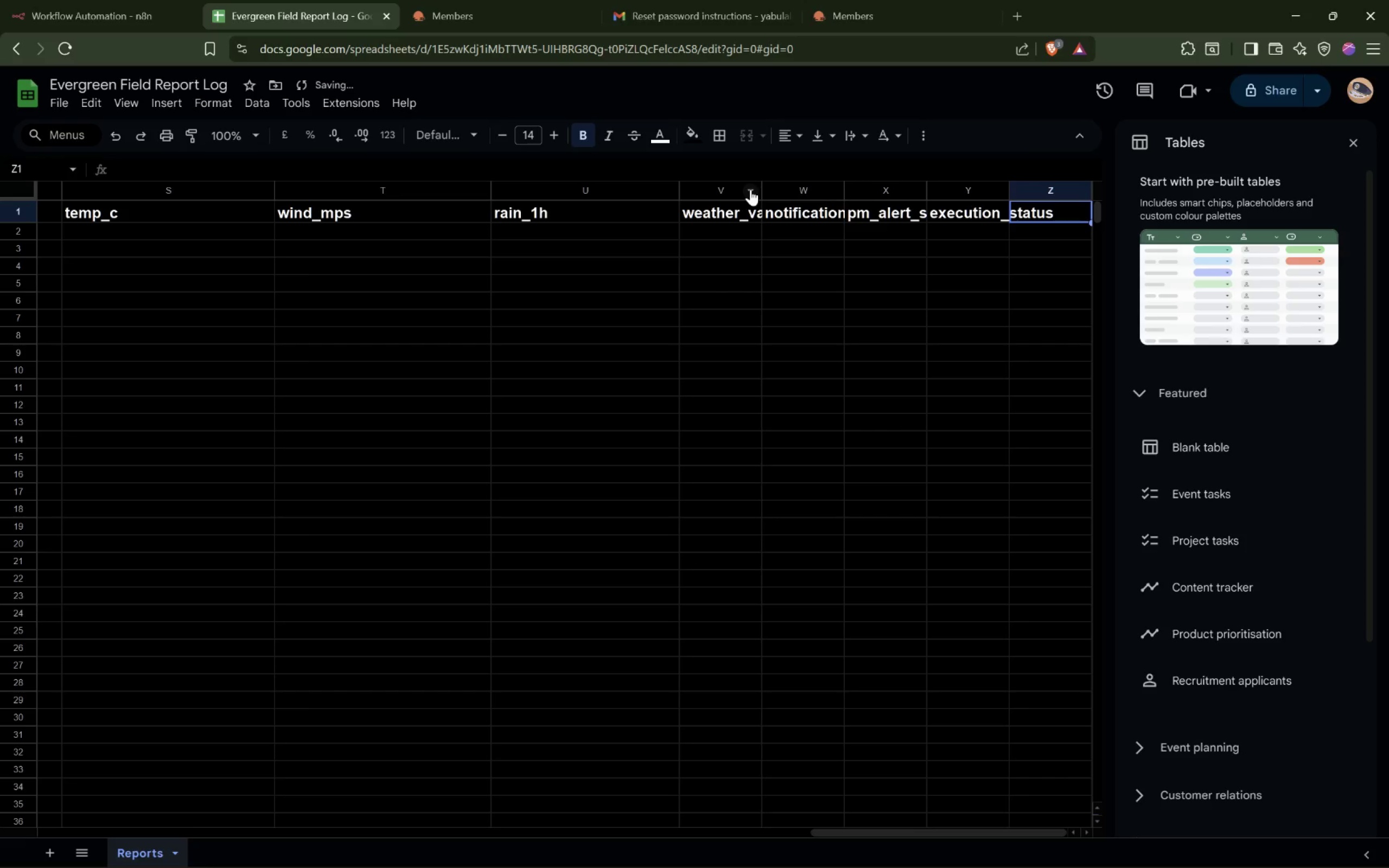 
left_click_drag(start_coordinate=[762, 188], to_coordinate=[856, 199])
 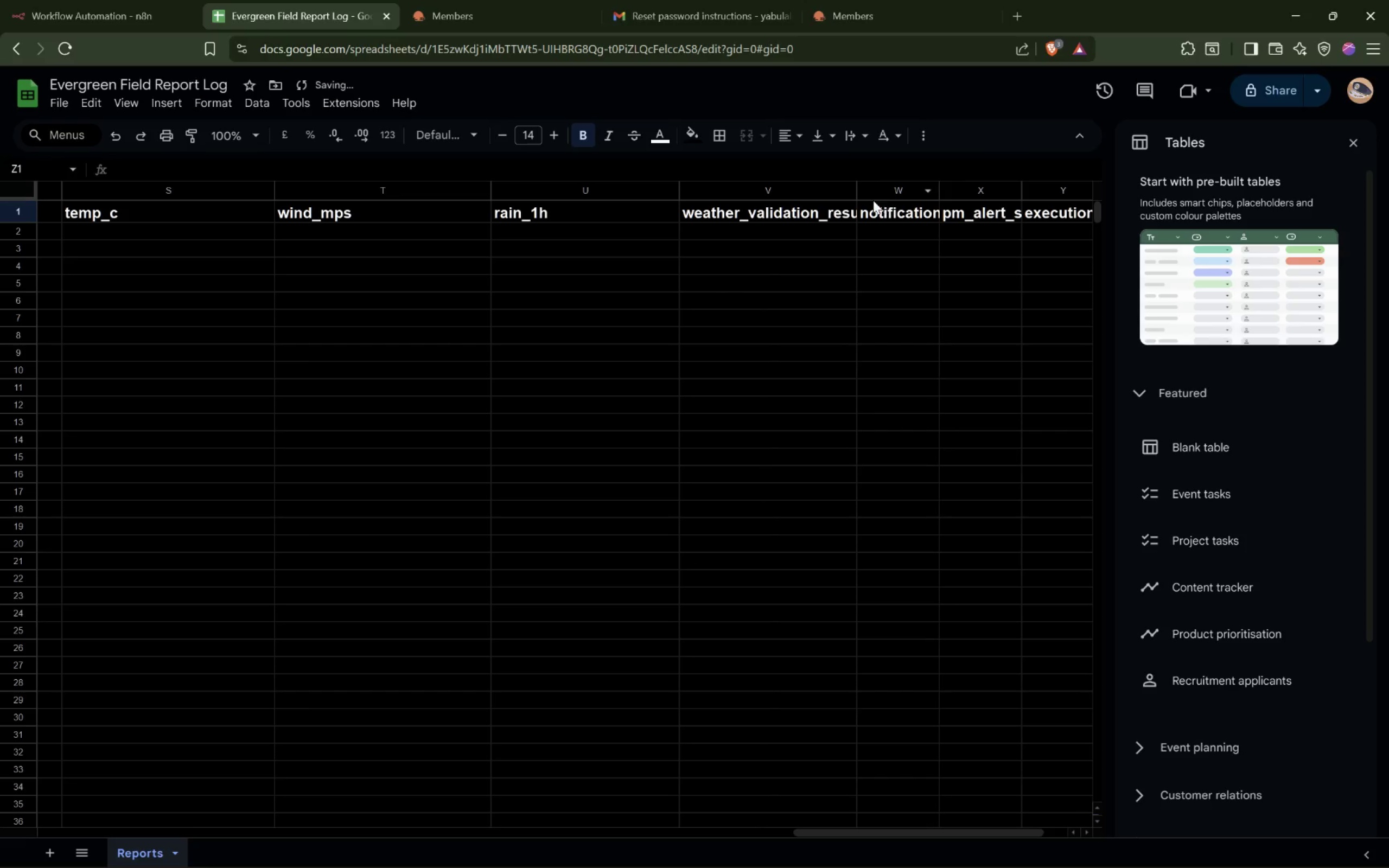 
left_click_drag(start_coordinate=[857, 195], to_coordinate=[1002, 196])
 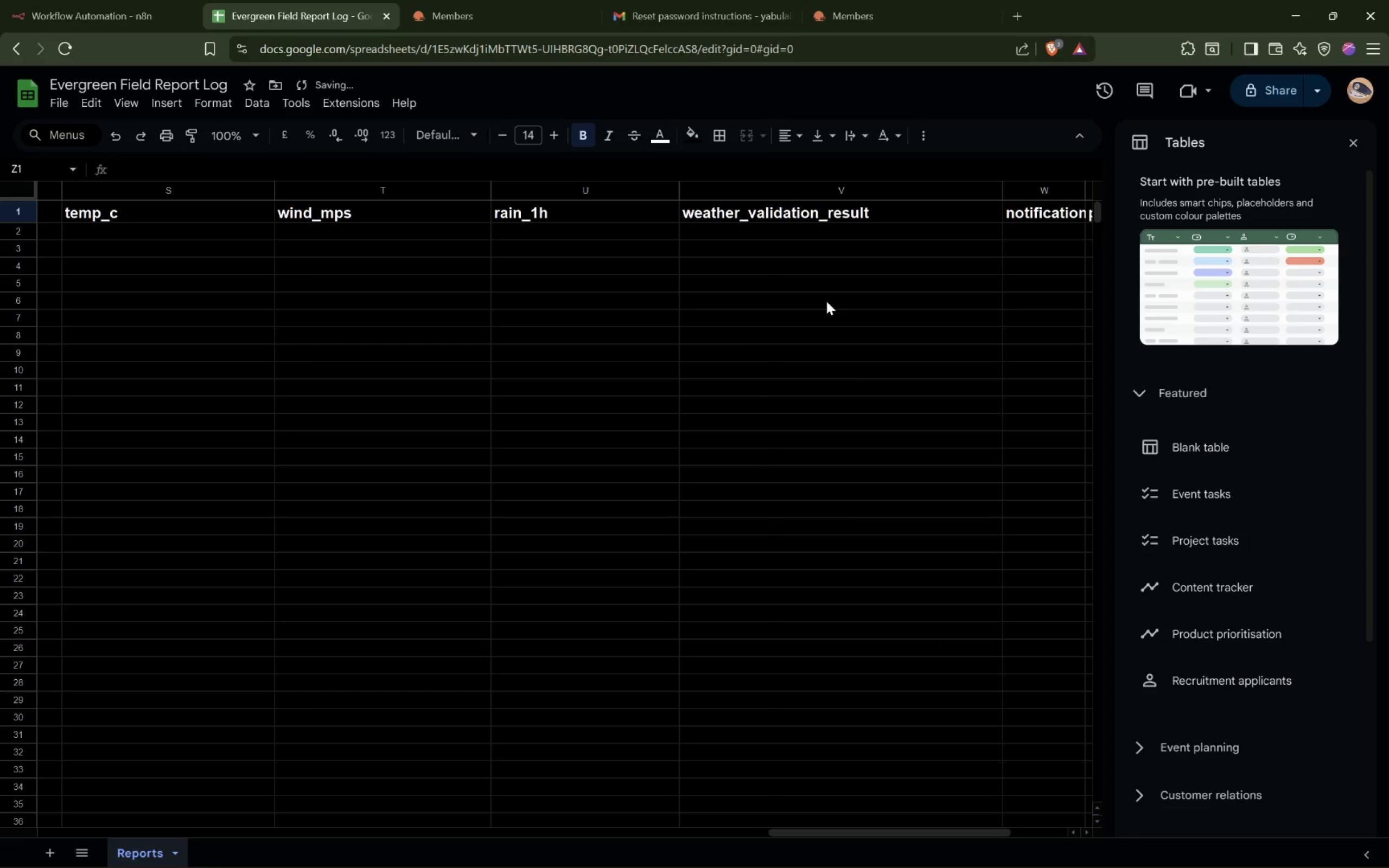 
hold_key(key=ShiftLeft, duration=0.97)
scroll: coordinate [732, 328], scroll_direction: down, amount: 8.0
 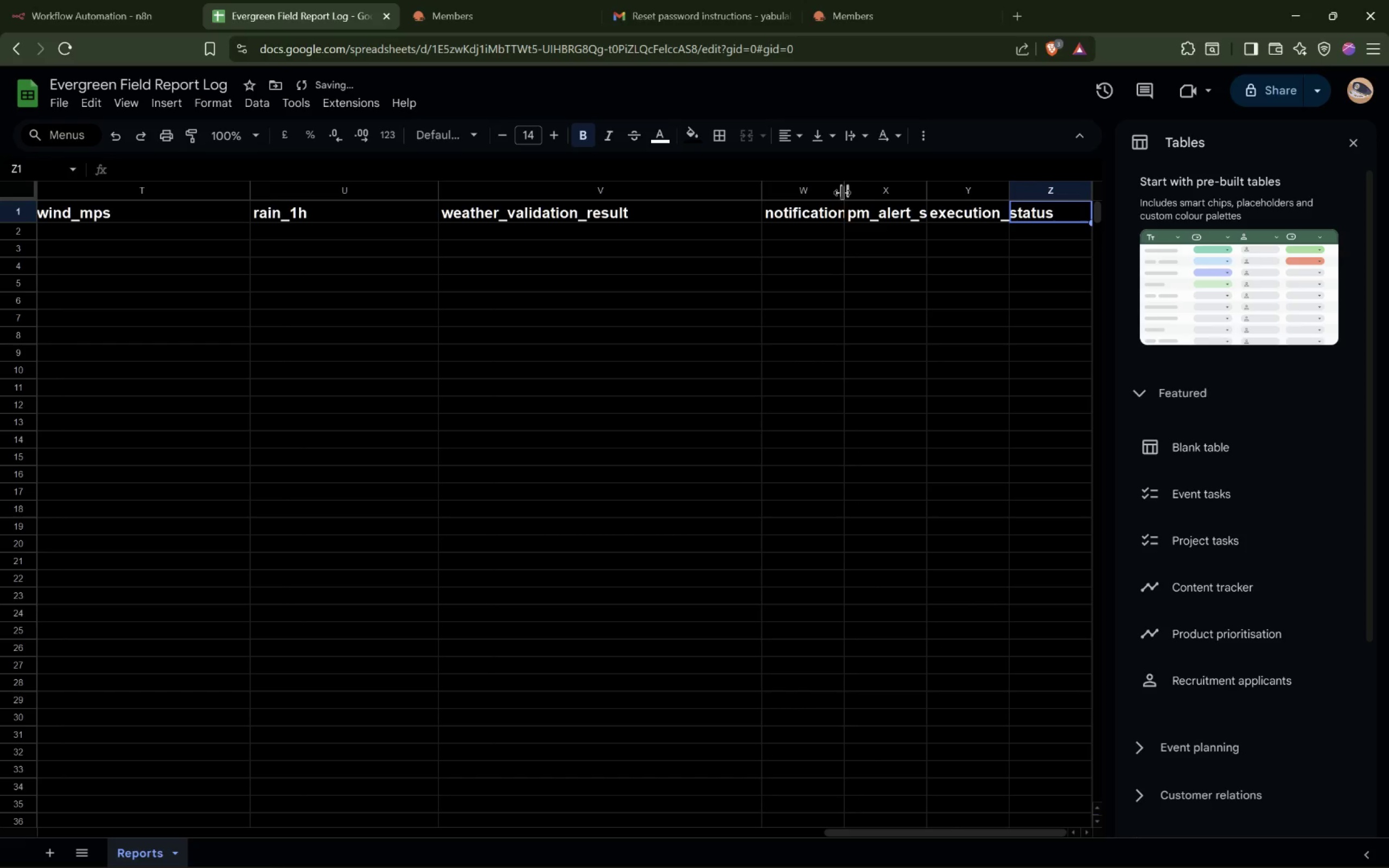 
left_click_drag(start_coordinate=[844, 193], to_coordinate=[1002, 202])
 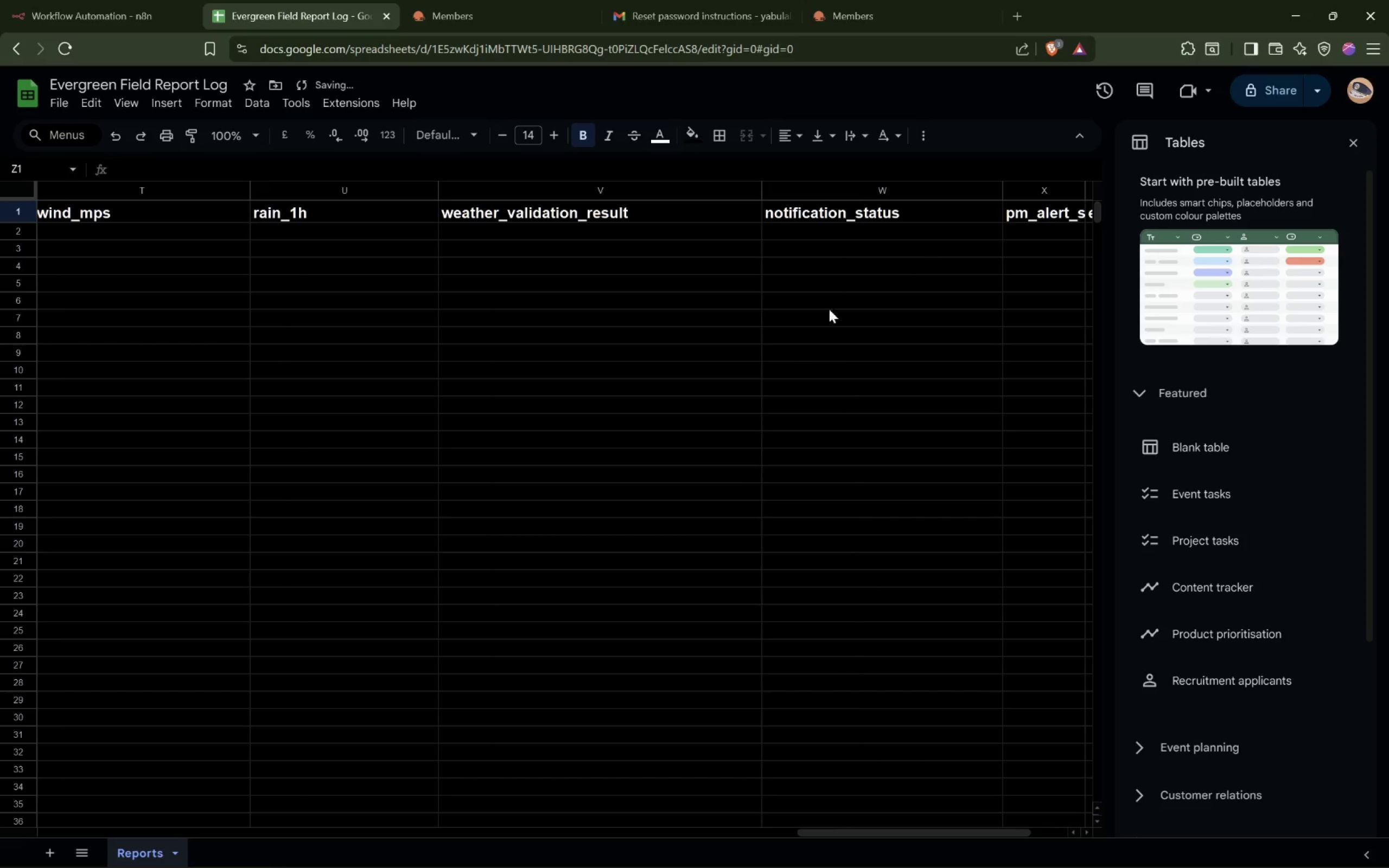 
hold_key(key=ShiftLeft, duration=0.81)
scroll: coordinate [801, 316], scroll_direction: down, amount: 8.0
 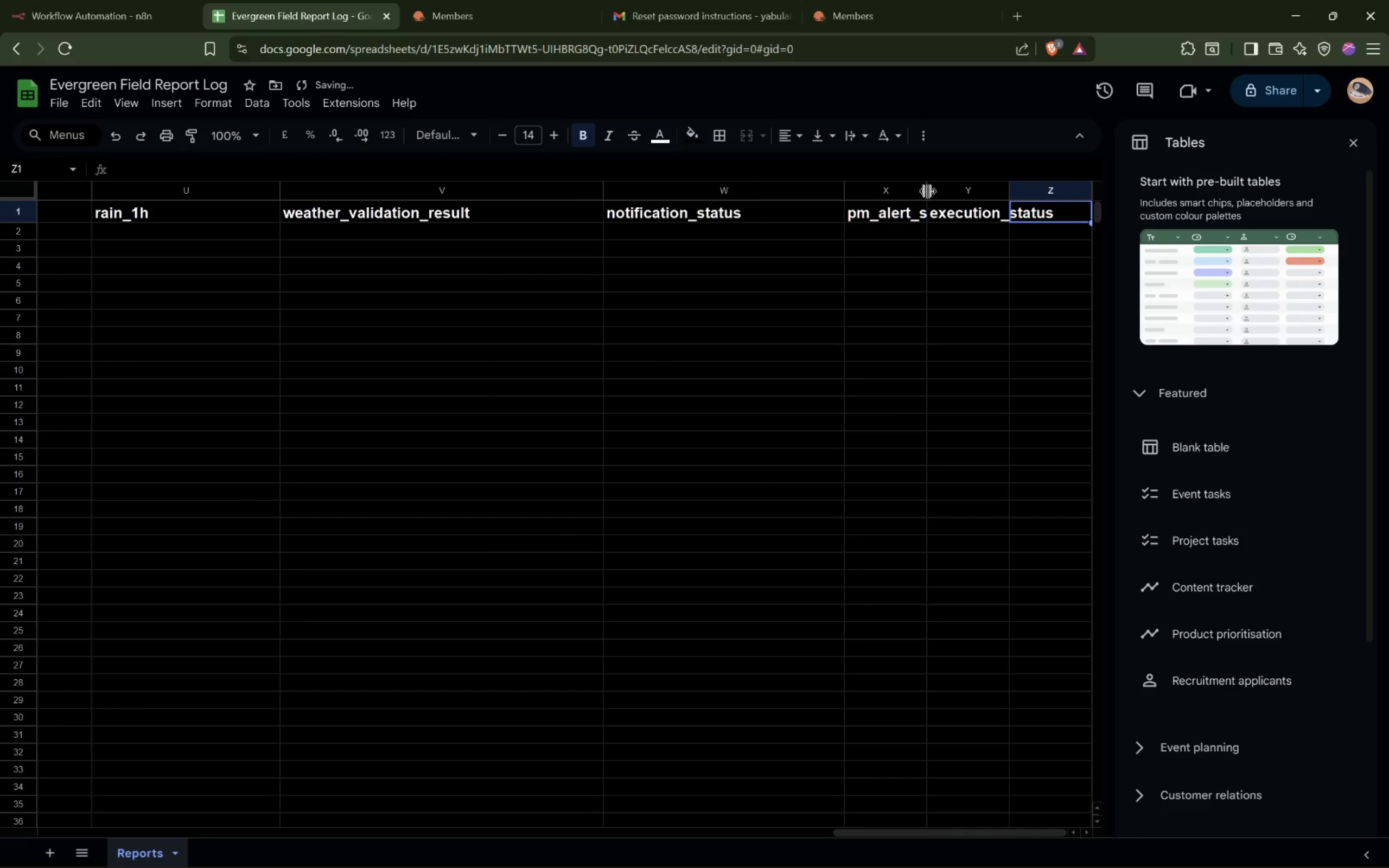 
left_click_drag(start_coordinate=[928, 191], to_coordinate=[1123, 193])
 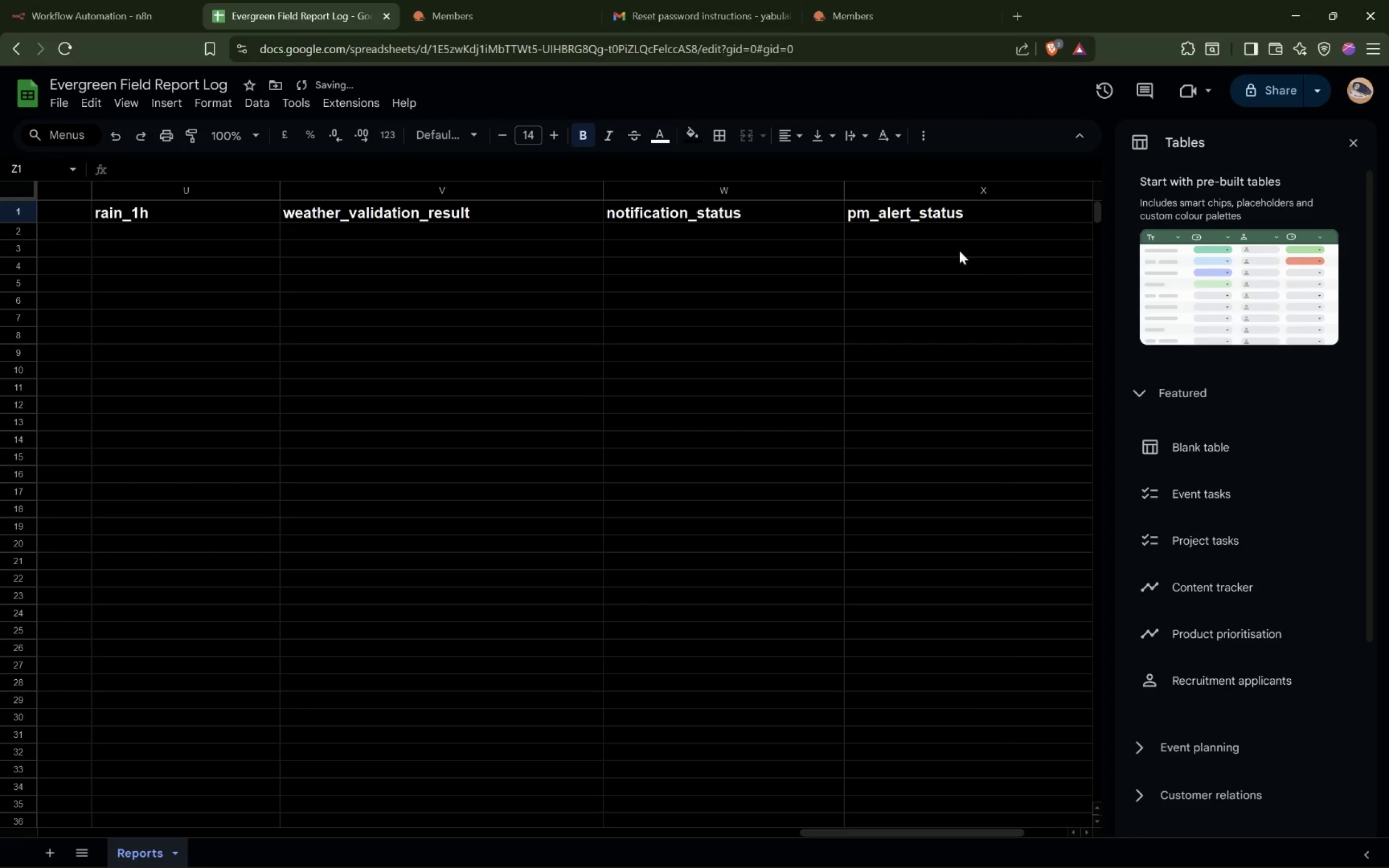 
hold_key(key=ShiftLeft, duration=0.9)
scroll: coordinate [810, 292], scroll_direction: down, amount: 8.0
 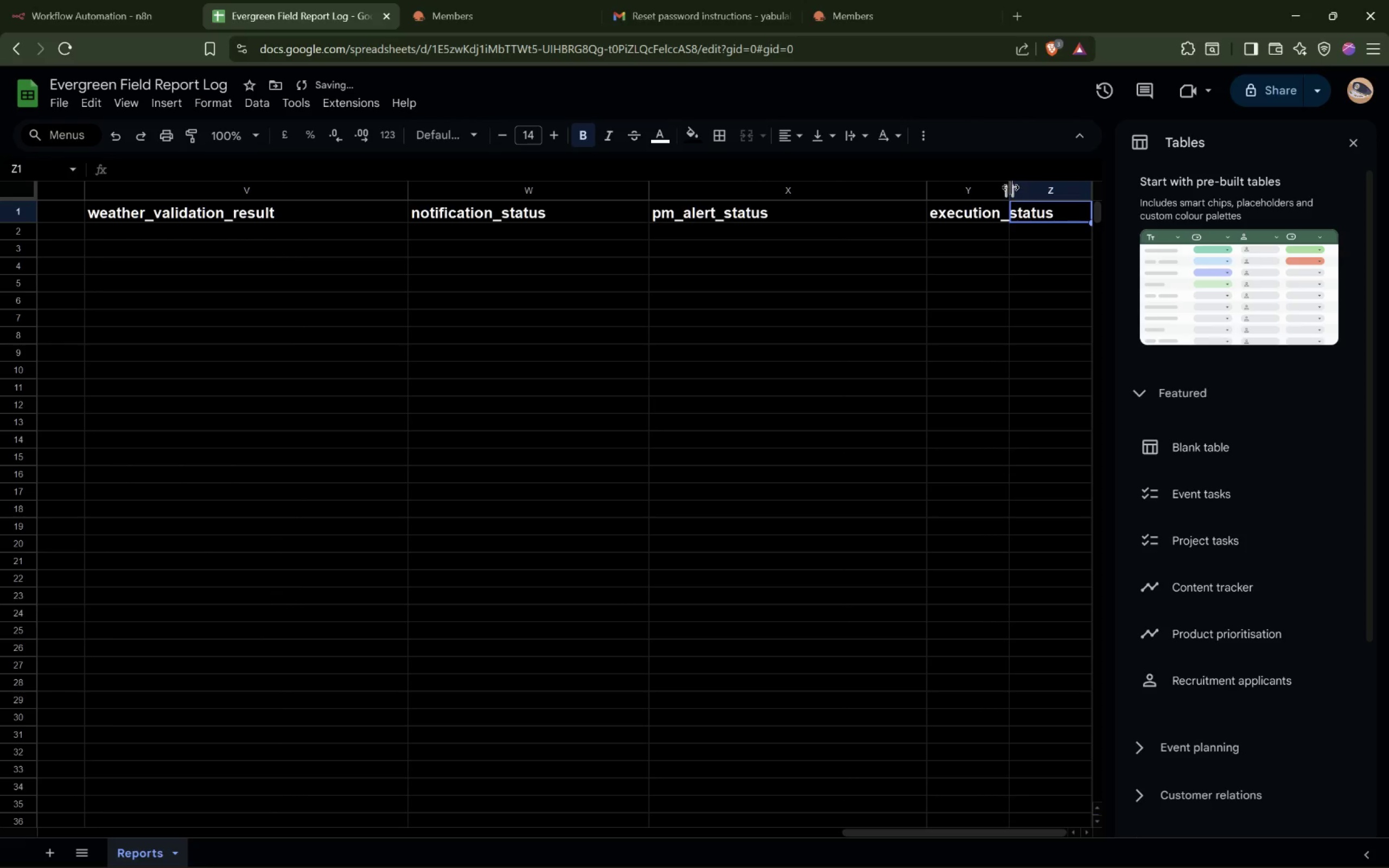 
left_click_drag(start_coordinate=[1010, 187], to_coordinate=[1192, 193])
 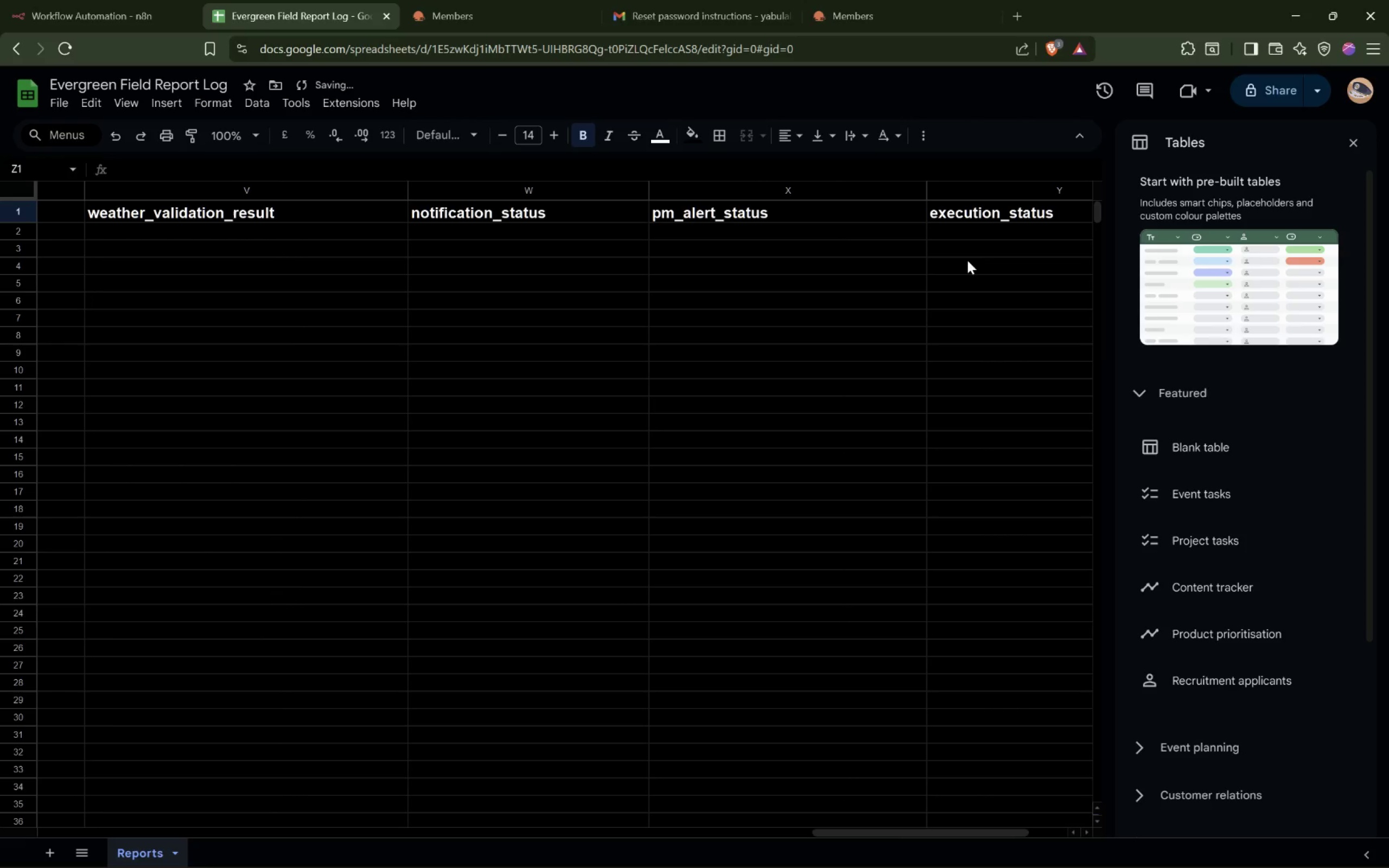 
hold_key(key=ShiftLeft, duration=0.97)
scroll: coordinate [830, 293], scroll_direction: down, amount: 8.0
 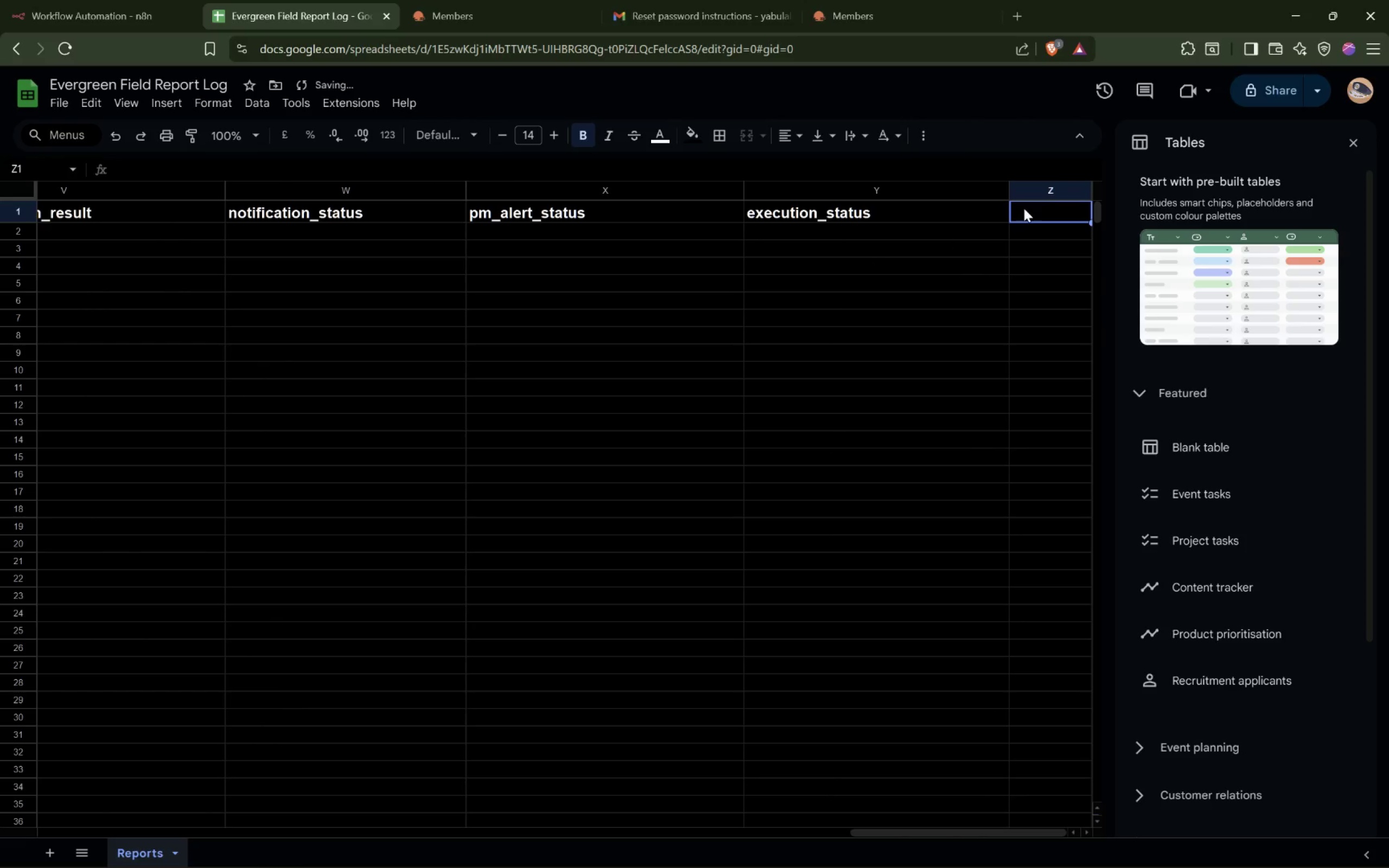 
left_click([1019, 212])
 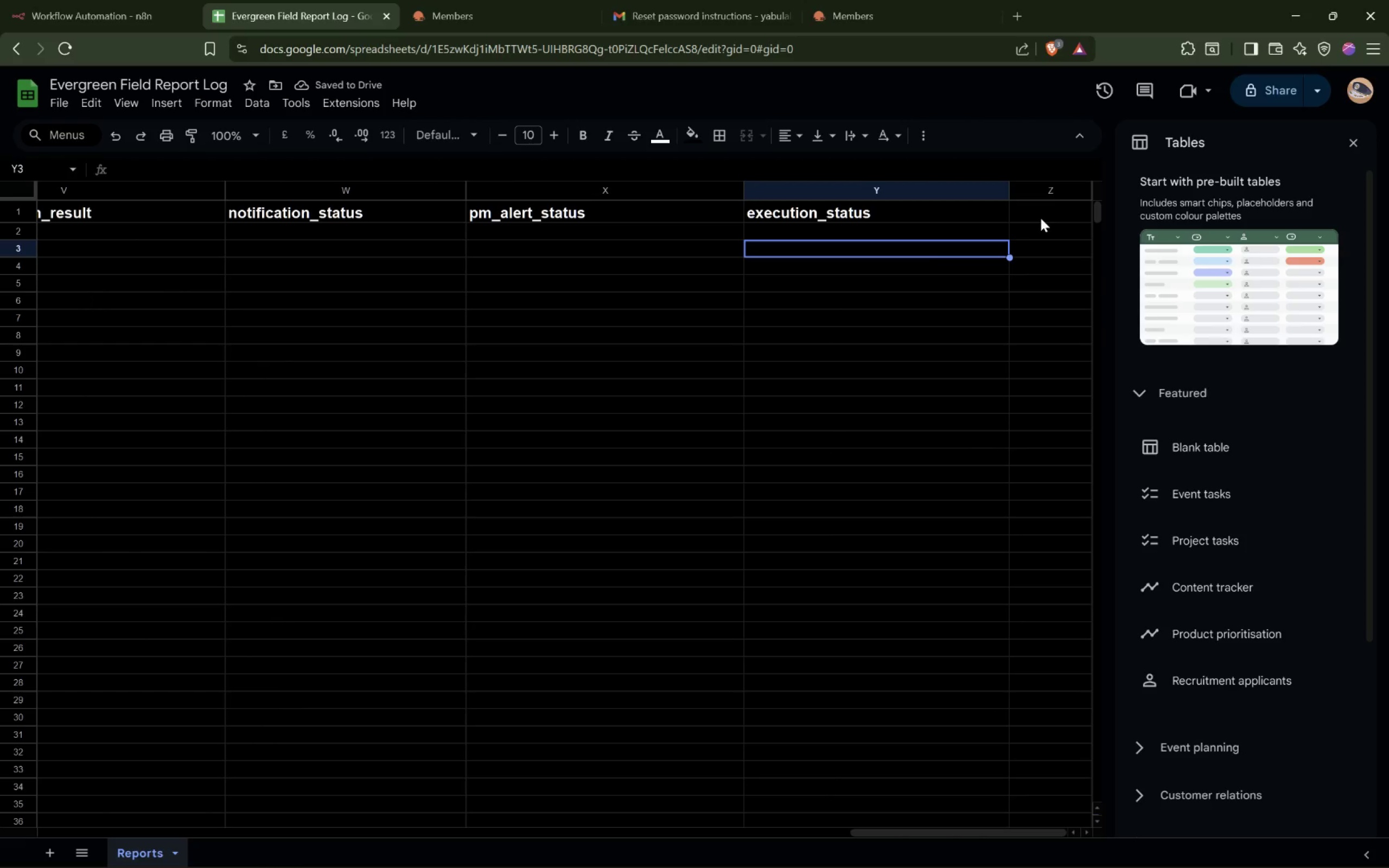 
left_click([1044, 215])
 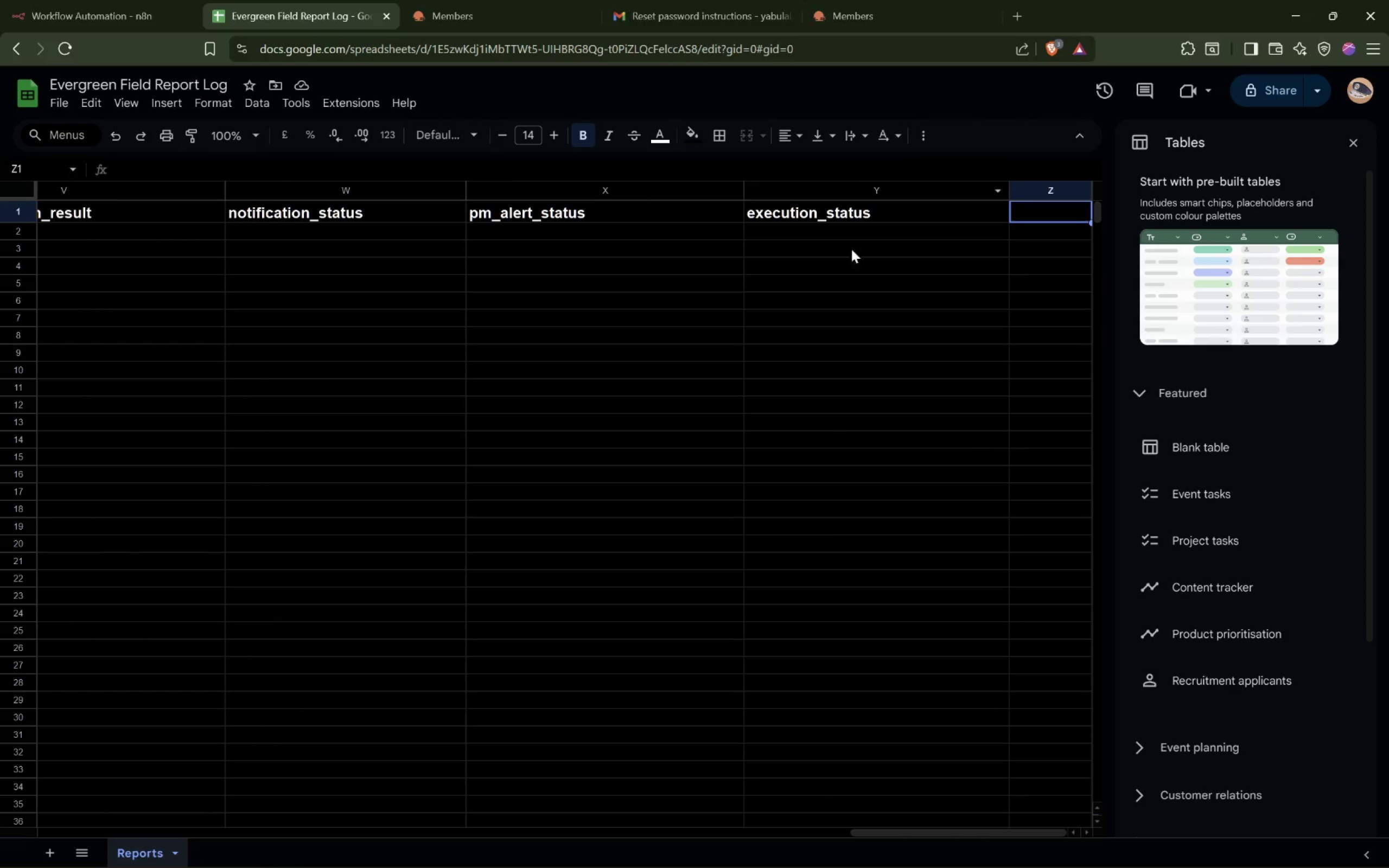 
left_click([780, 240])
 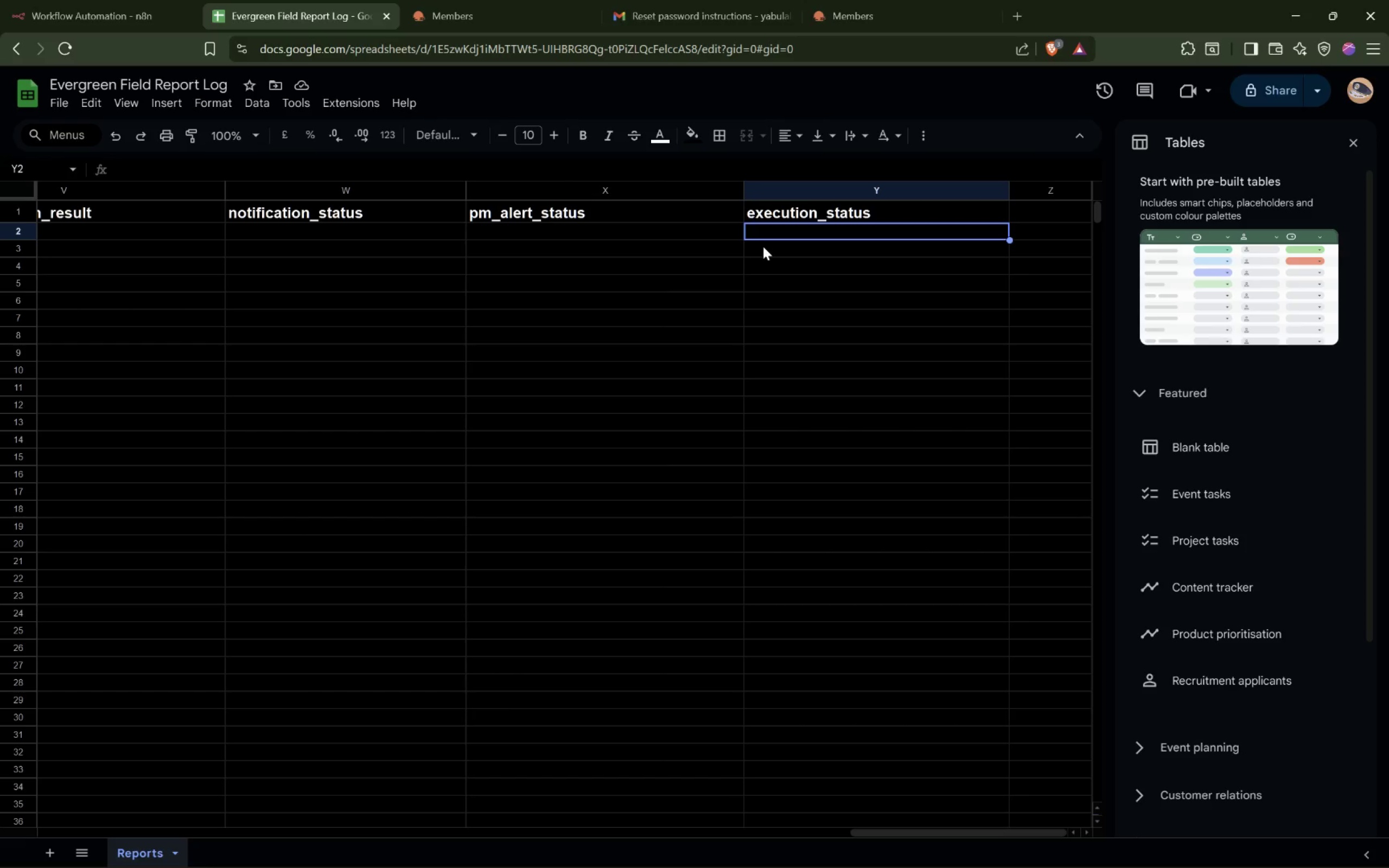 
hold_key(key=ArrowLeft, duration=1.52)
 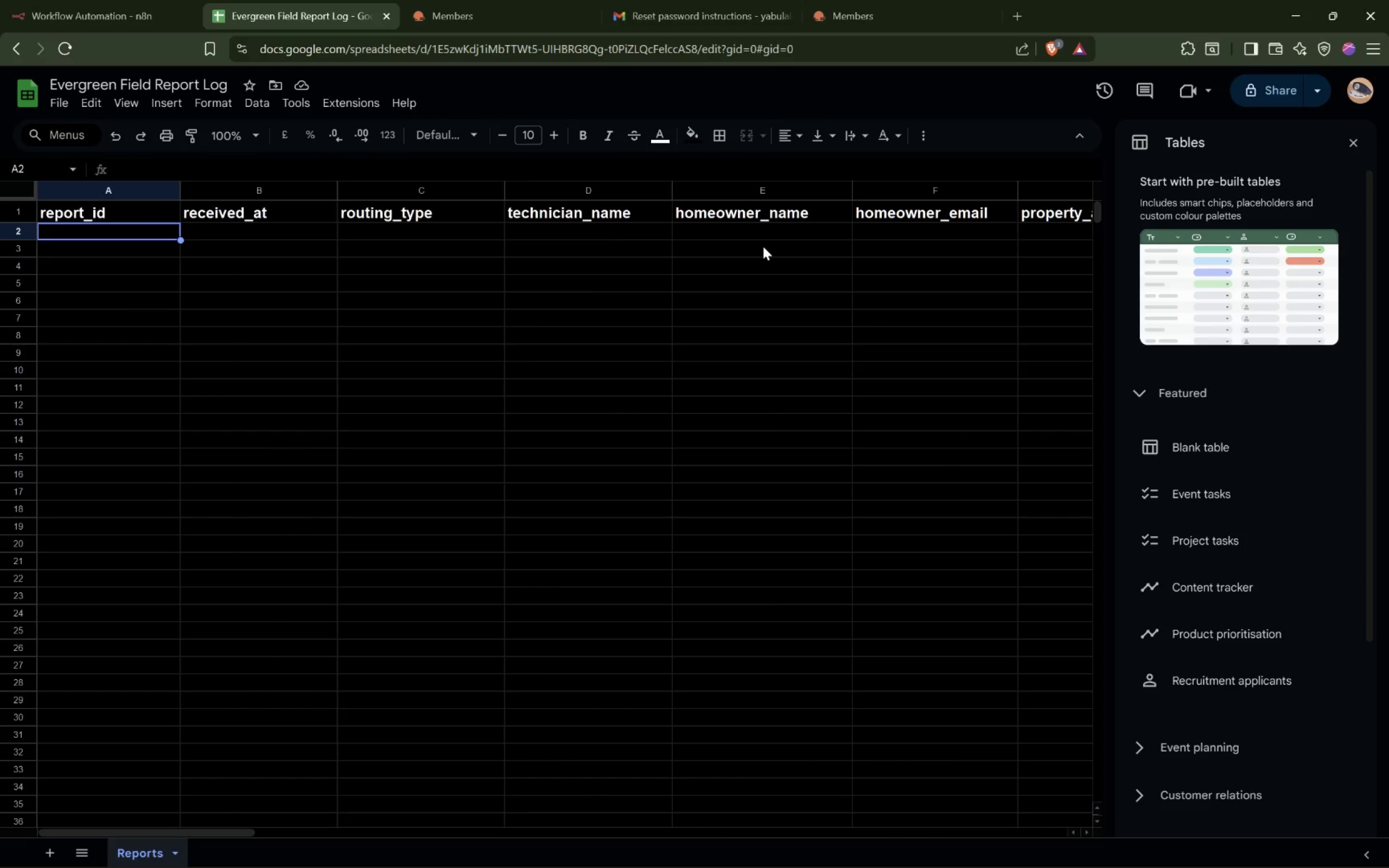 
hold_key(key=ArrowLeft, duration=0.37)
 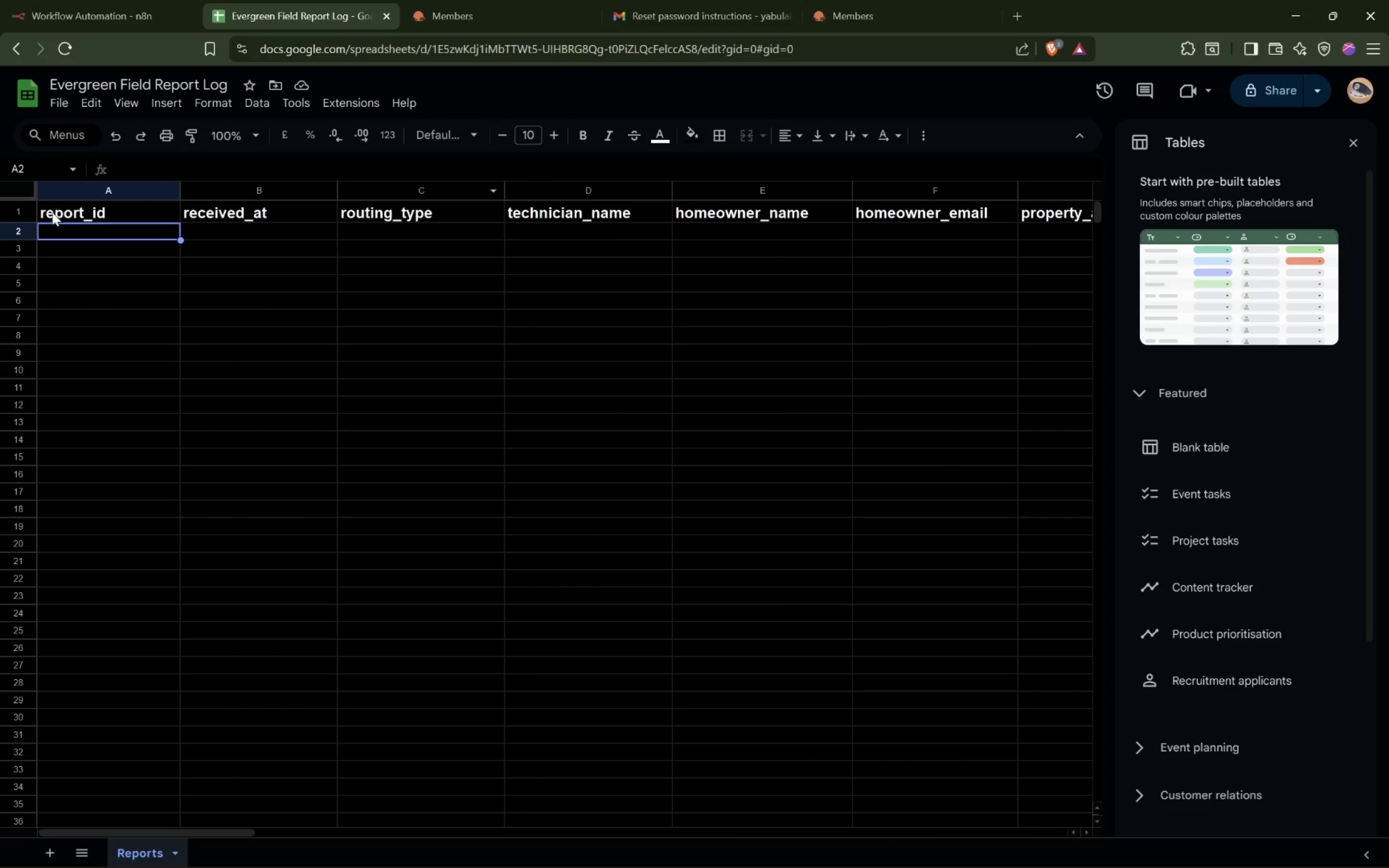 
left_click([22, 231])
 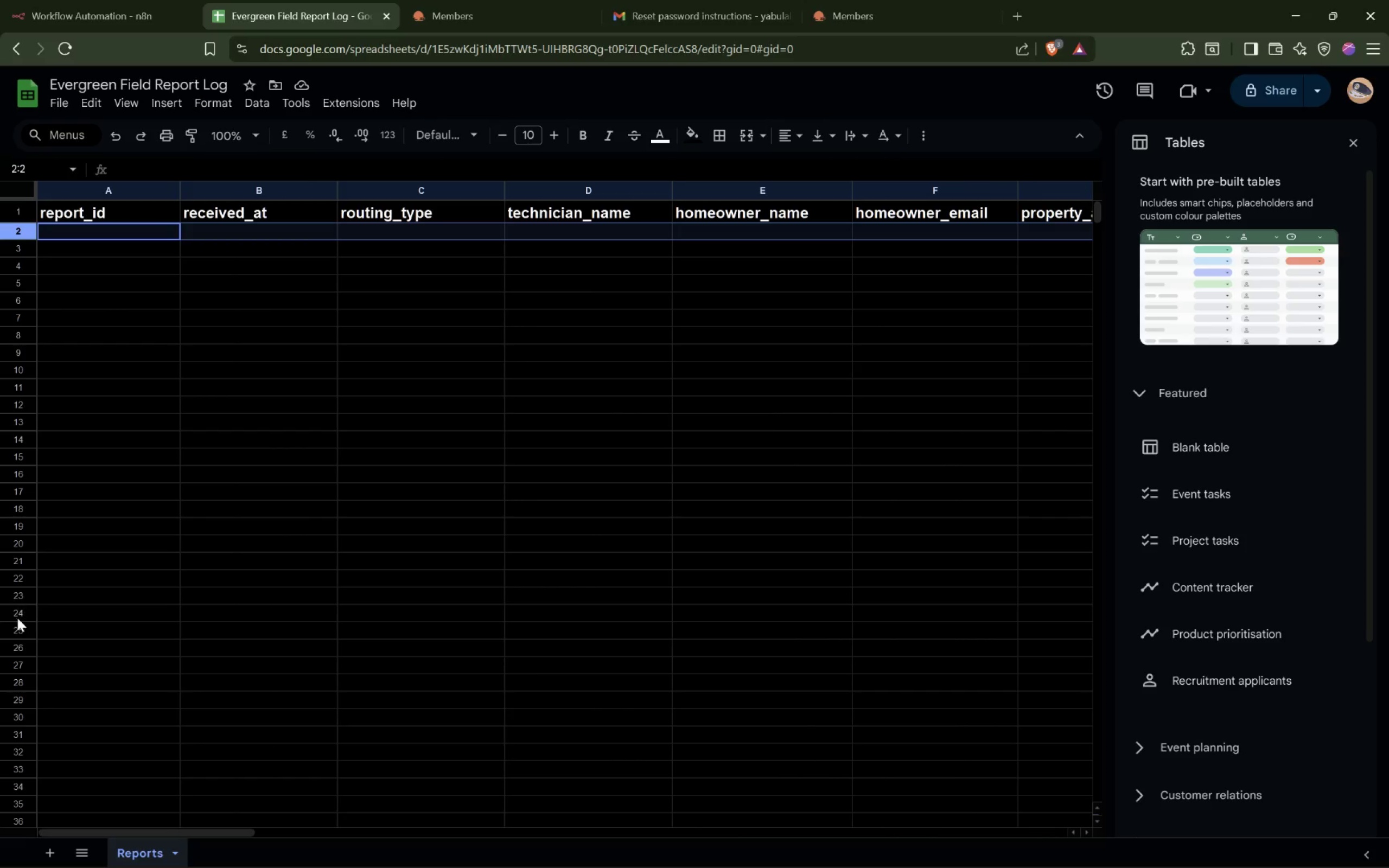 
hold_key(key=ShiftLeft, duration=0.59)
left_click([24, 683])
 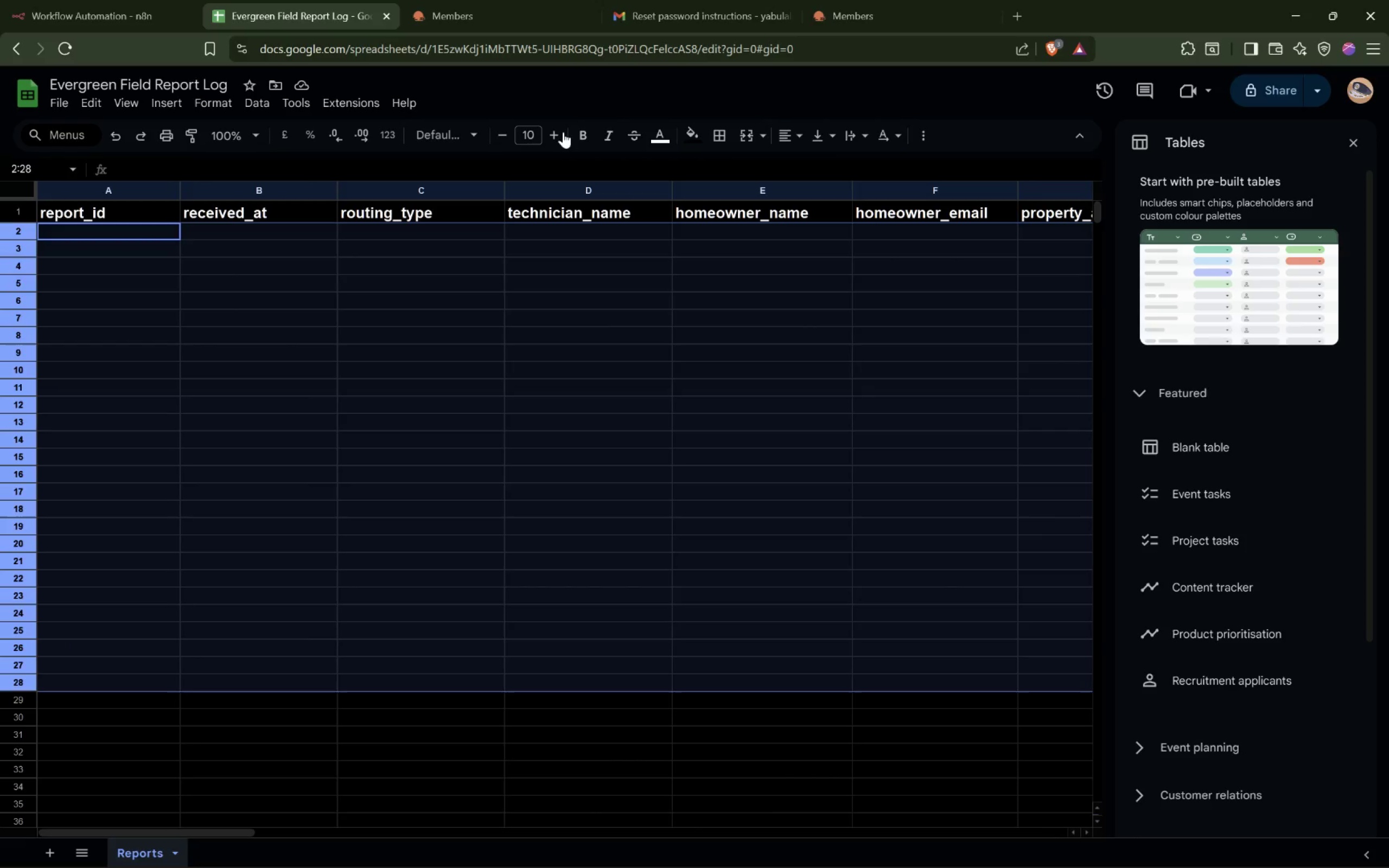 
double_click([559, 134])
 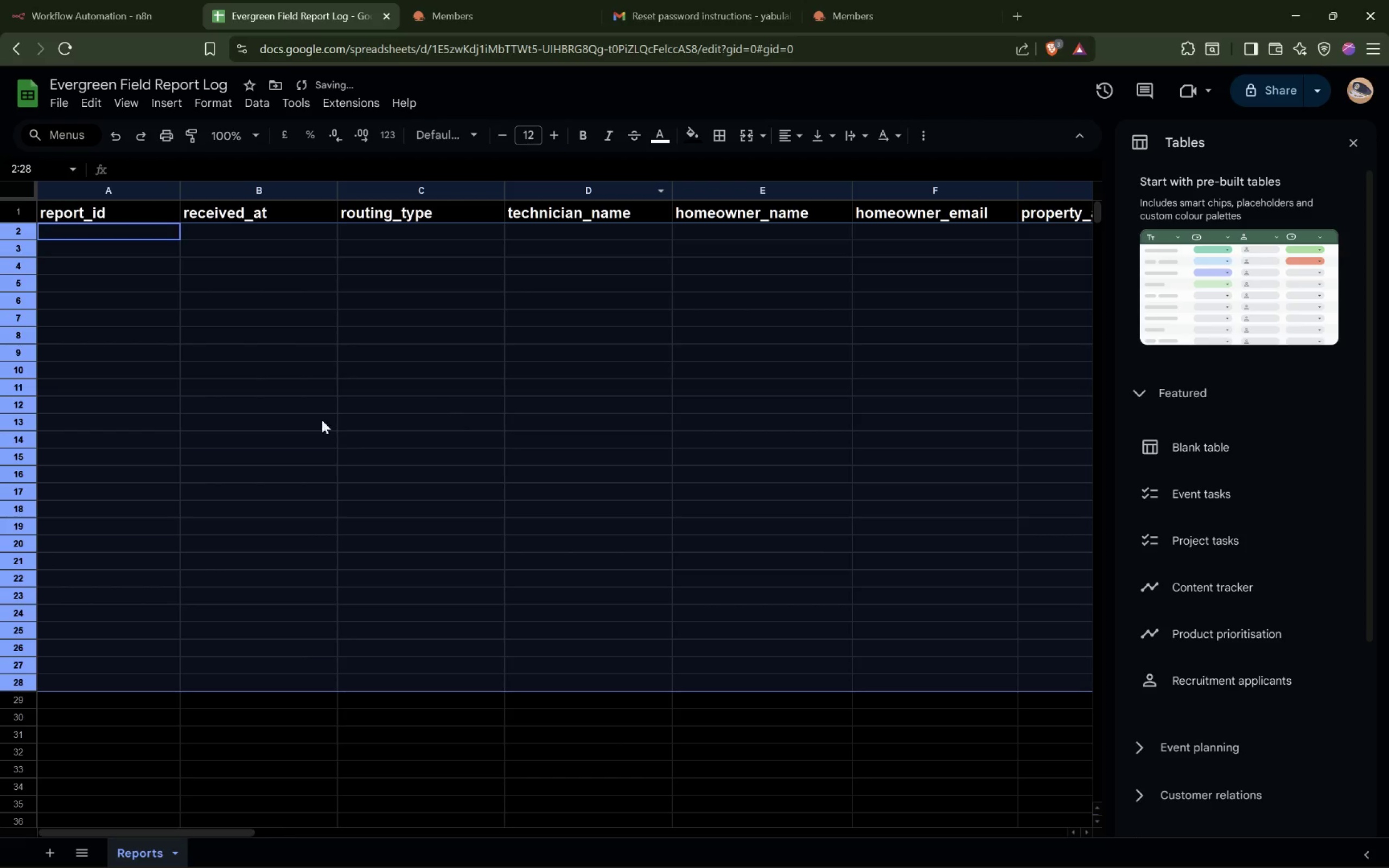 
left_click([283, 401])
 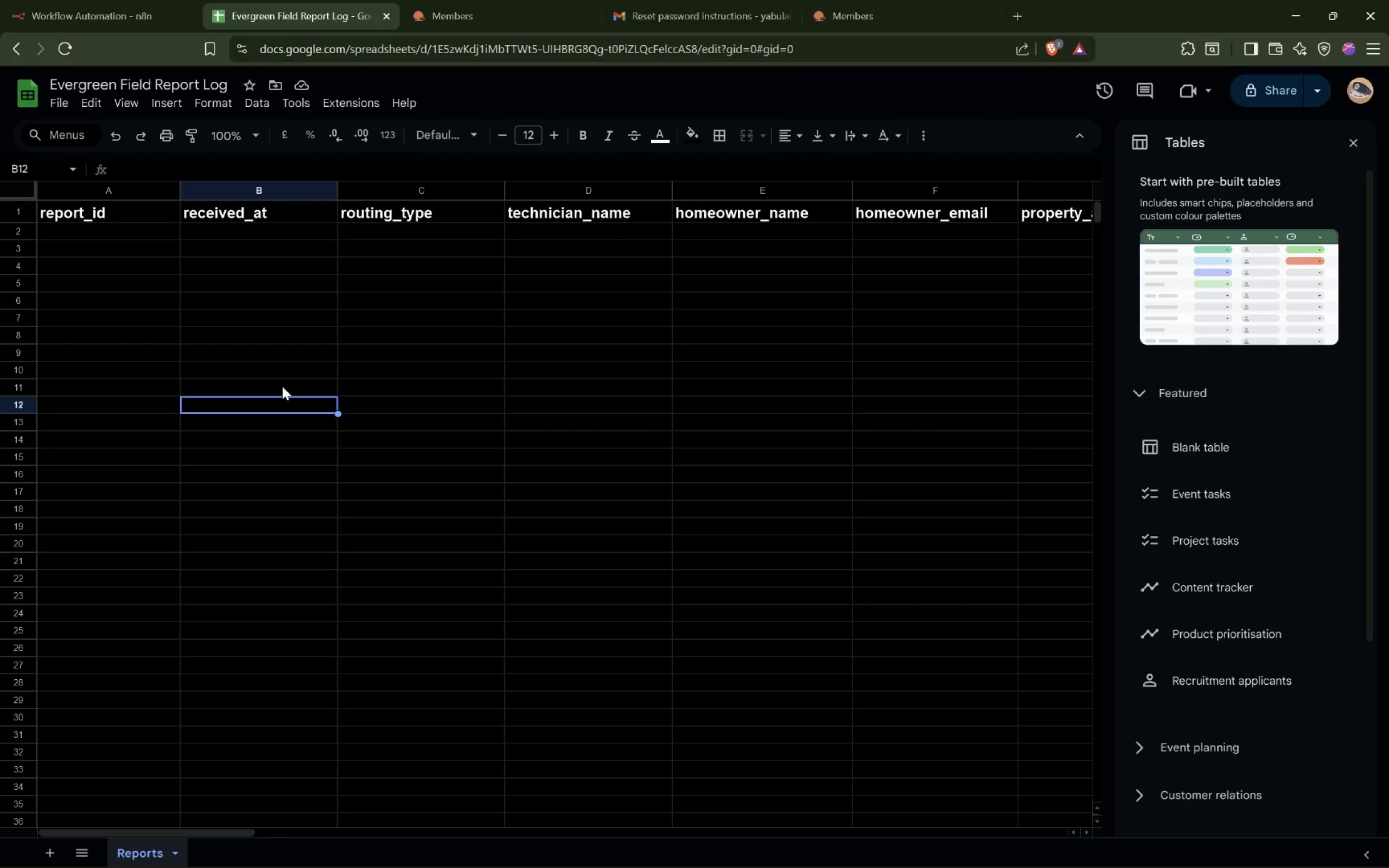 
wait(18.12)
 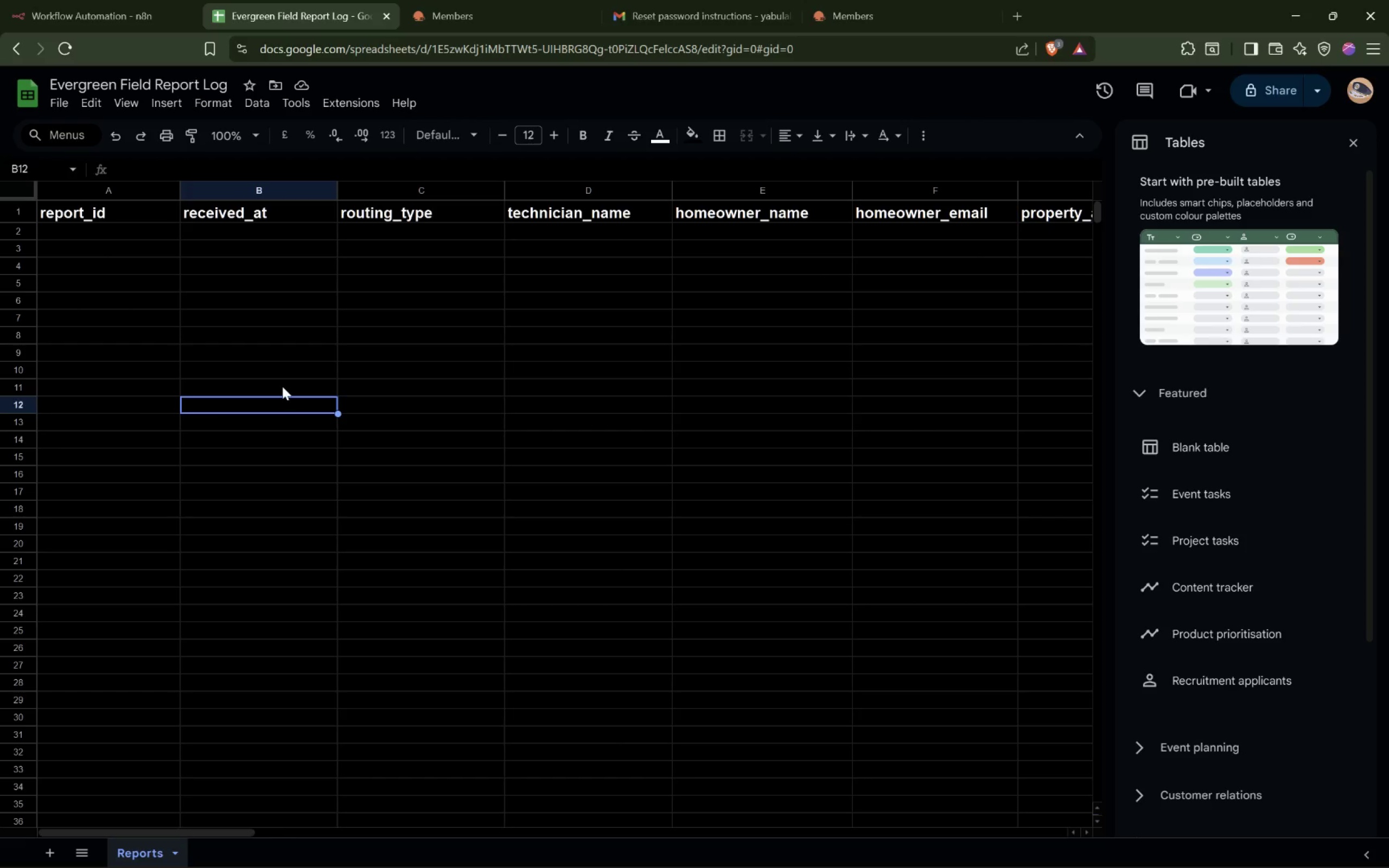 
left_click([122, 20])
 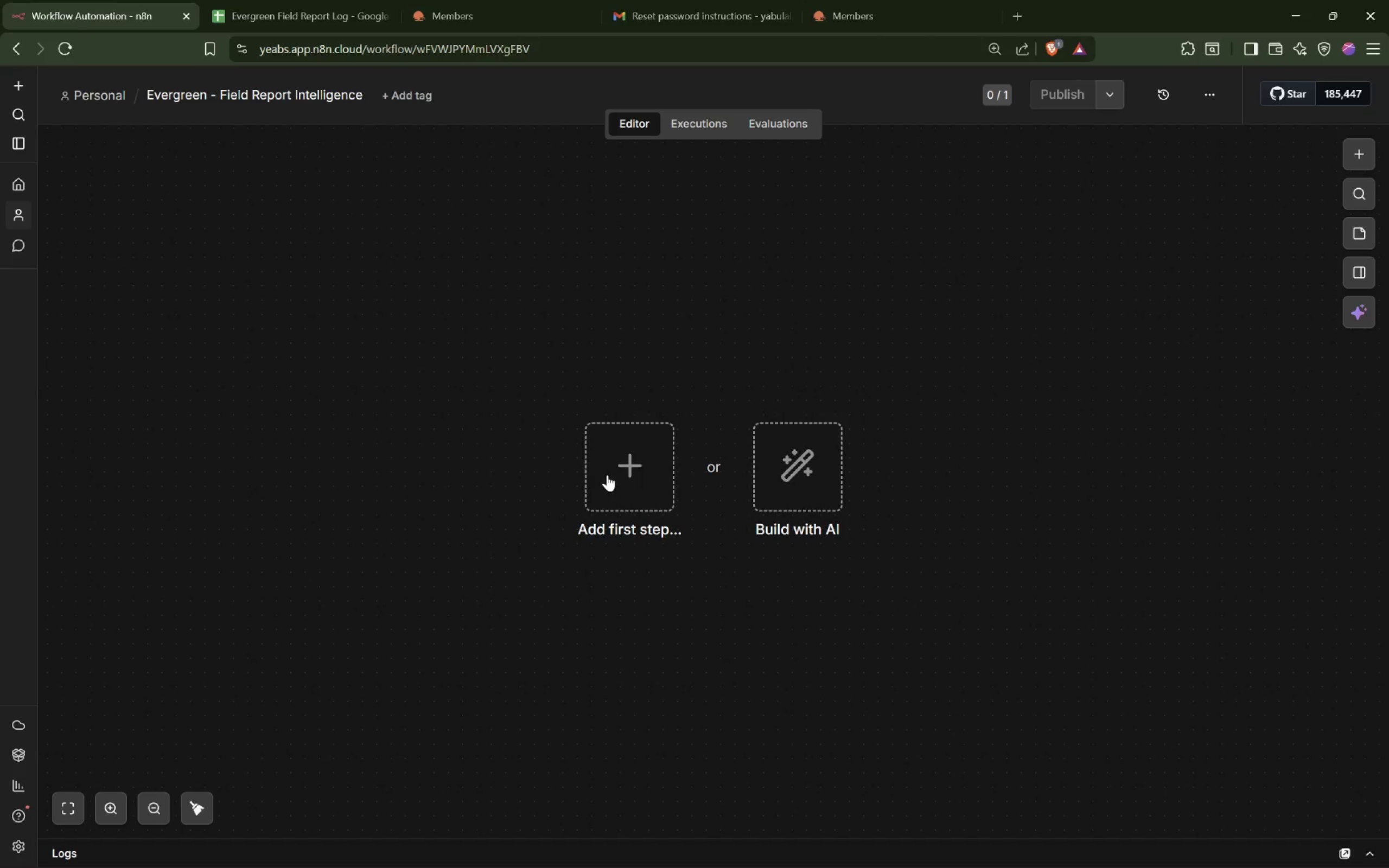 
wait(10.71)
 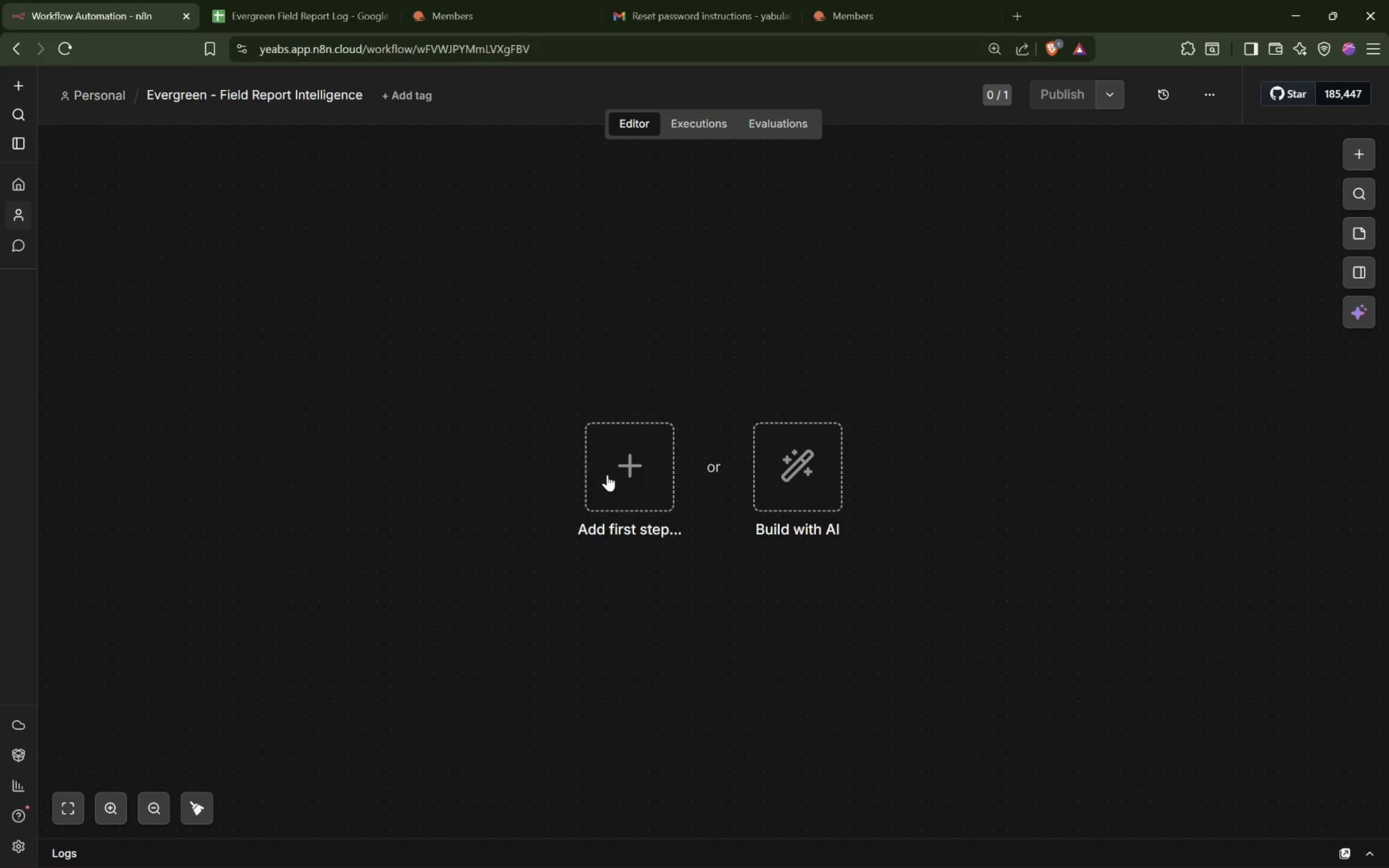 
type(Webhook)
 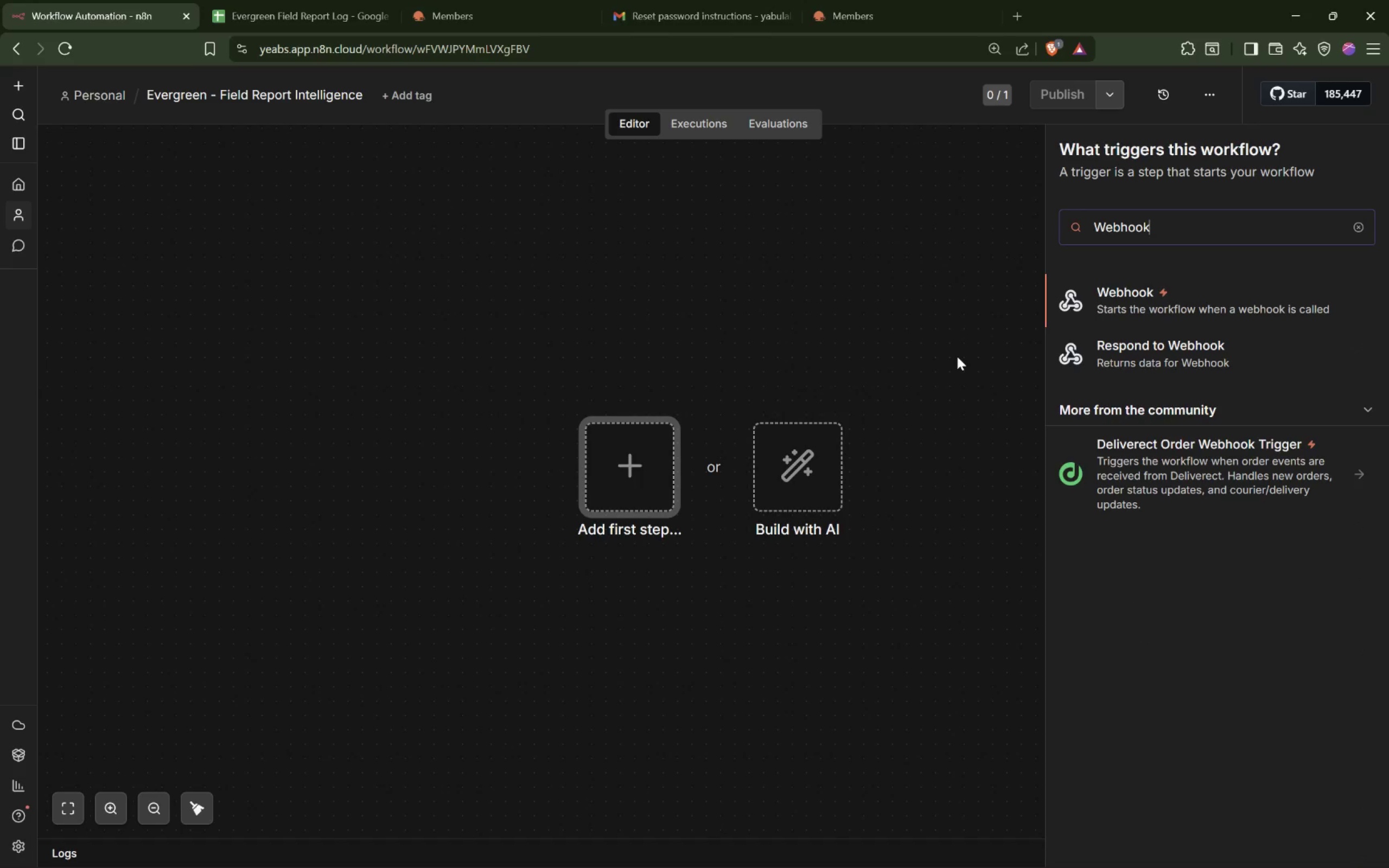 
key(Enter)
 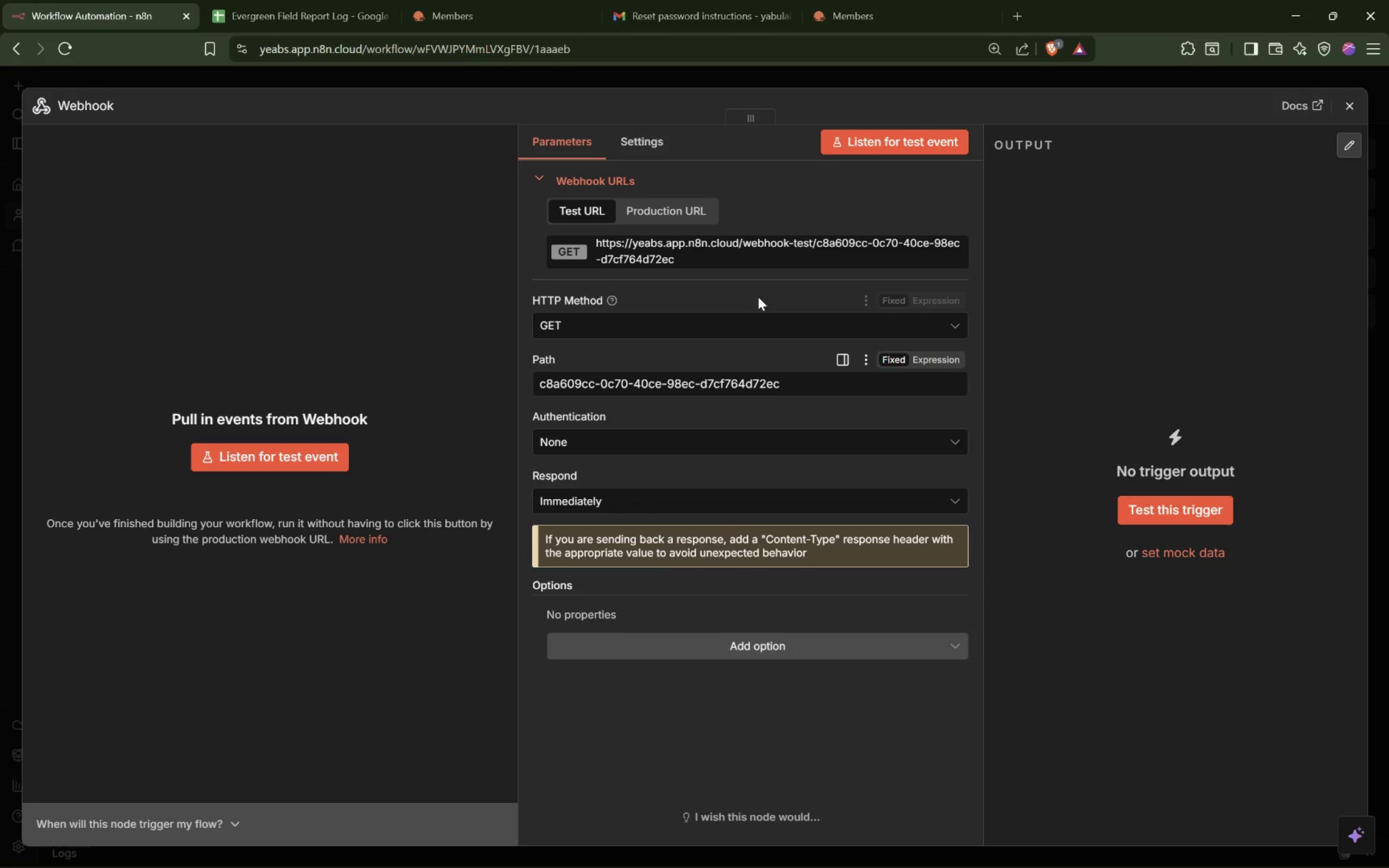 
left_click([784, 386])
 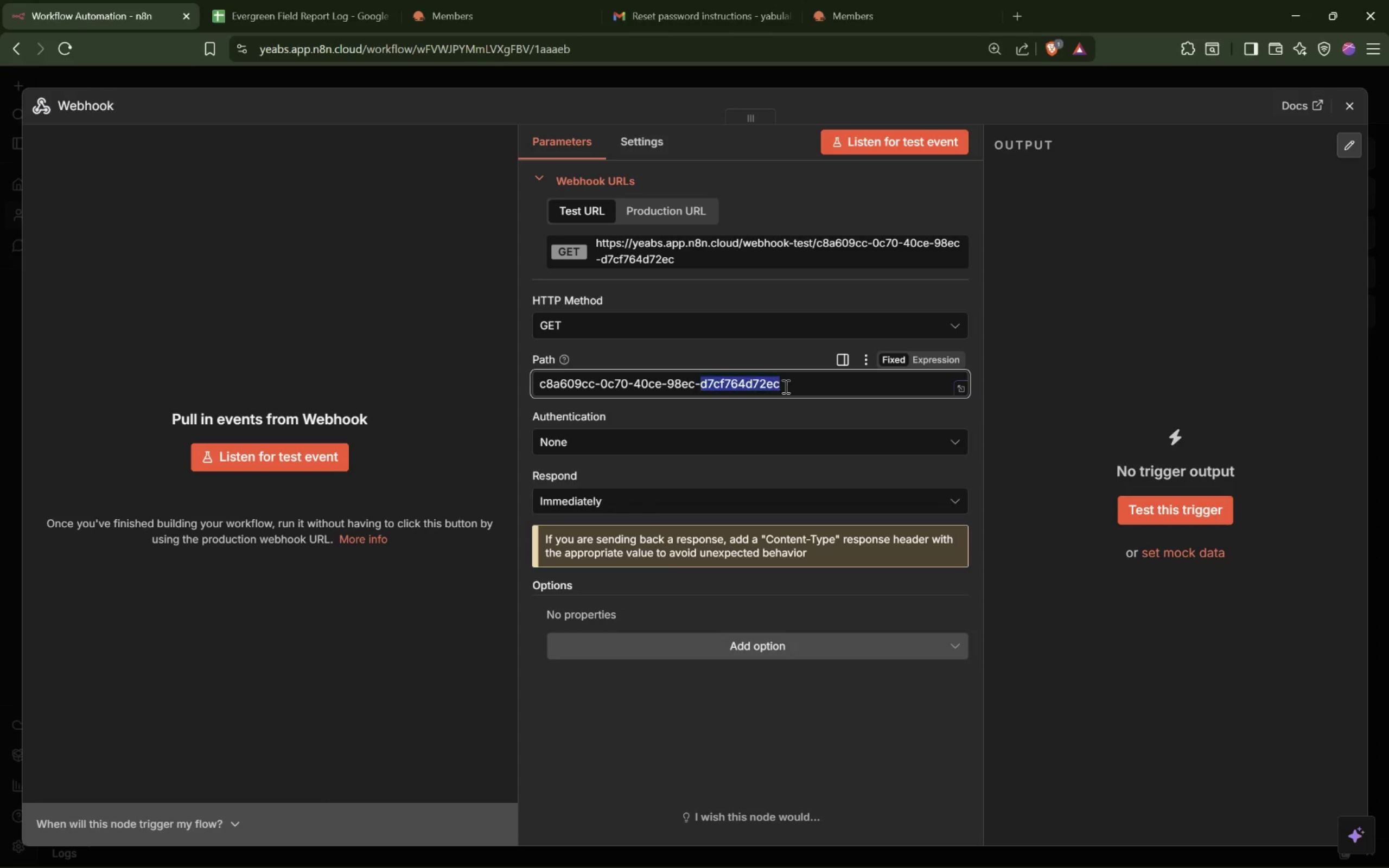 
triple_click([785, 386])
 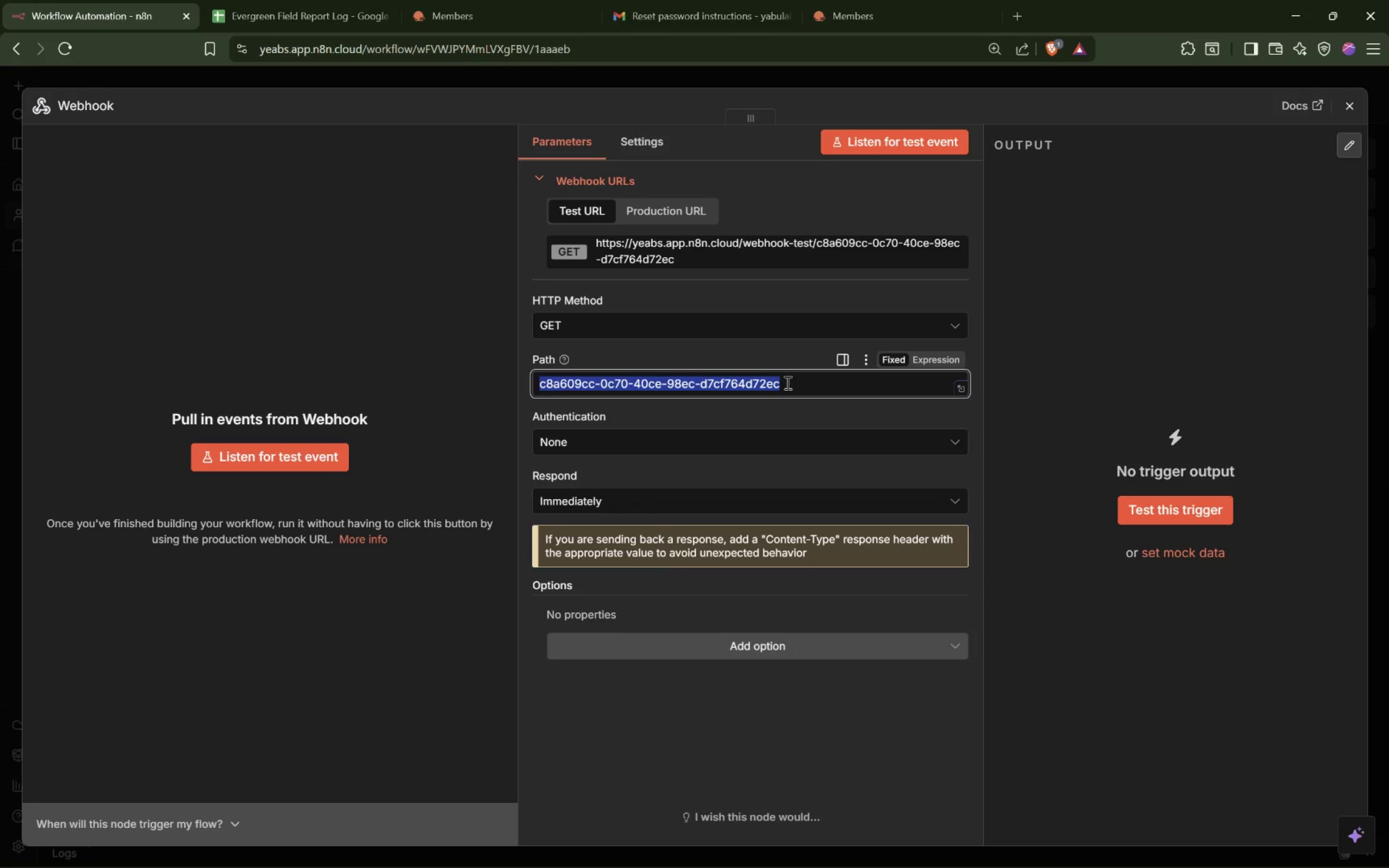 
wait(7.54)
 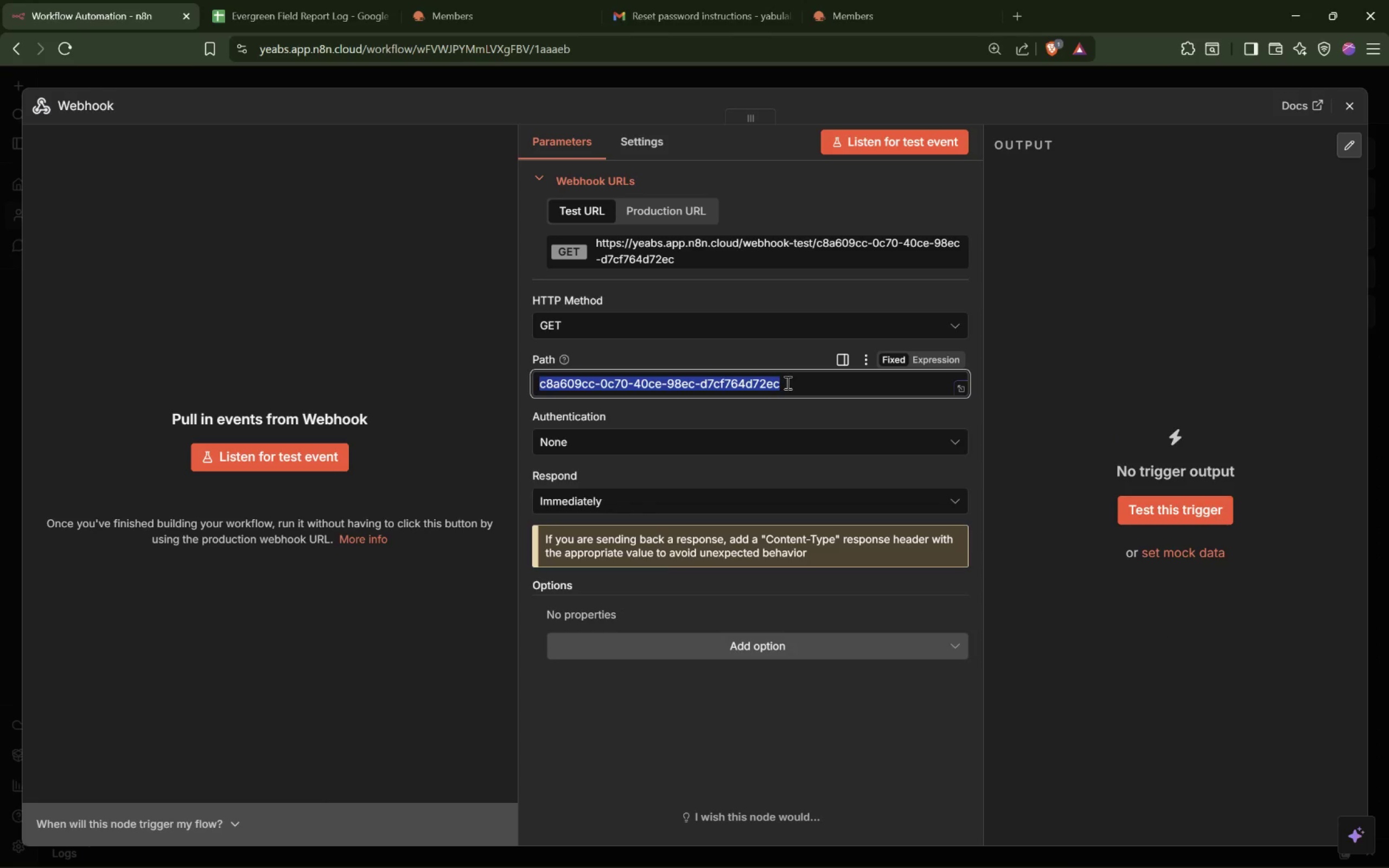 
type(evergreen-field-report)
 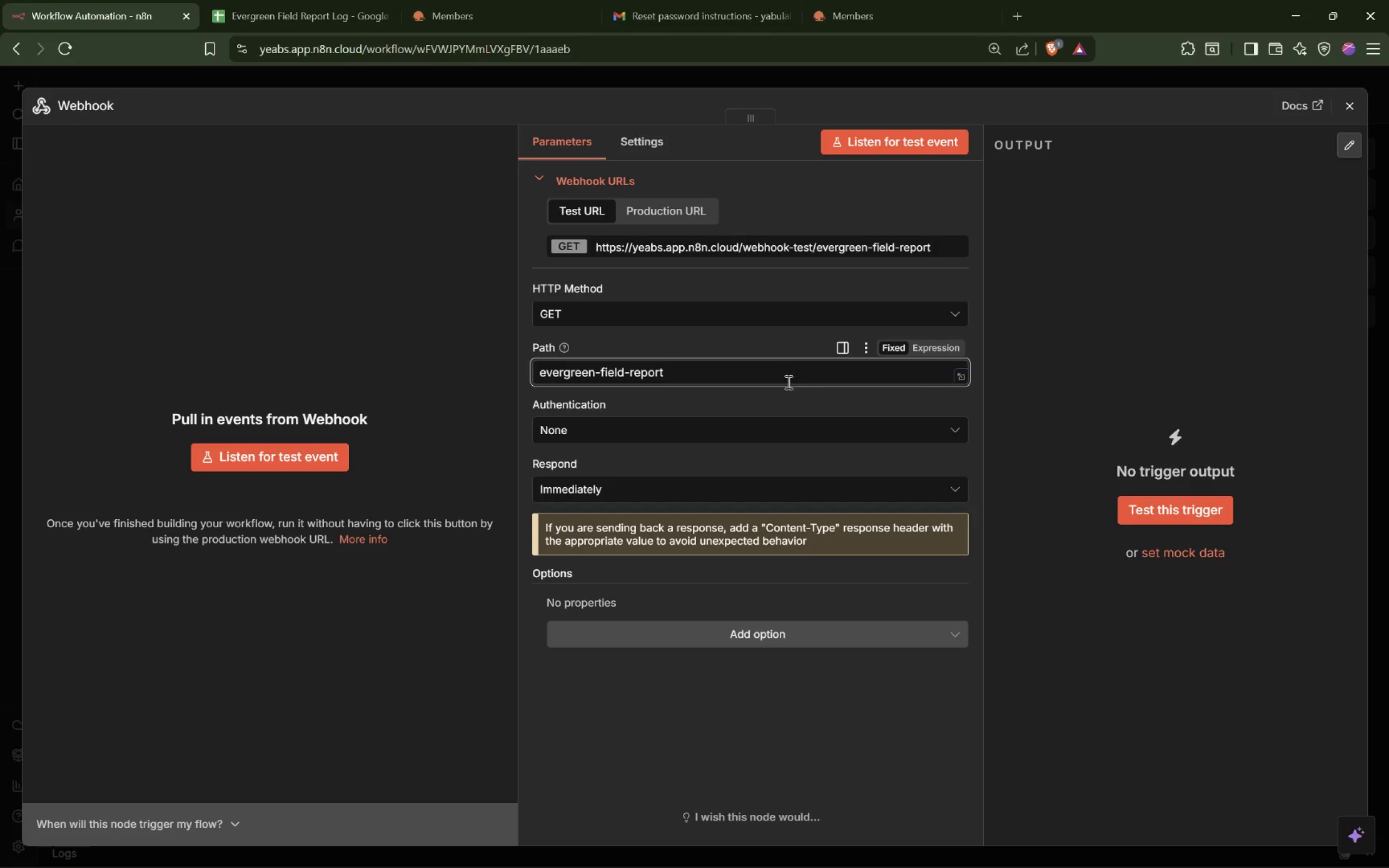 
left_click([654, 487])
 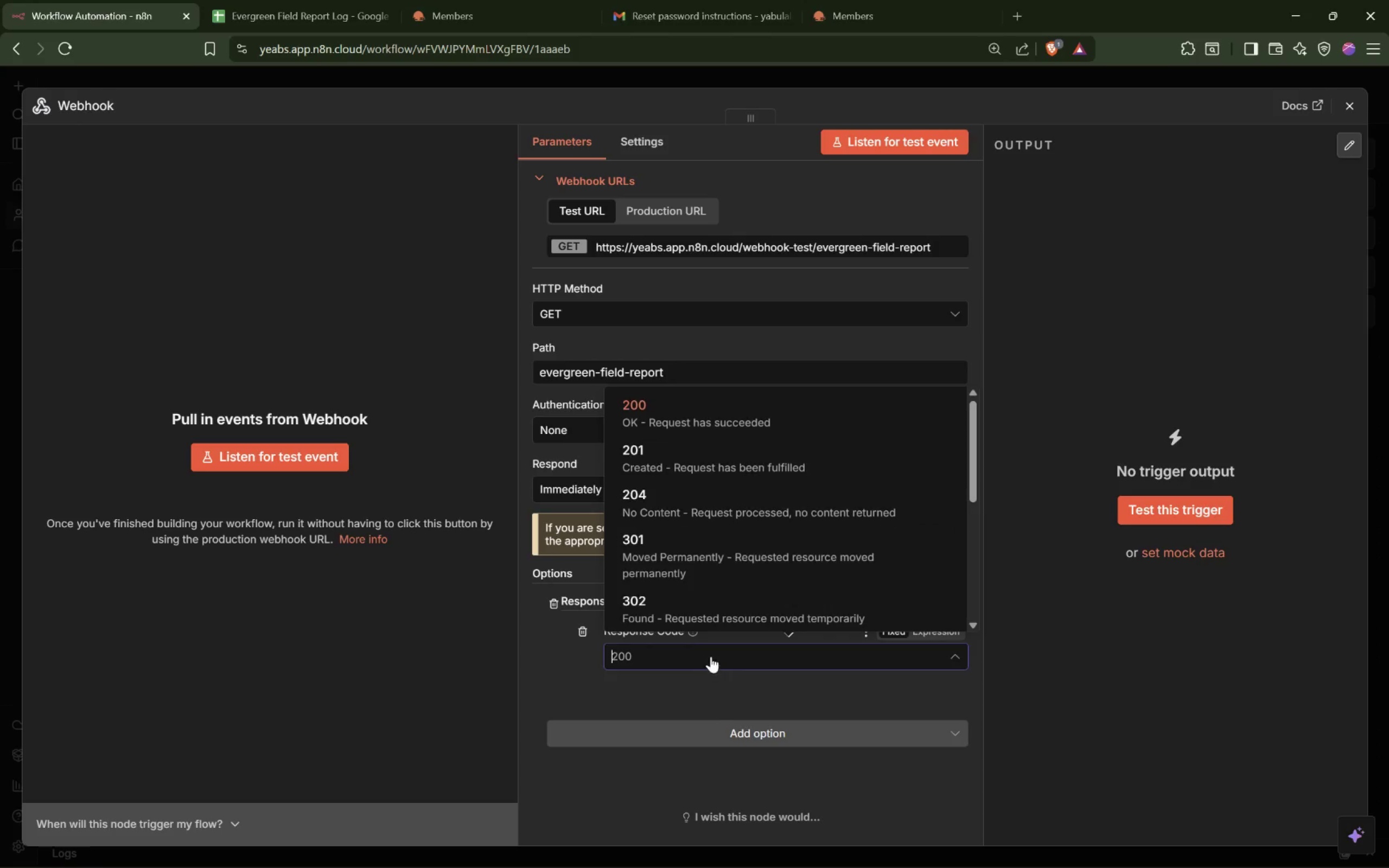 
wait(16.12)
 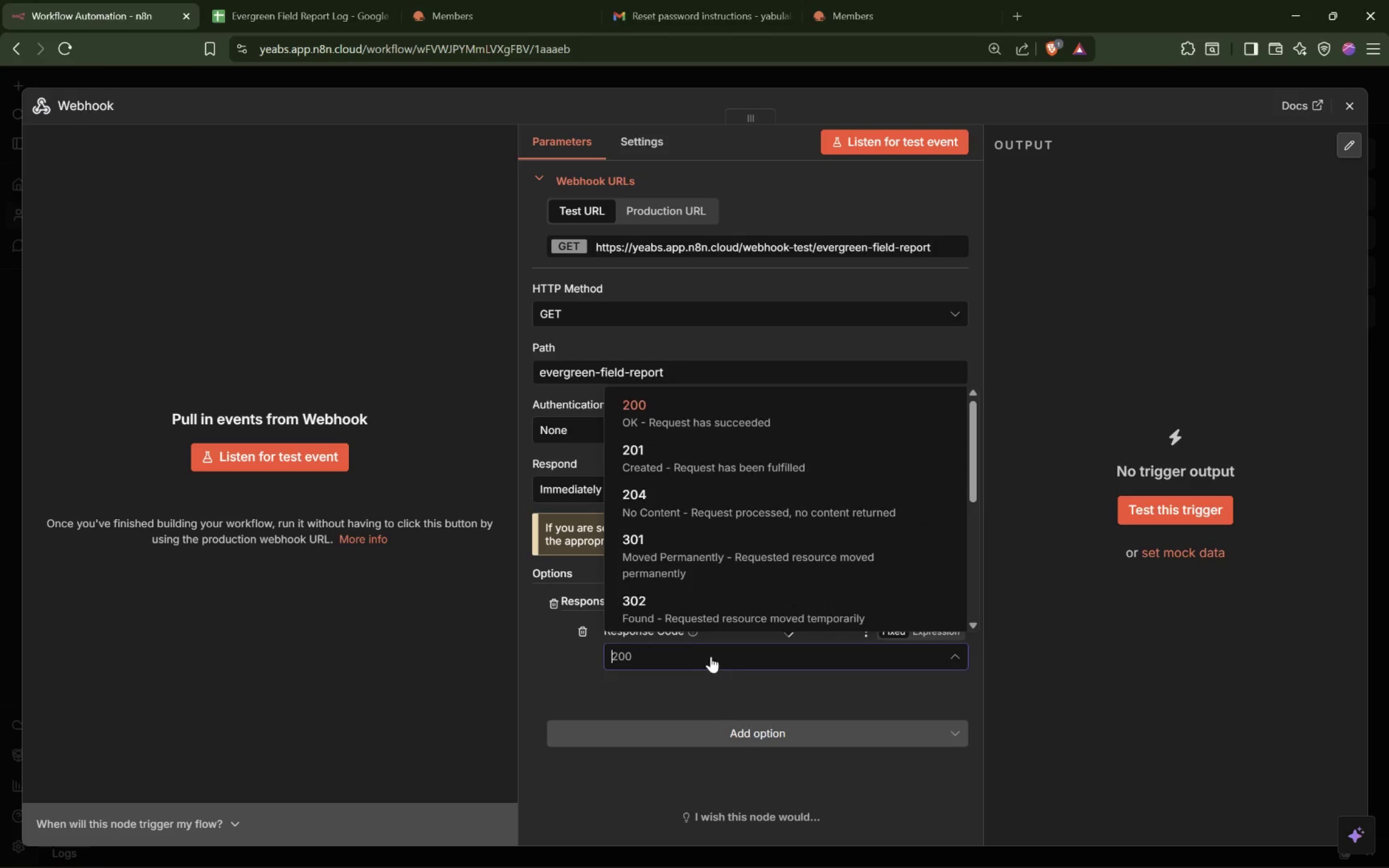 
left_click([677, 422])
 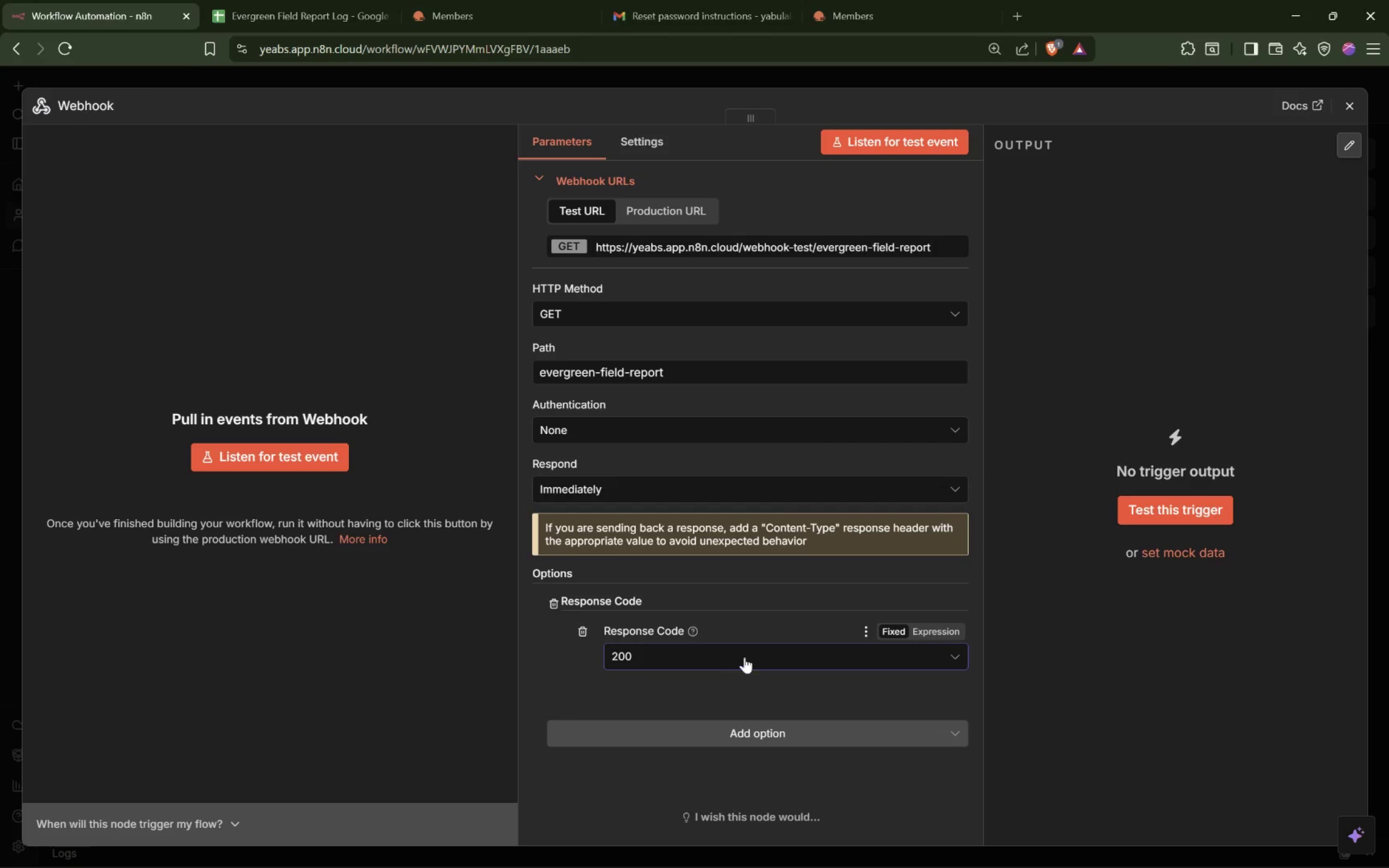 
left_click([756, 655])
 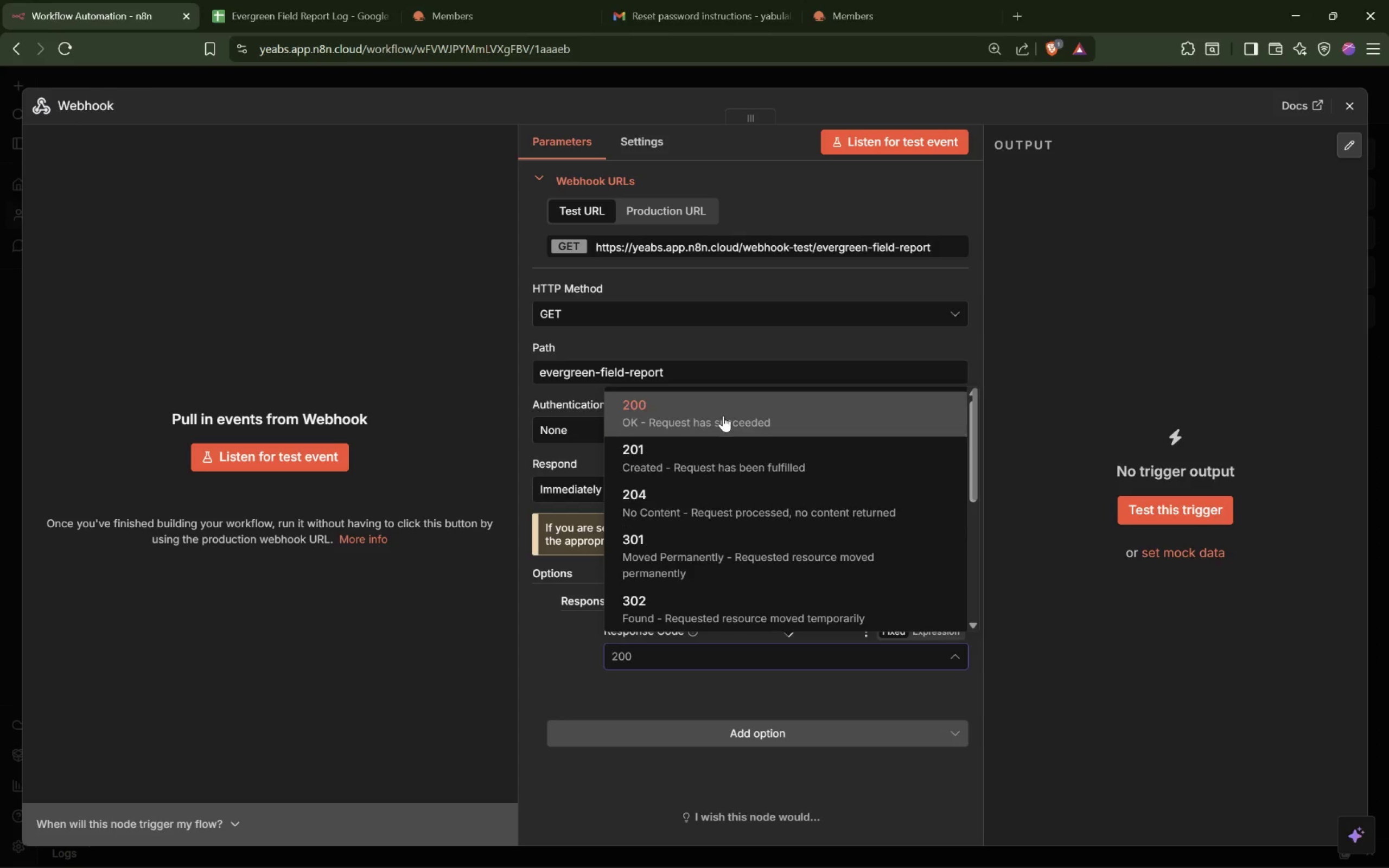 
left_click([724, 413])
 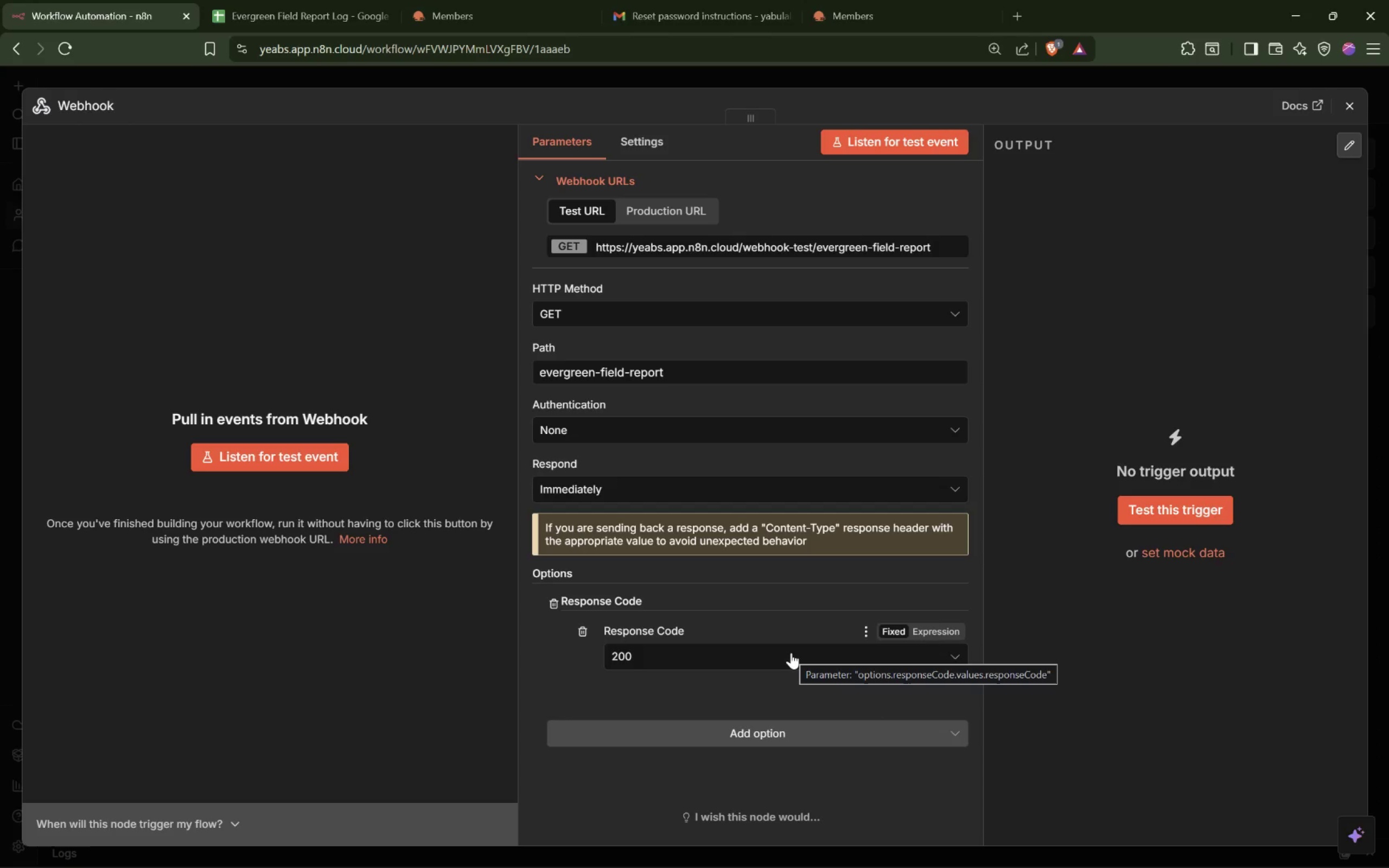 
wait(22.62)
 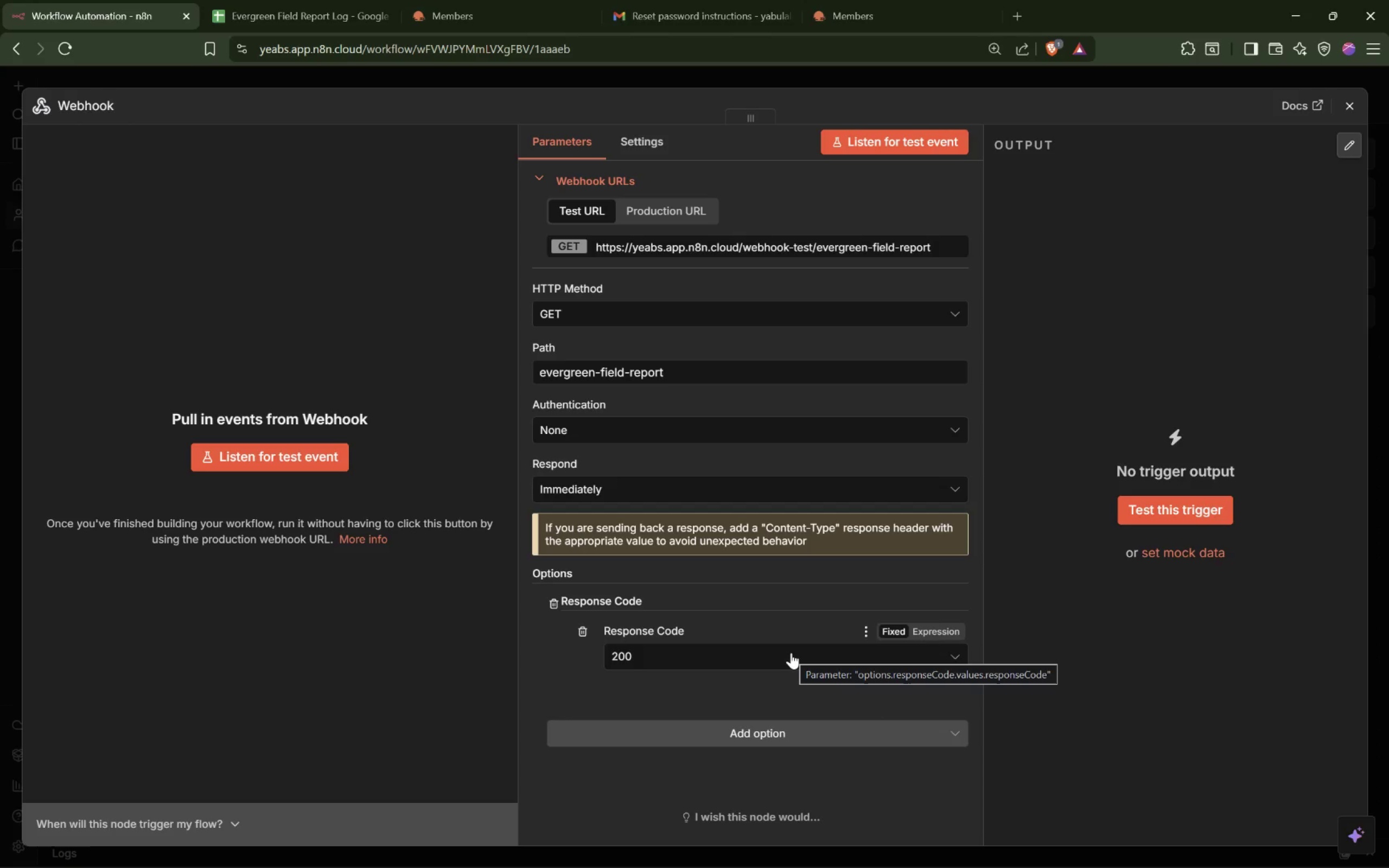 
left_click([692, 405])
 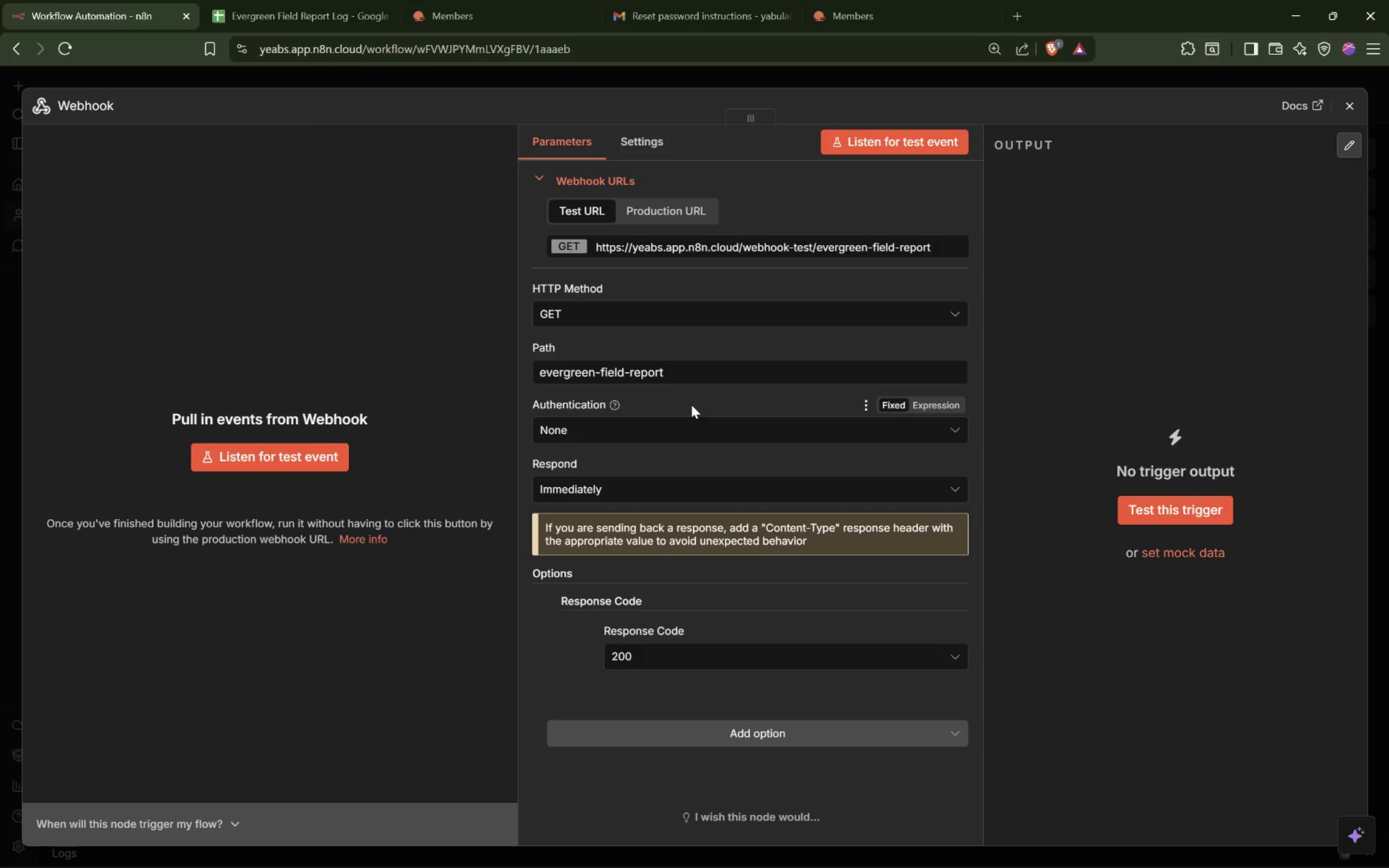 
wait(22.92)
 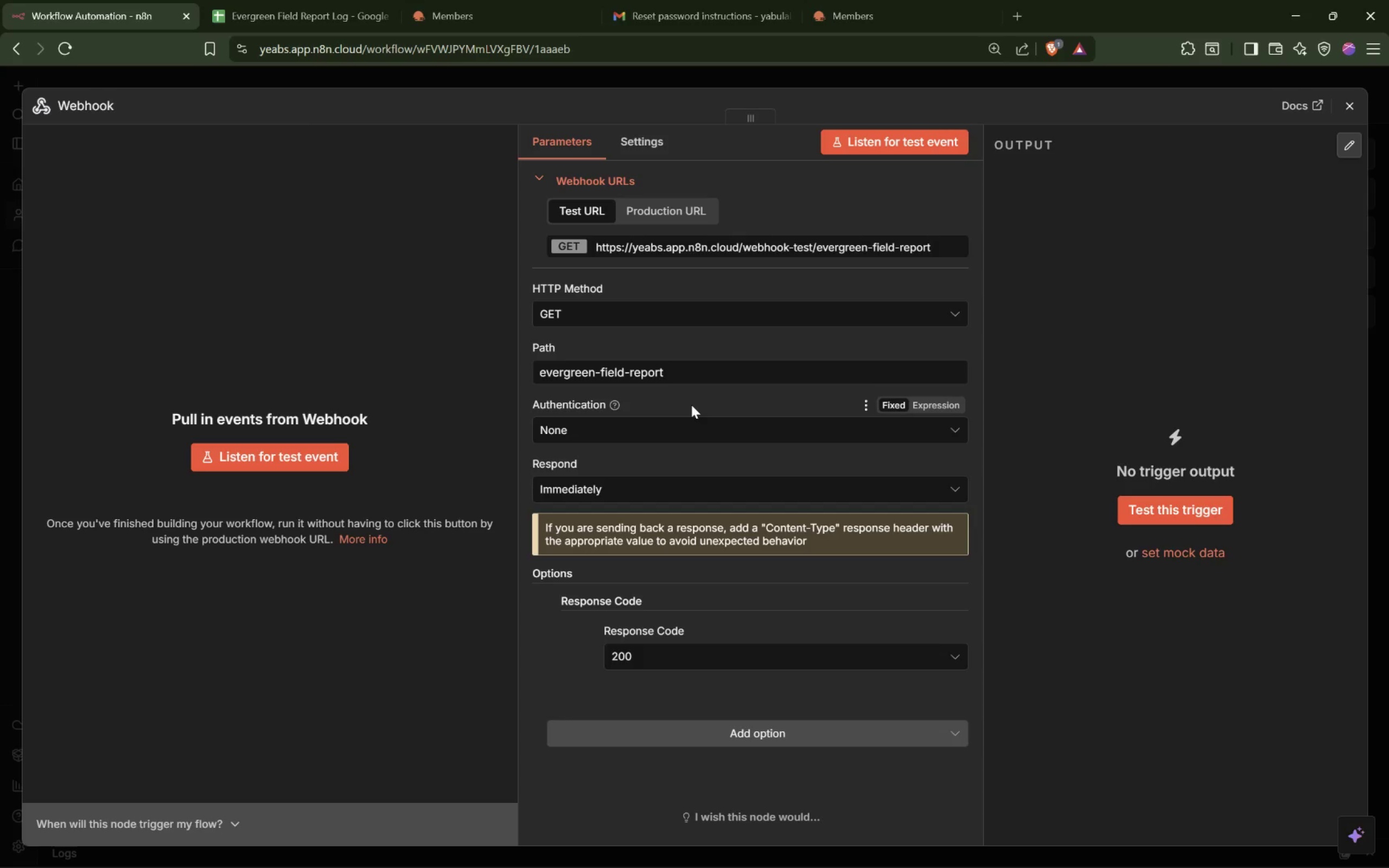 
left_click_drag(start_coordinate=[672, 426], to_coordinate=[672, 429])
 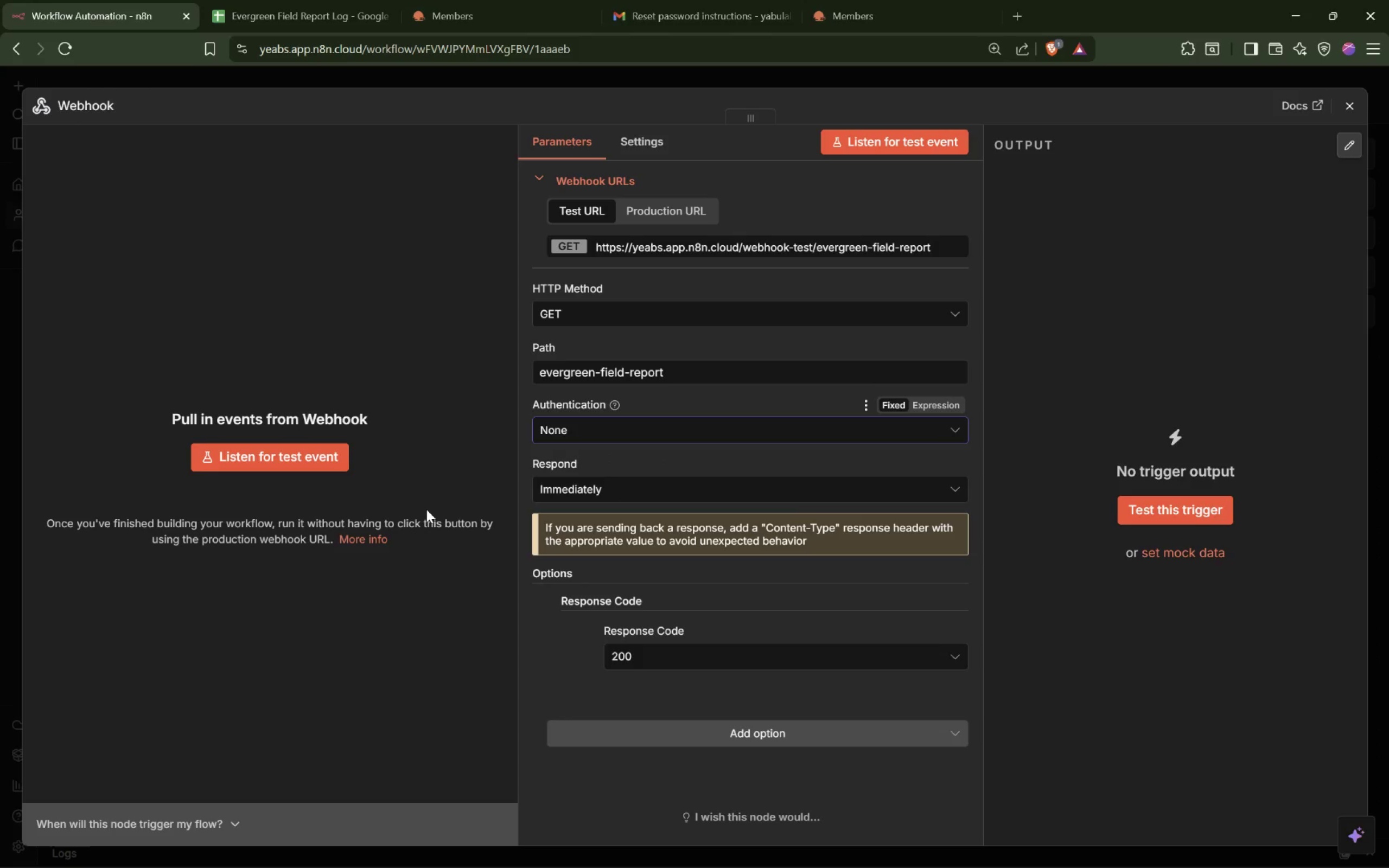 
wait(6.3)
 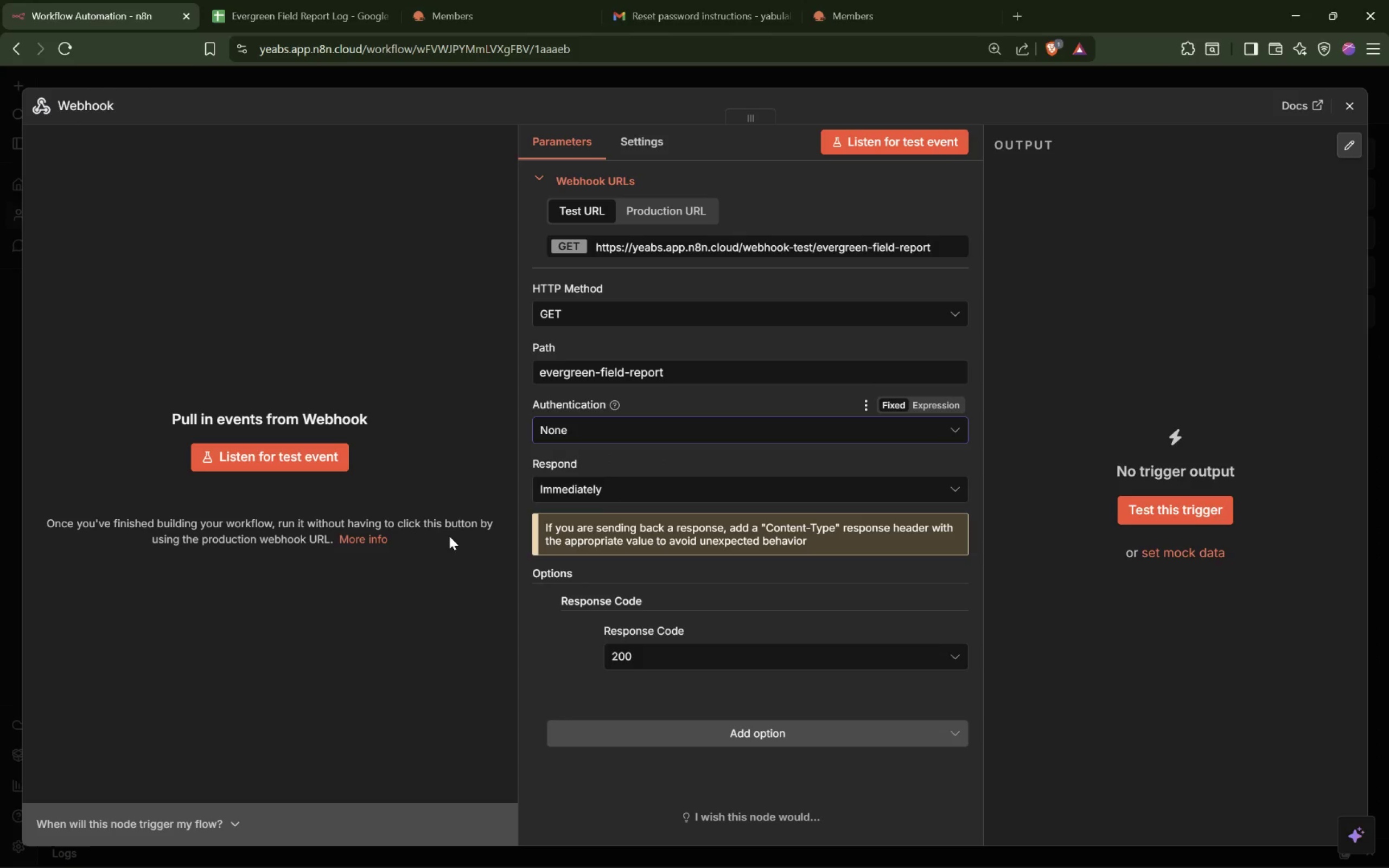 
left_click([737, 244])
 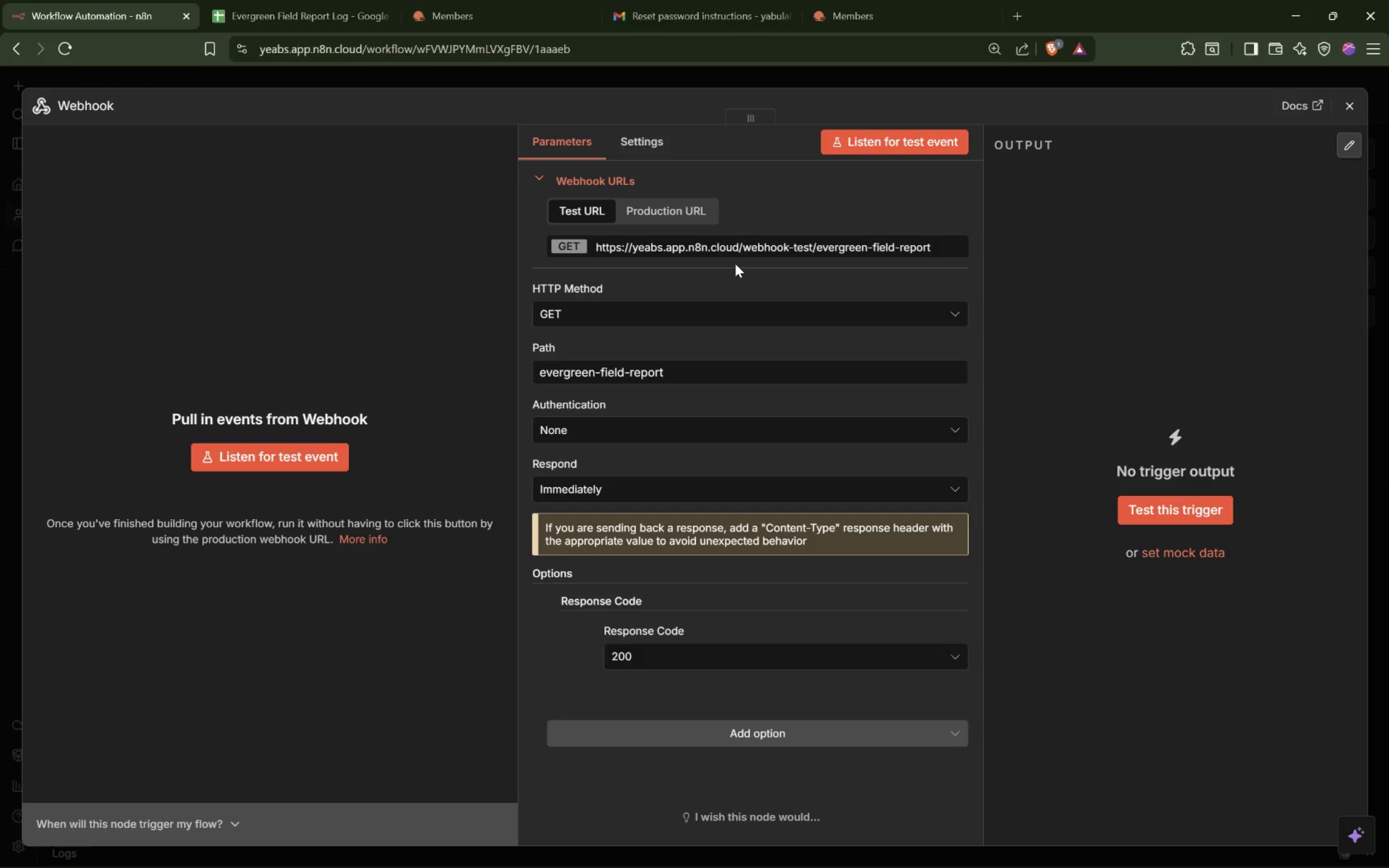 
wait(6.82)
 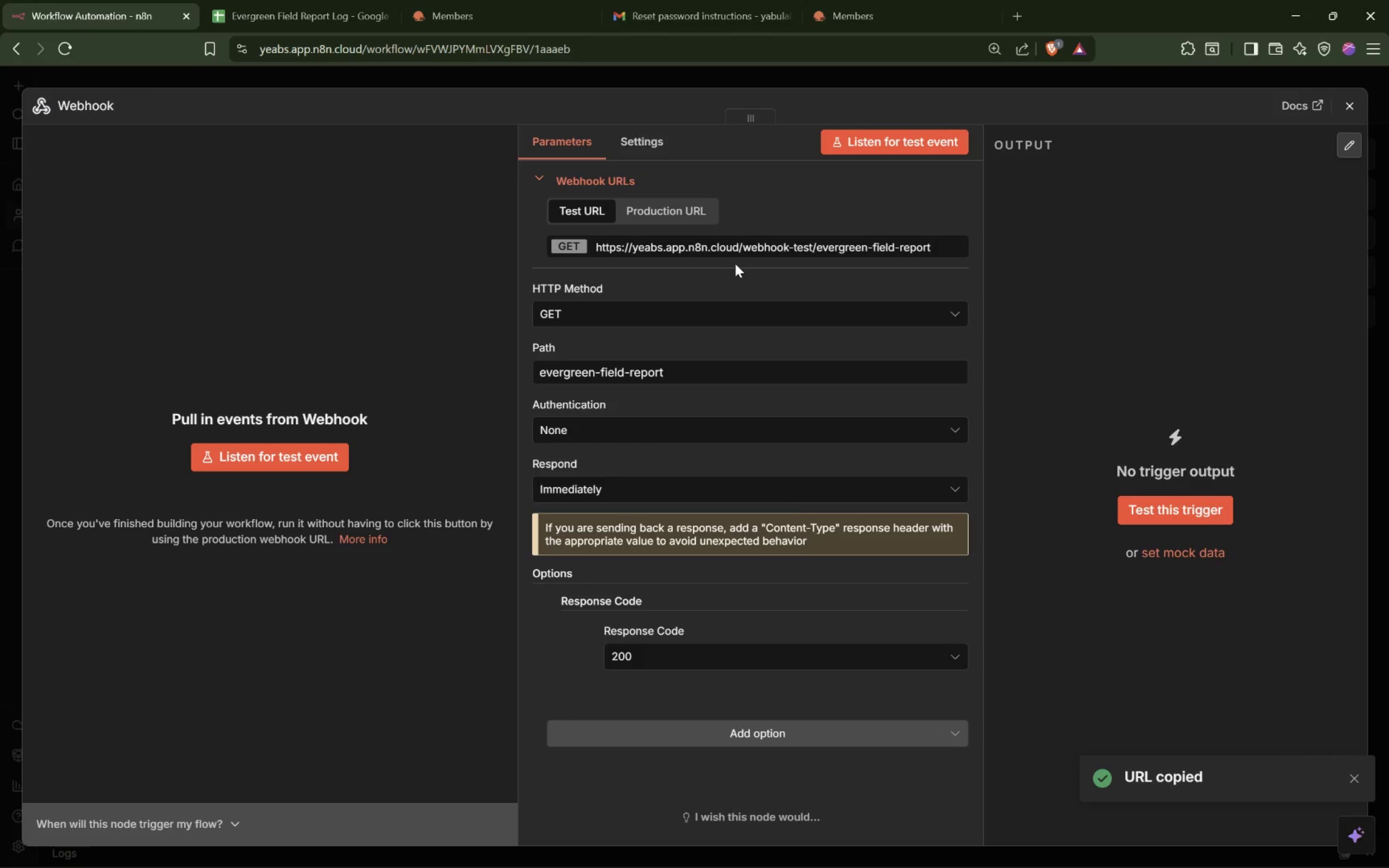 
left_click([774, 251])
 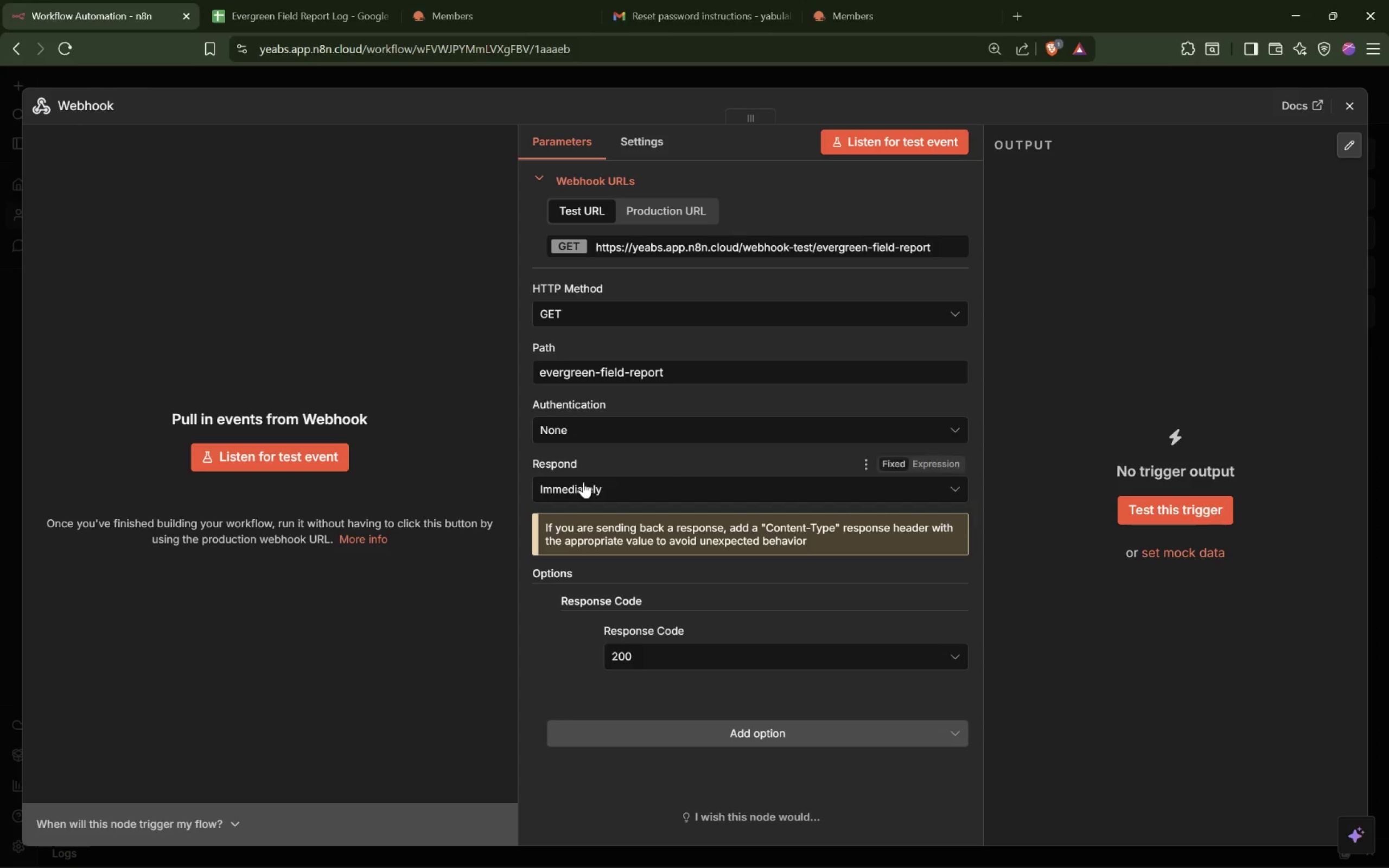 
wait(26.32)
 